 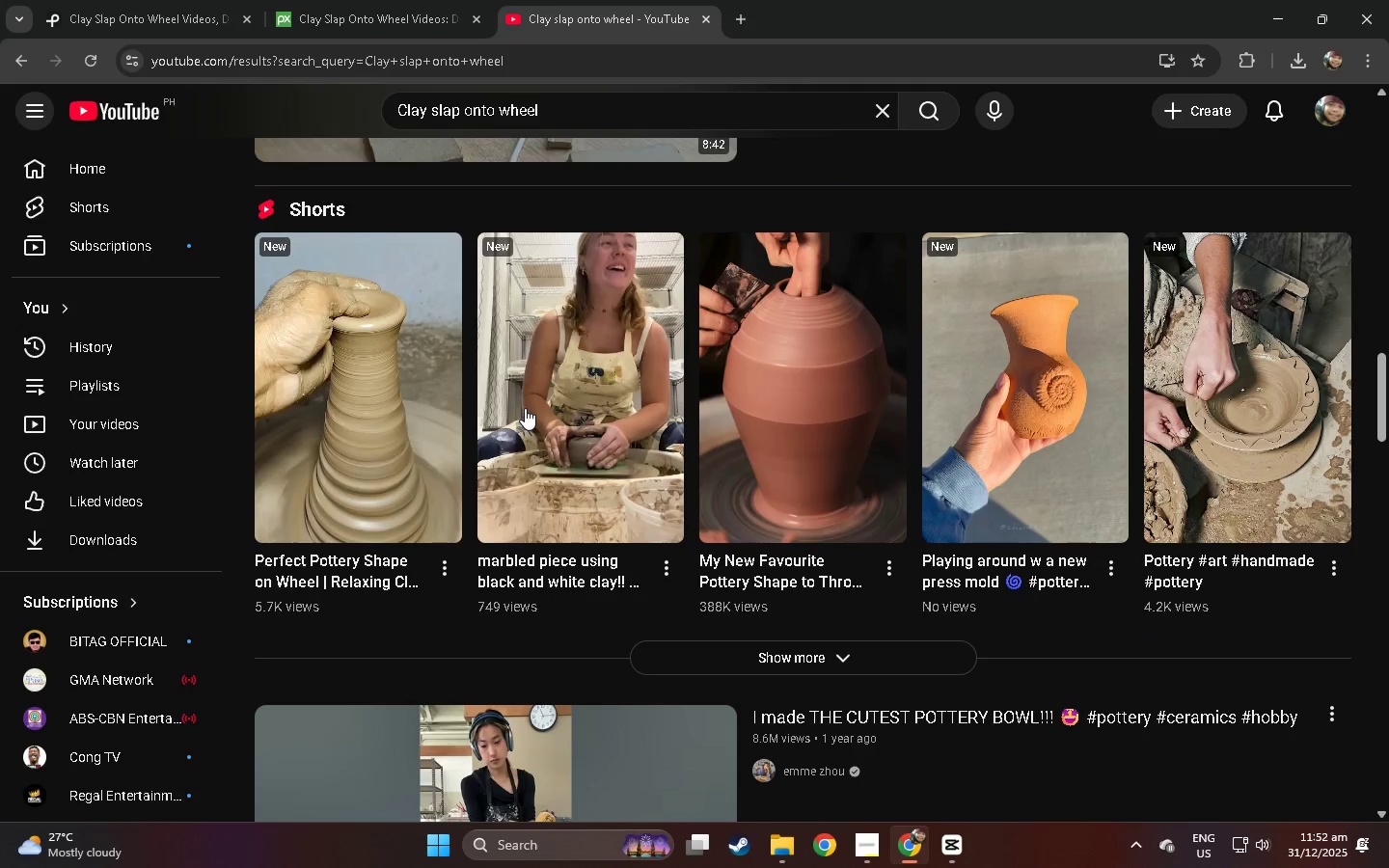 
scroll: coordinate [445, 441], scroll_direction: down, amount: 38.0
 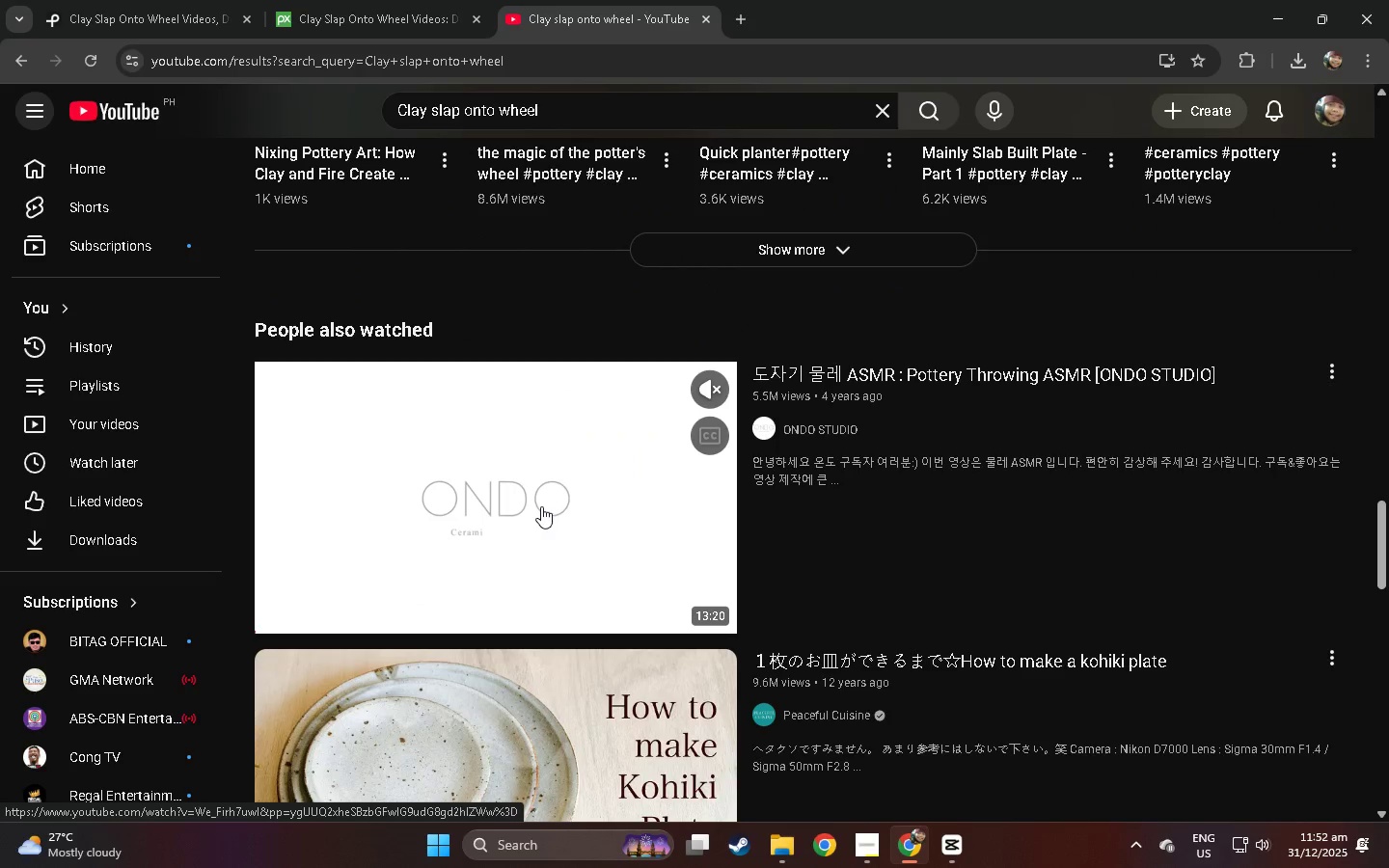 
left_click([540, 505])
 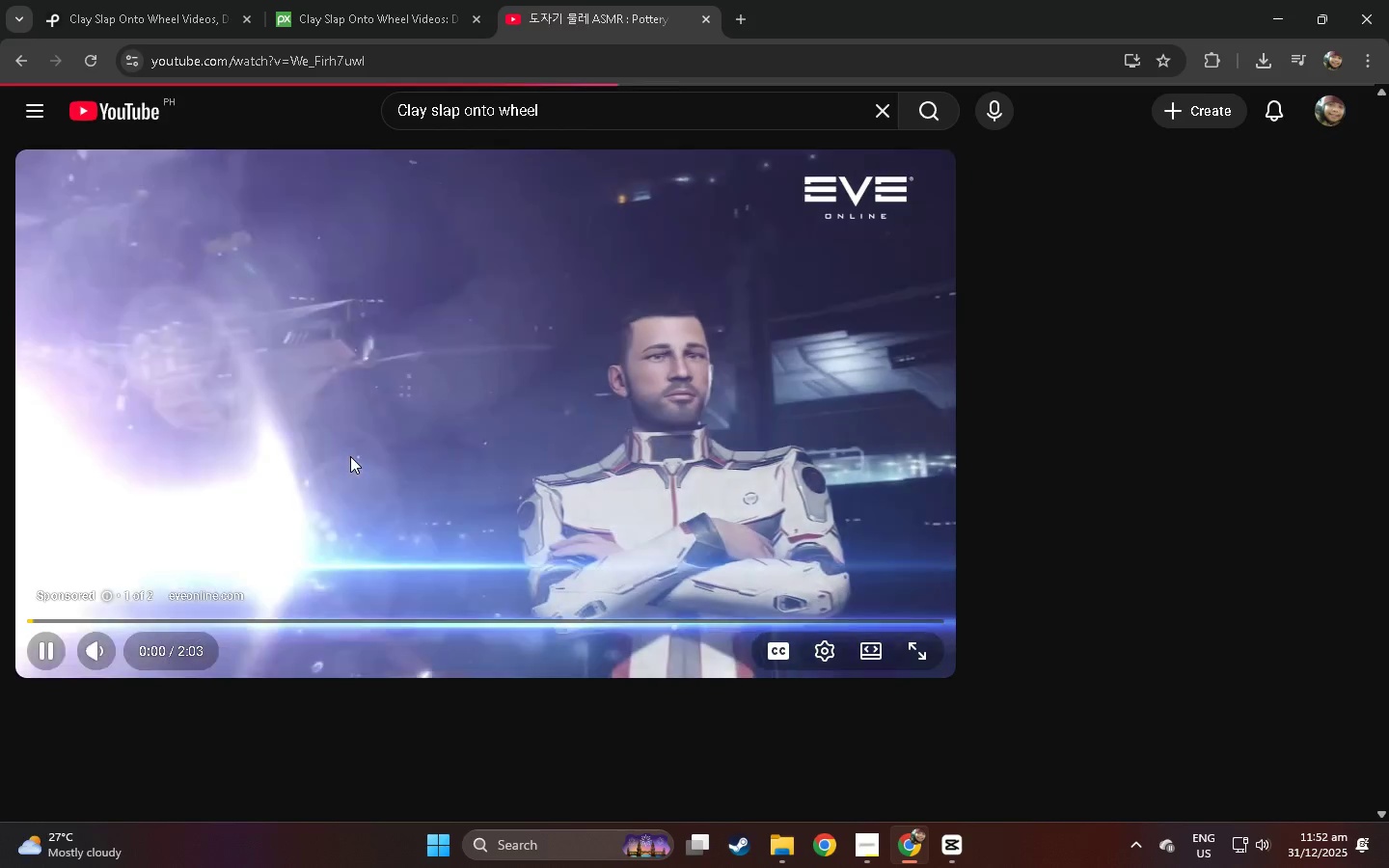 
mouse_move([184, 536])
 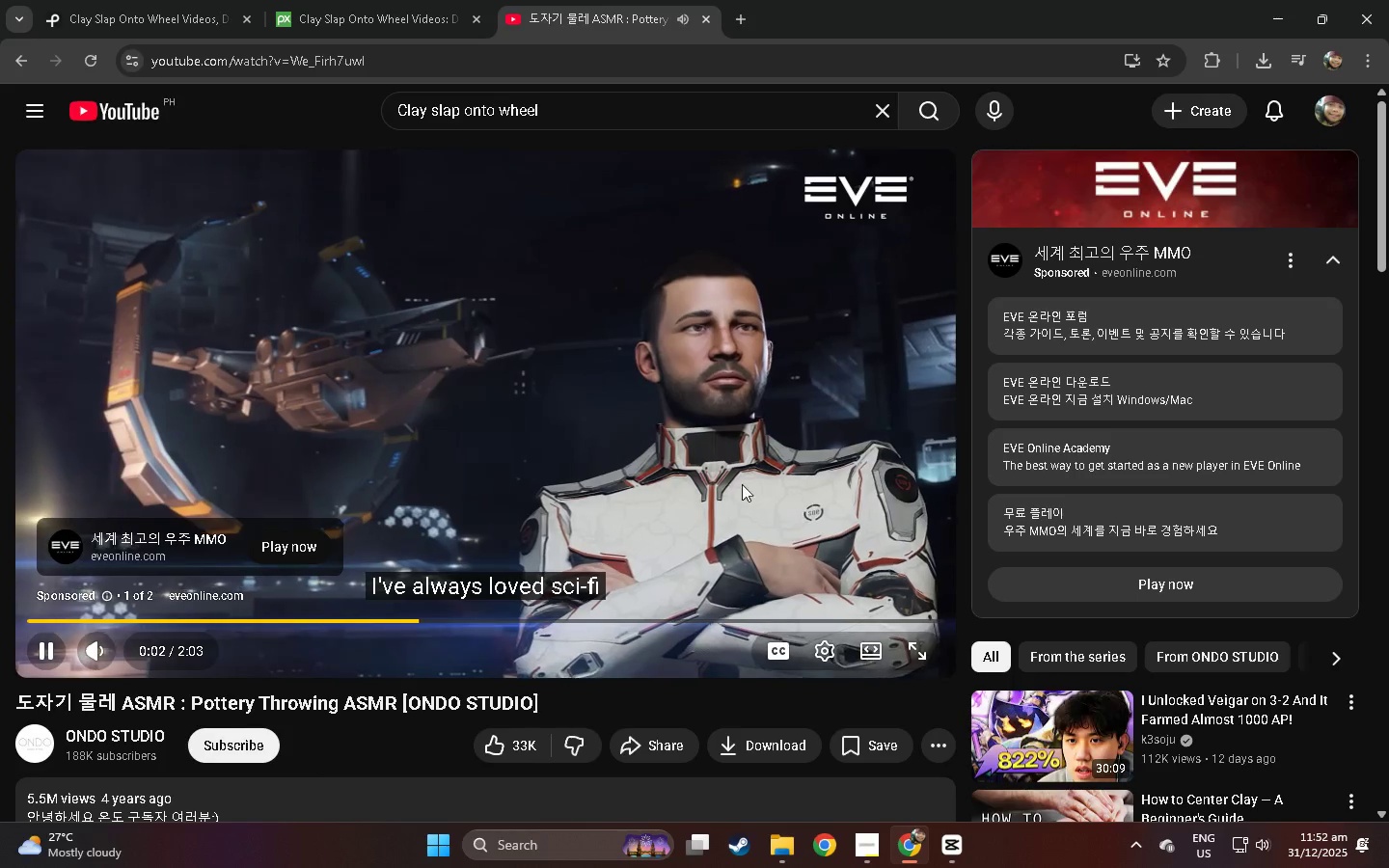 
mouse_move([852, 488])
 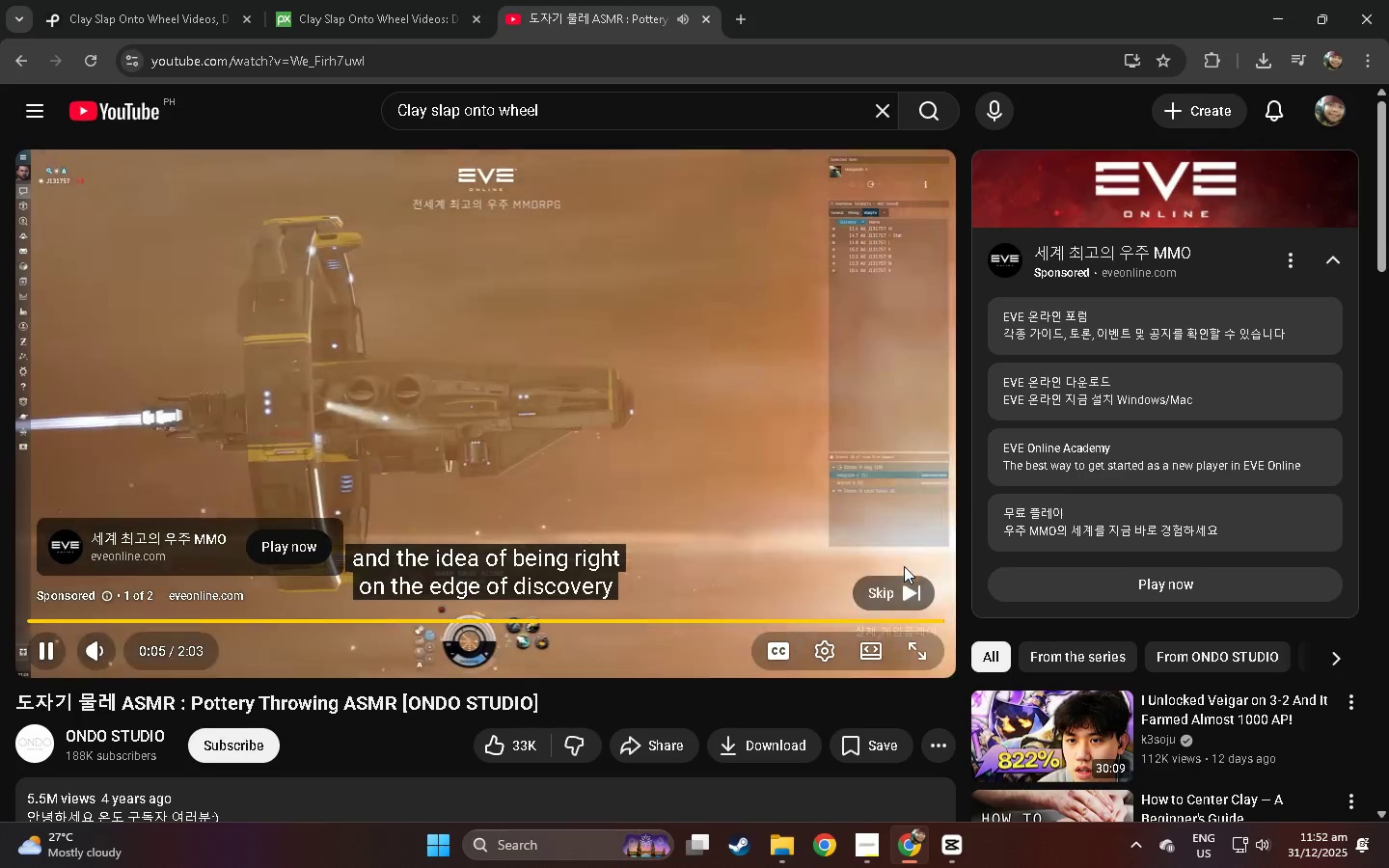 
left_click([905, 583])
 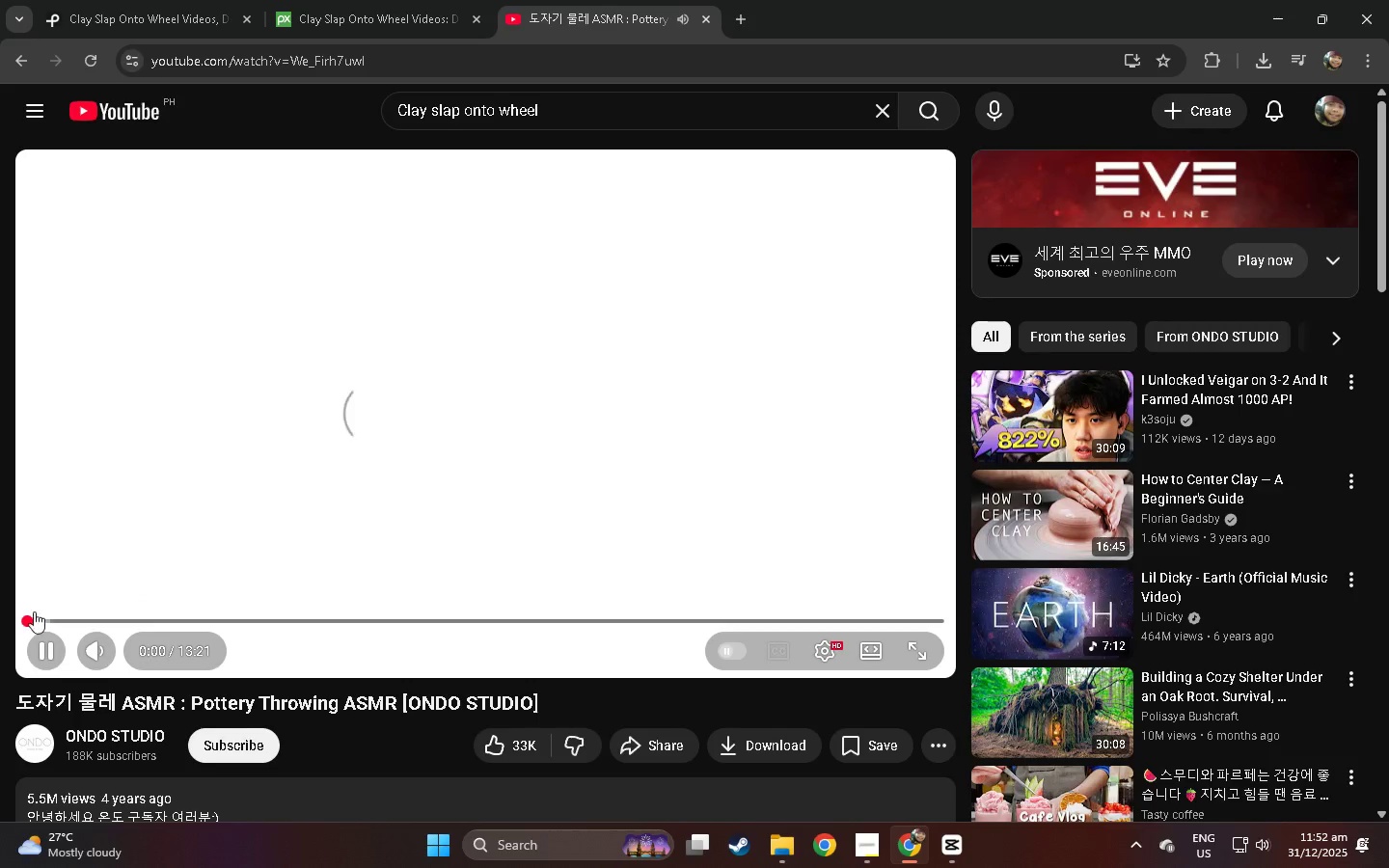 
left_click([38, 617])
 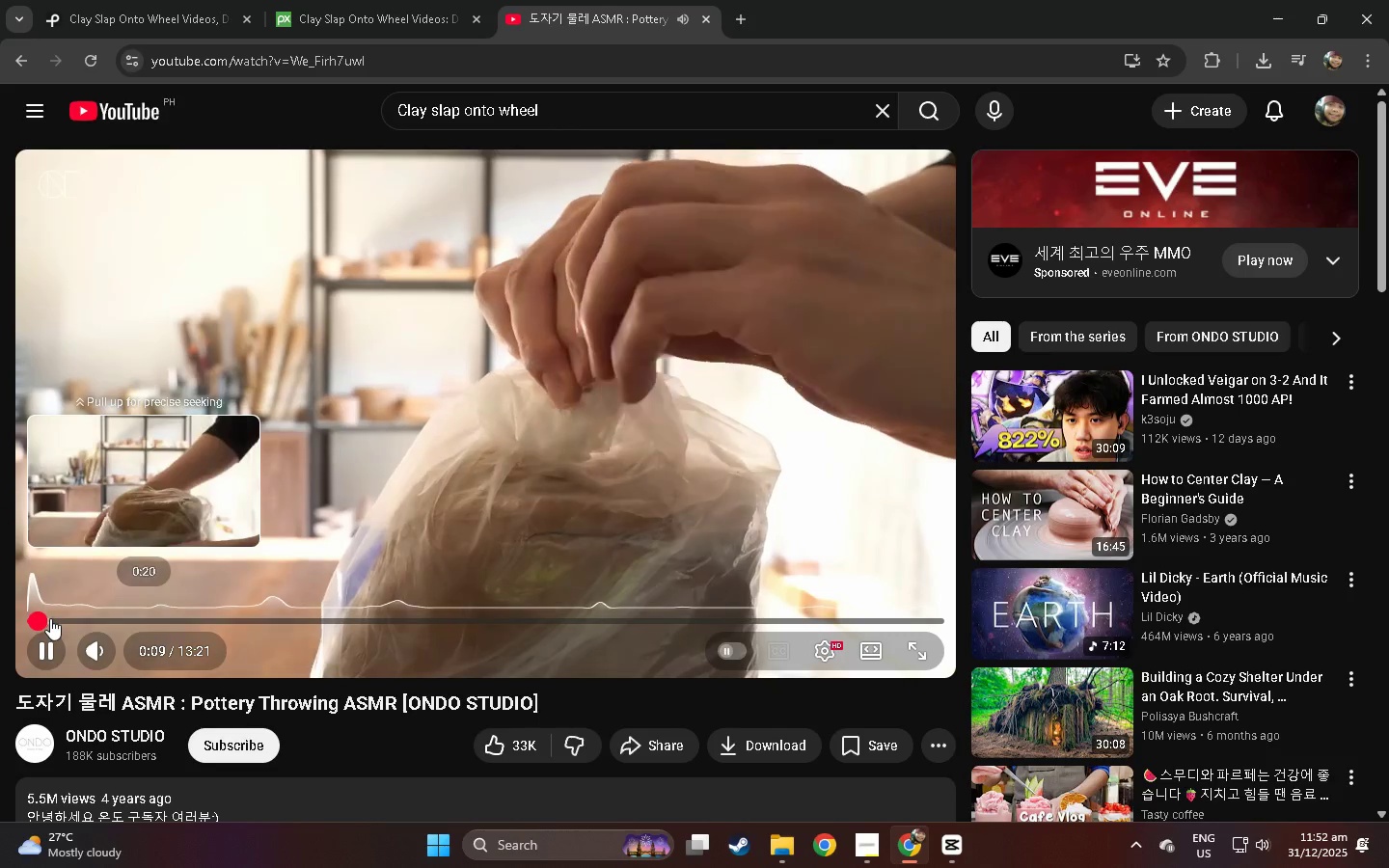 
left_click([50, 618])
 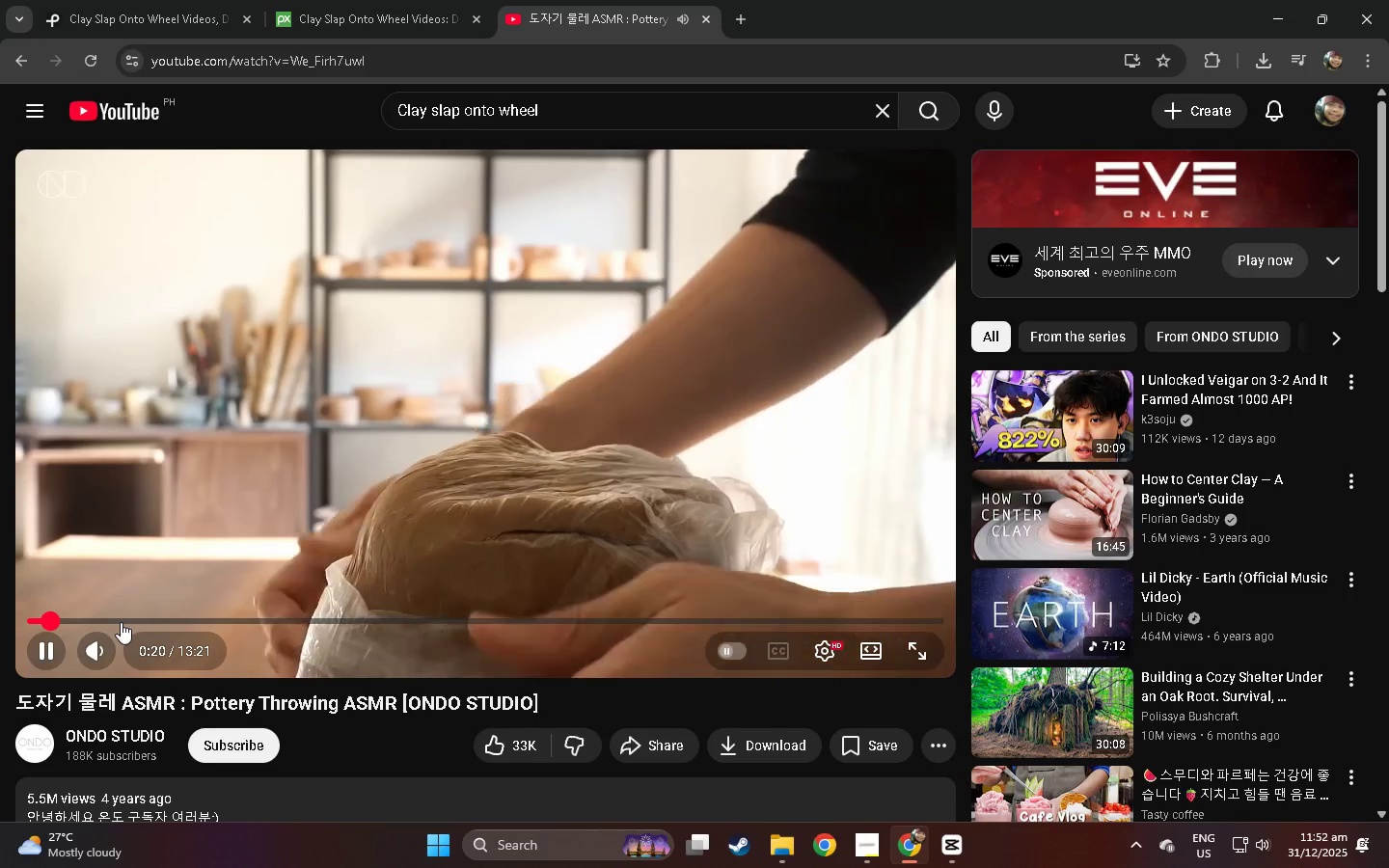 
left_click([109, 623])
 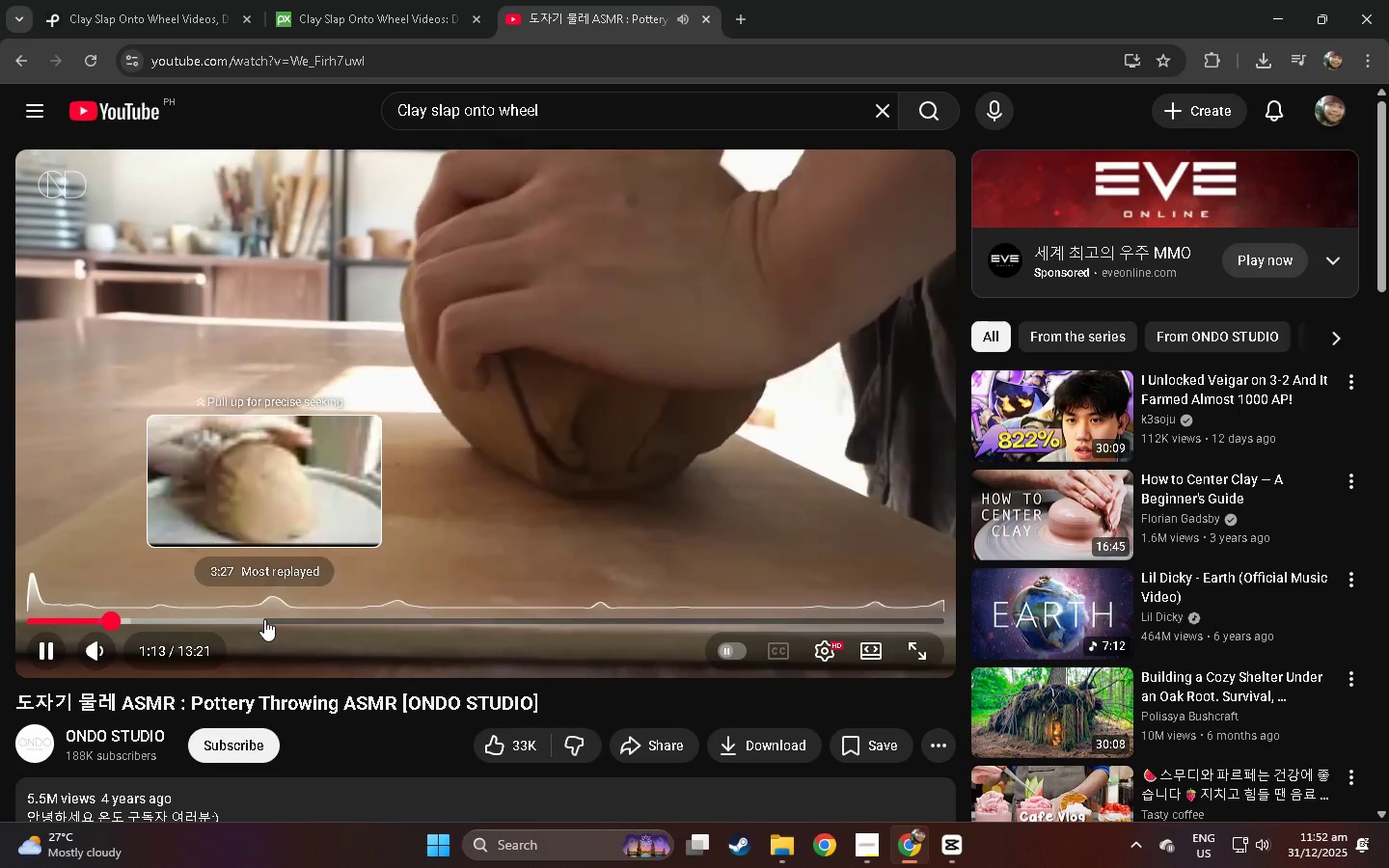 
left_click([259, 619])
 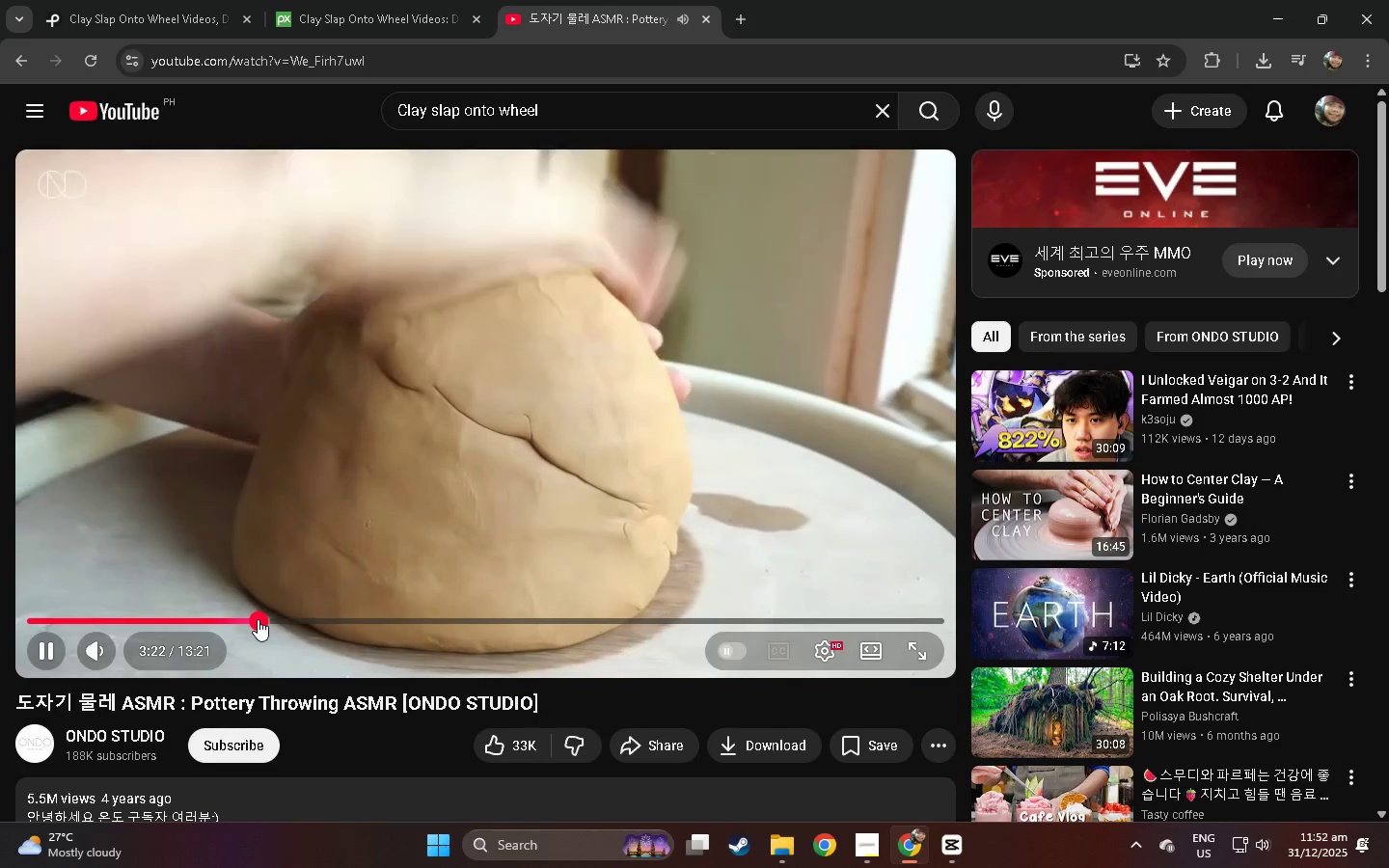 
left_click([213, 619])
 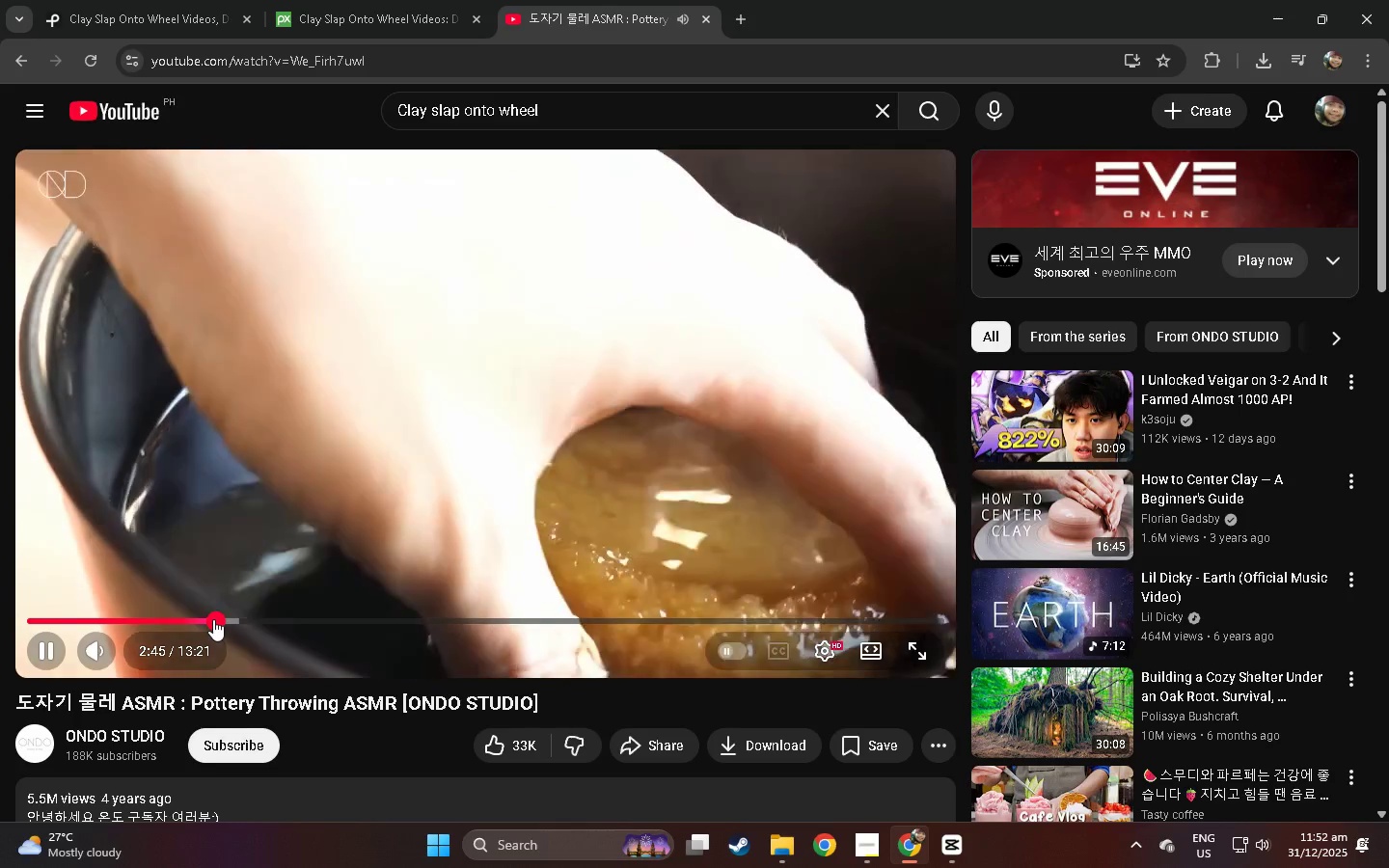 
wait(8.23)
 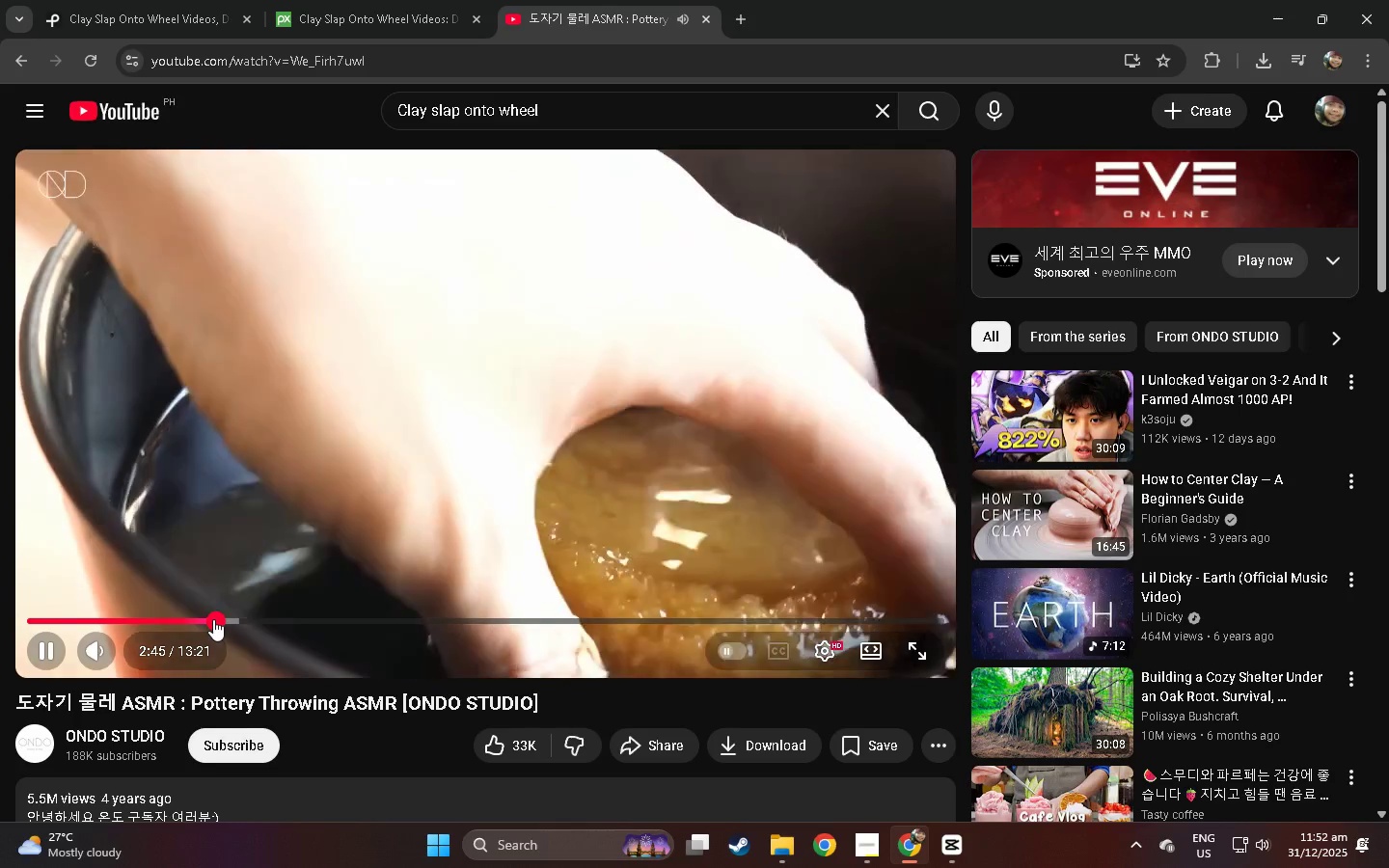 
left_click([233, 621])
 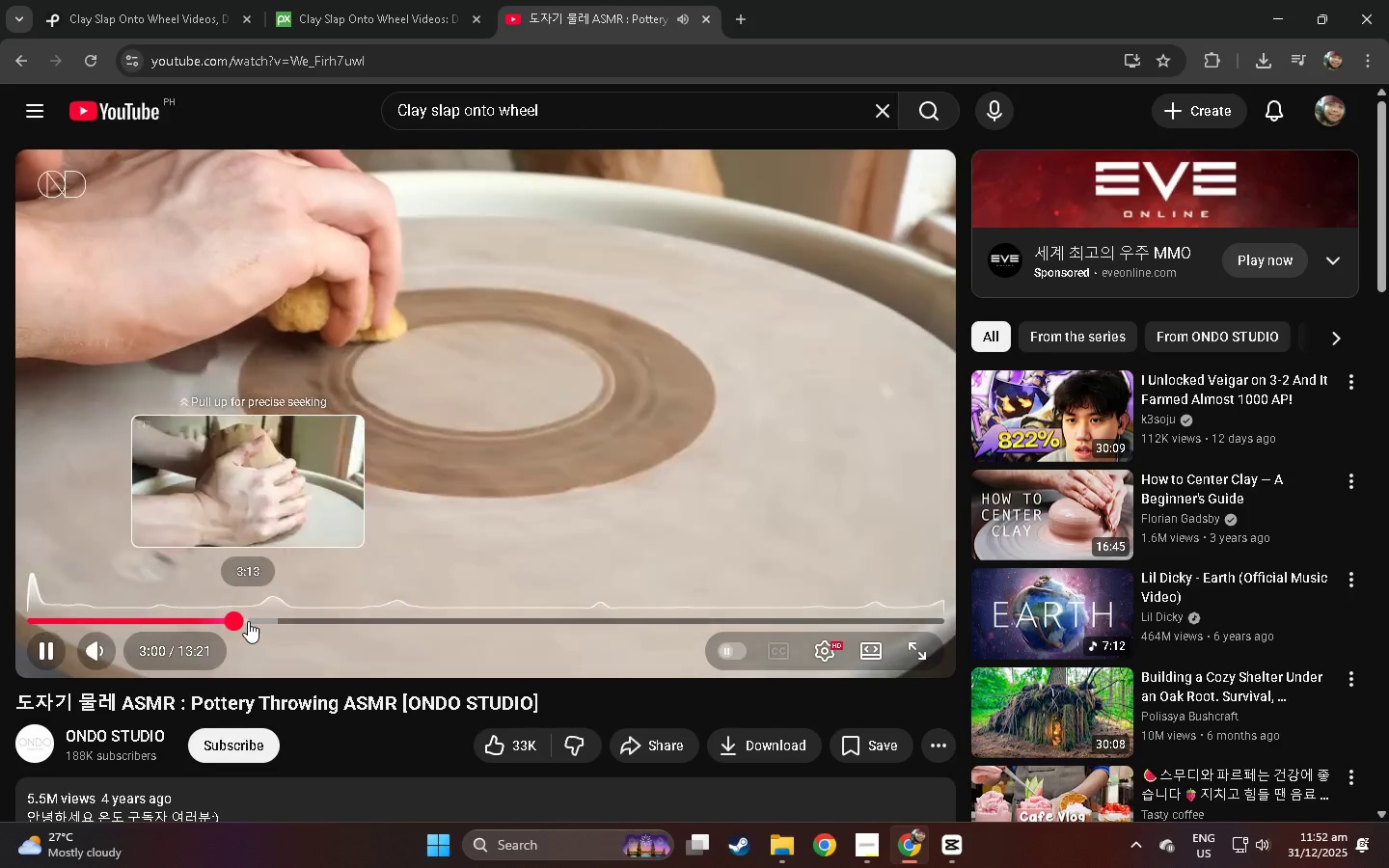 
left_click([248, 621])
 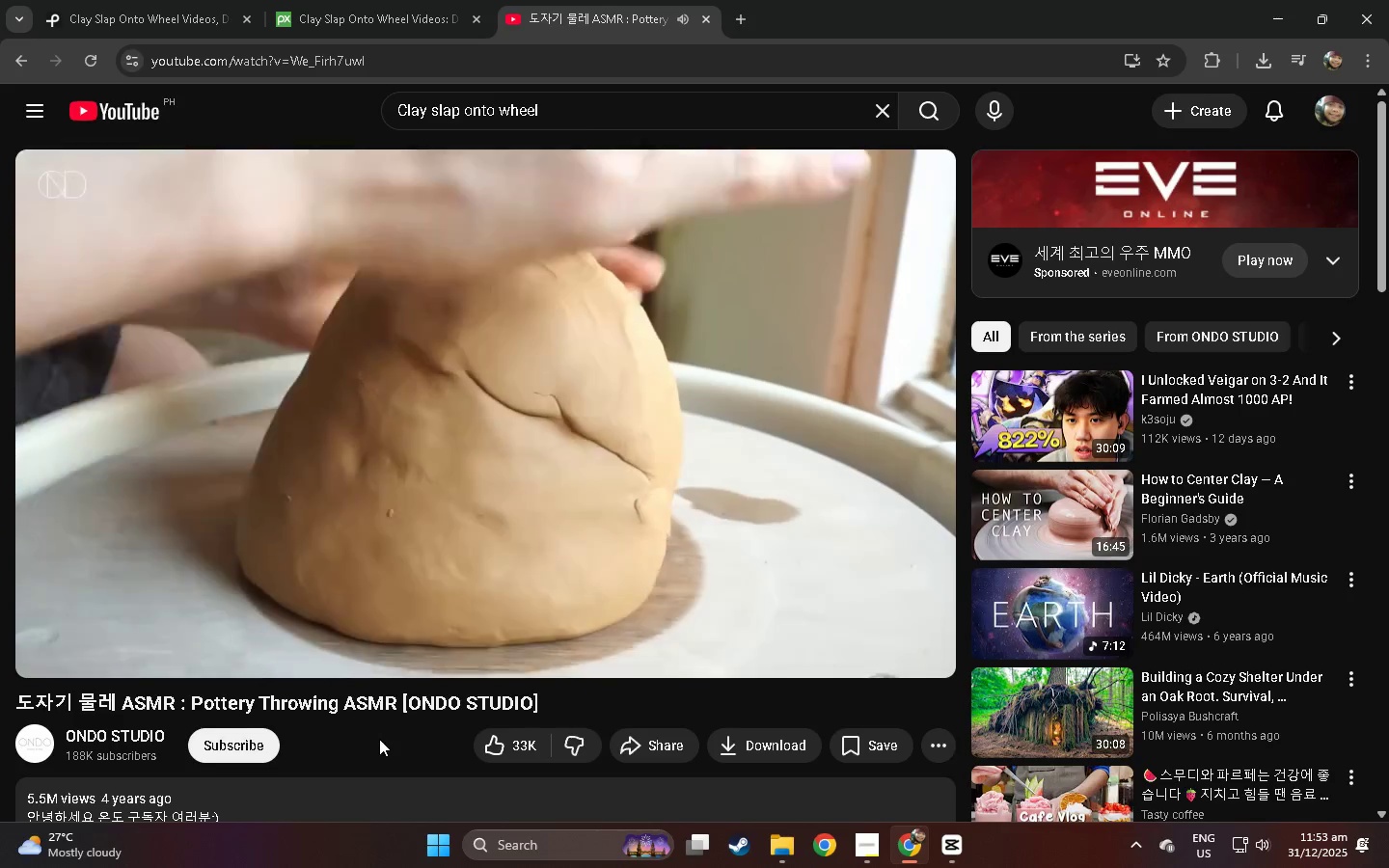 
wait(6.83)
 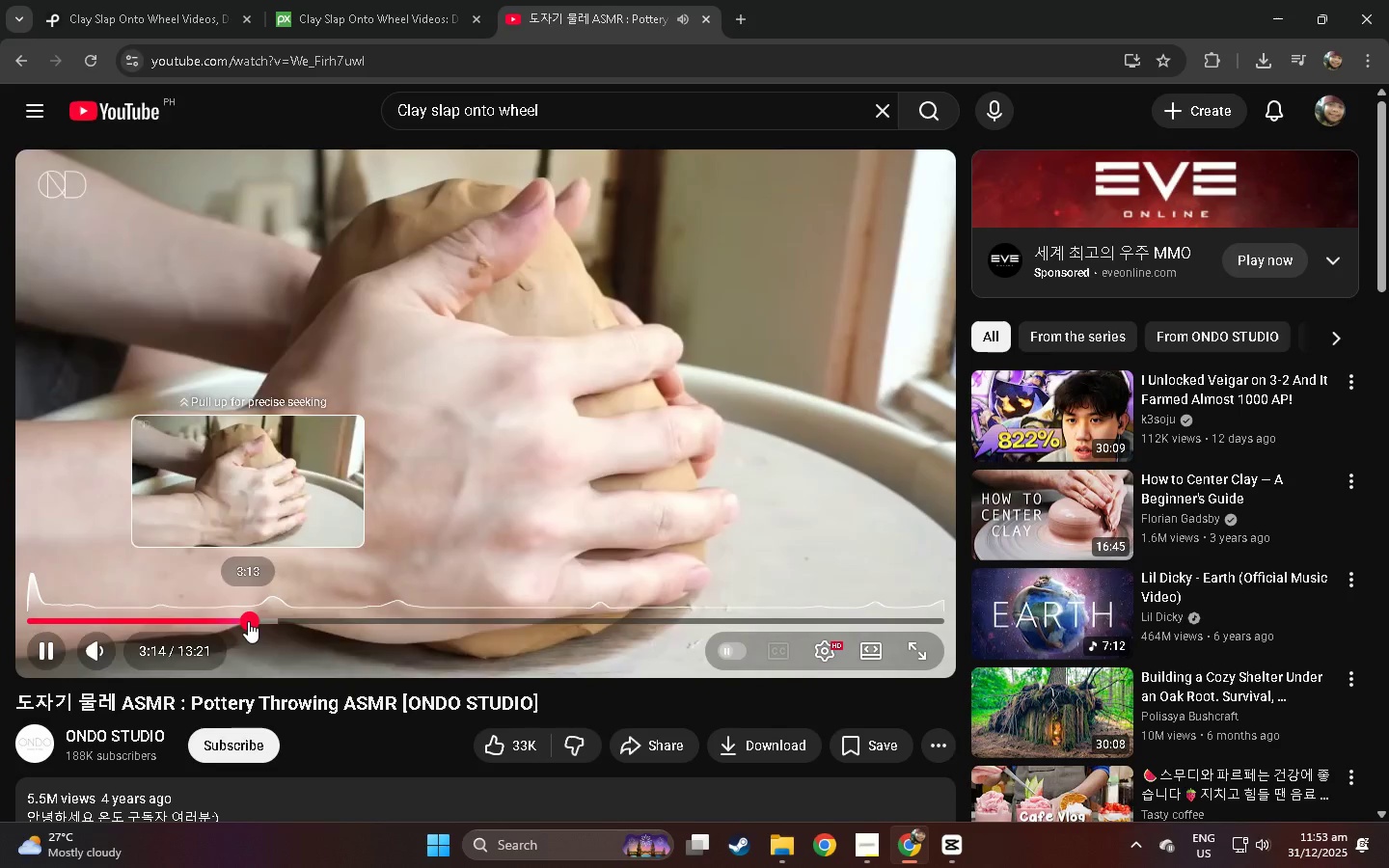 
left_click([250, 617])
 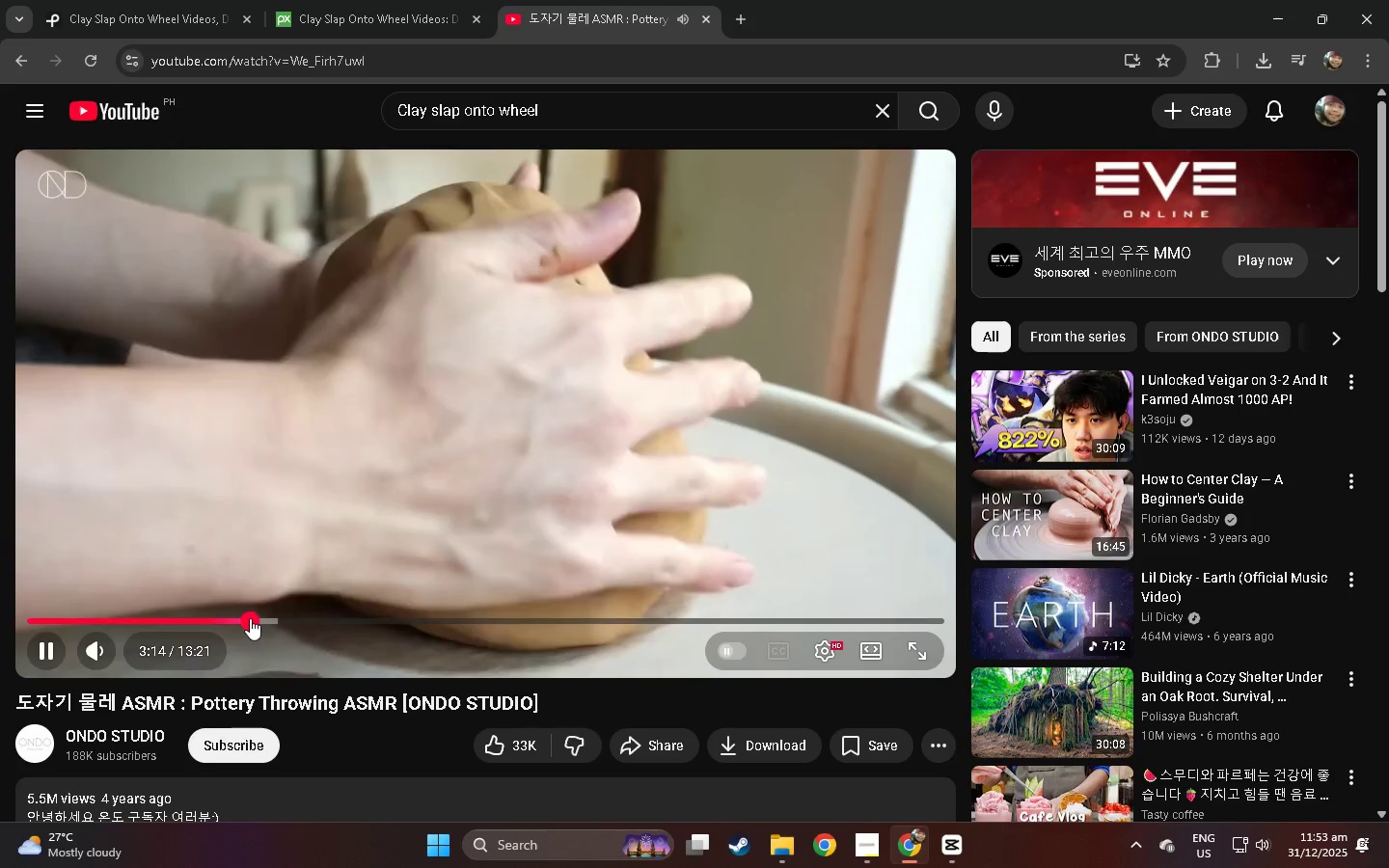 
left_click([247, 619])
 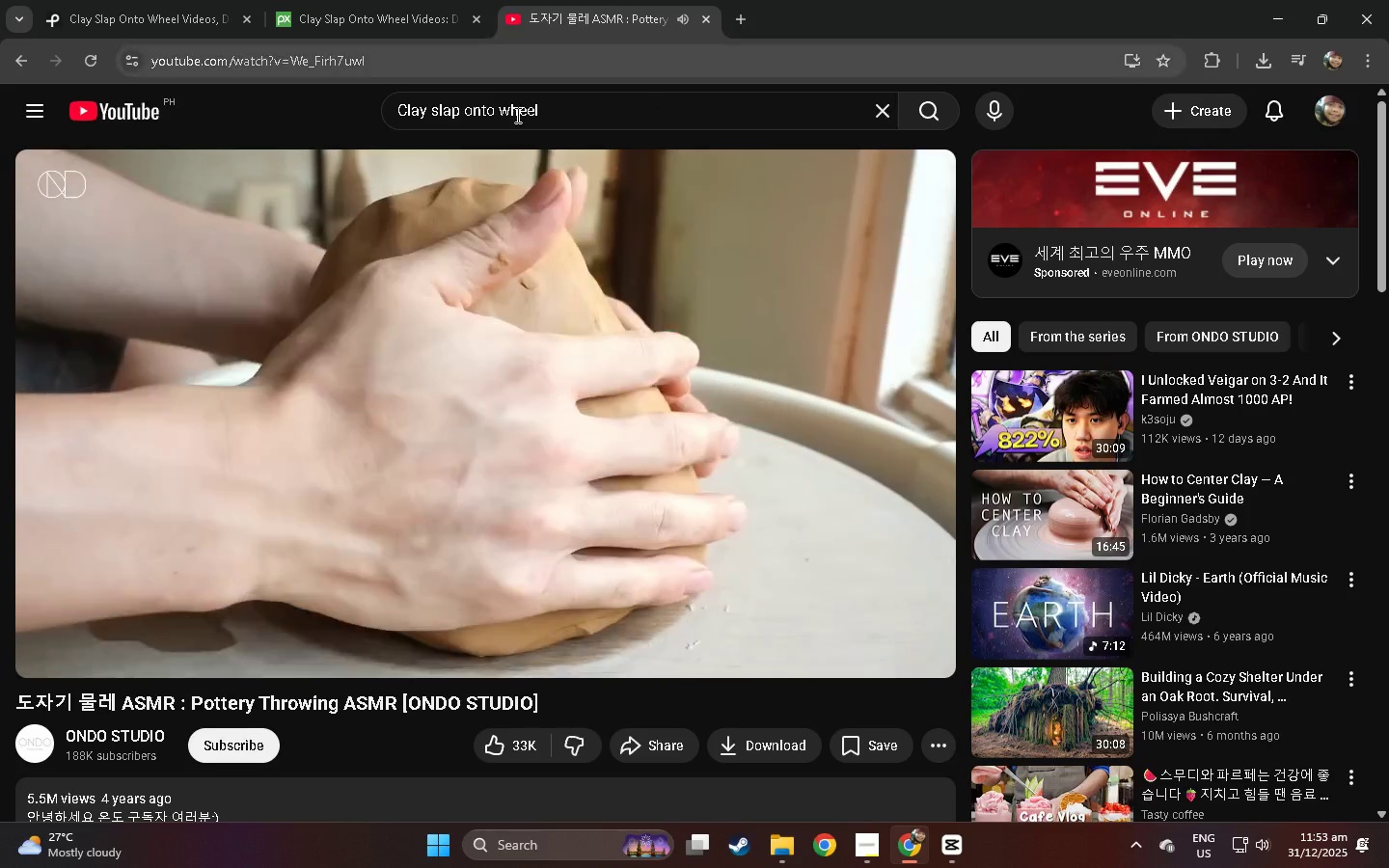 
key(Space)
 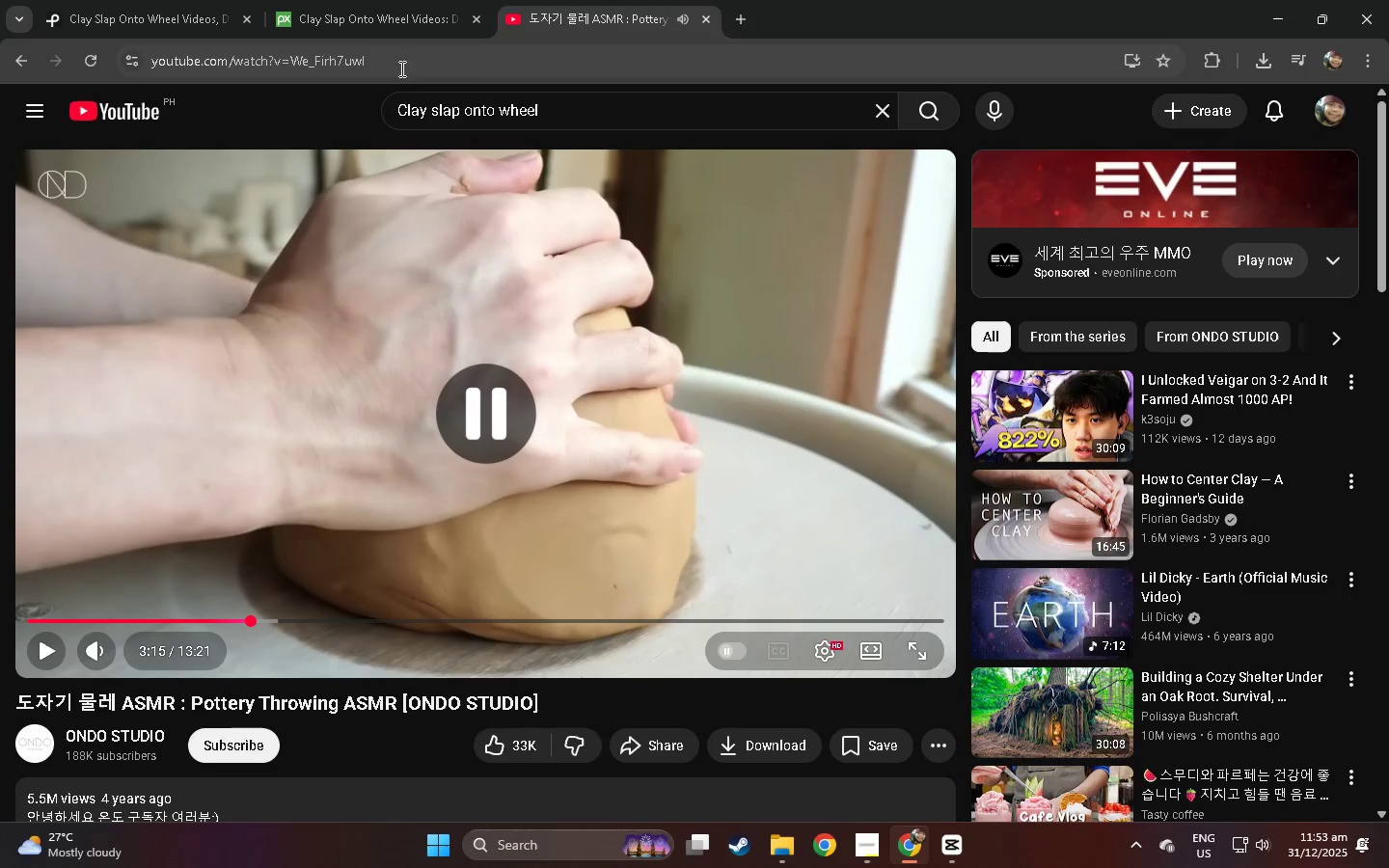 
left_click([400, 68])
 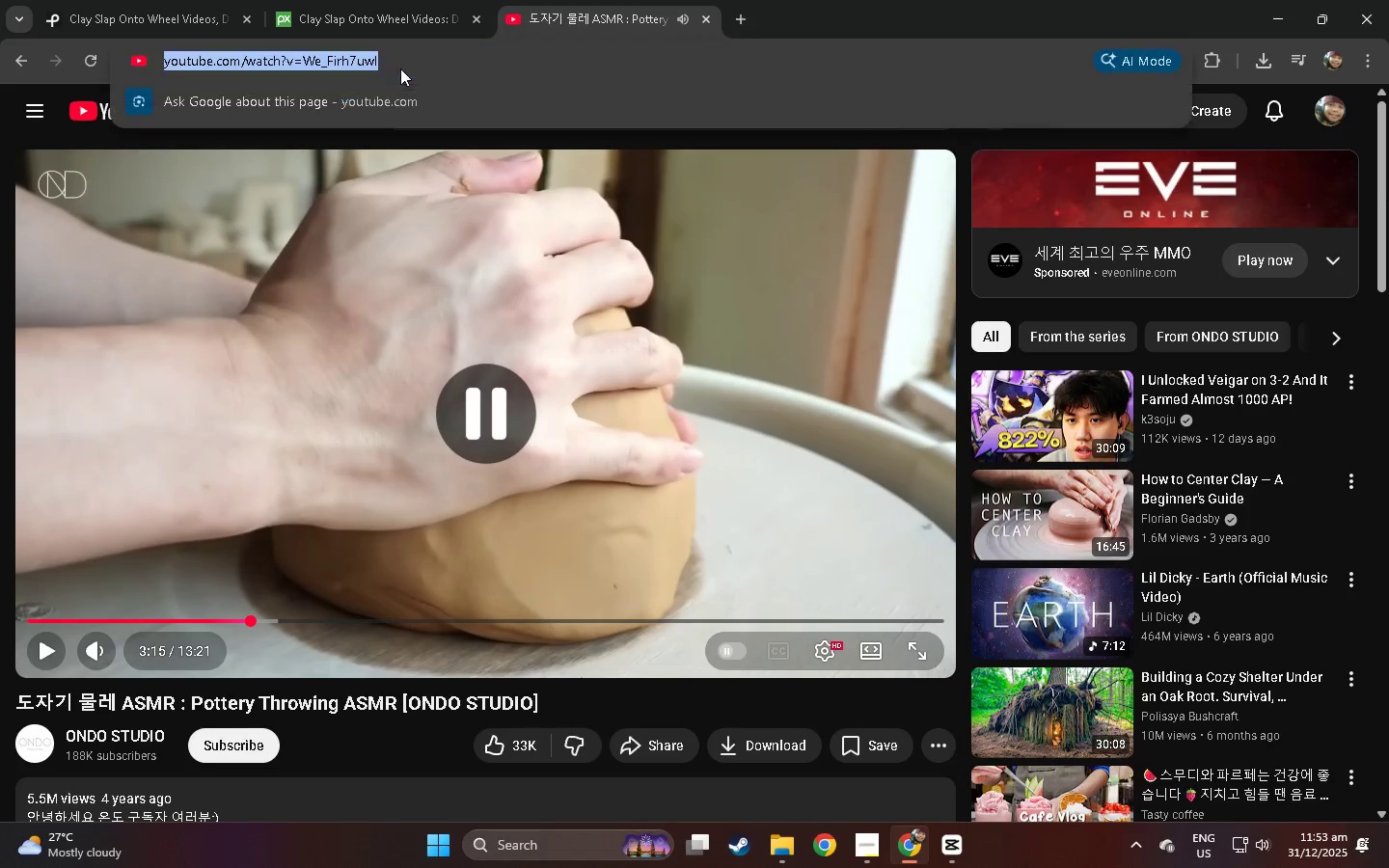 
key(Control+ControlLeft)
 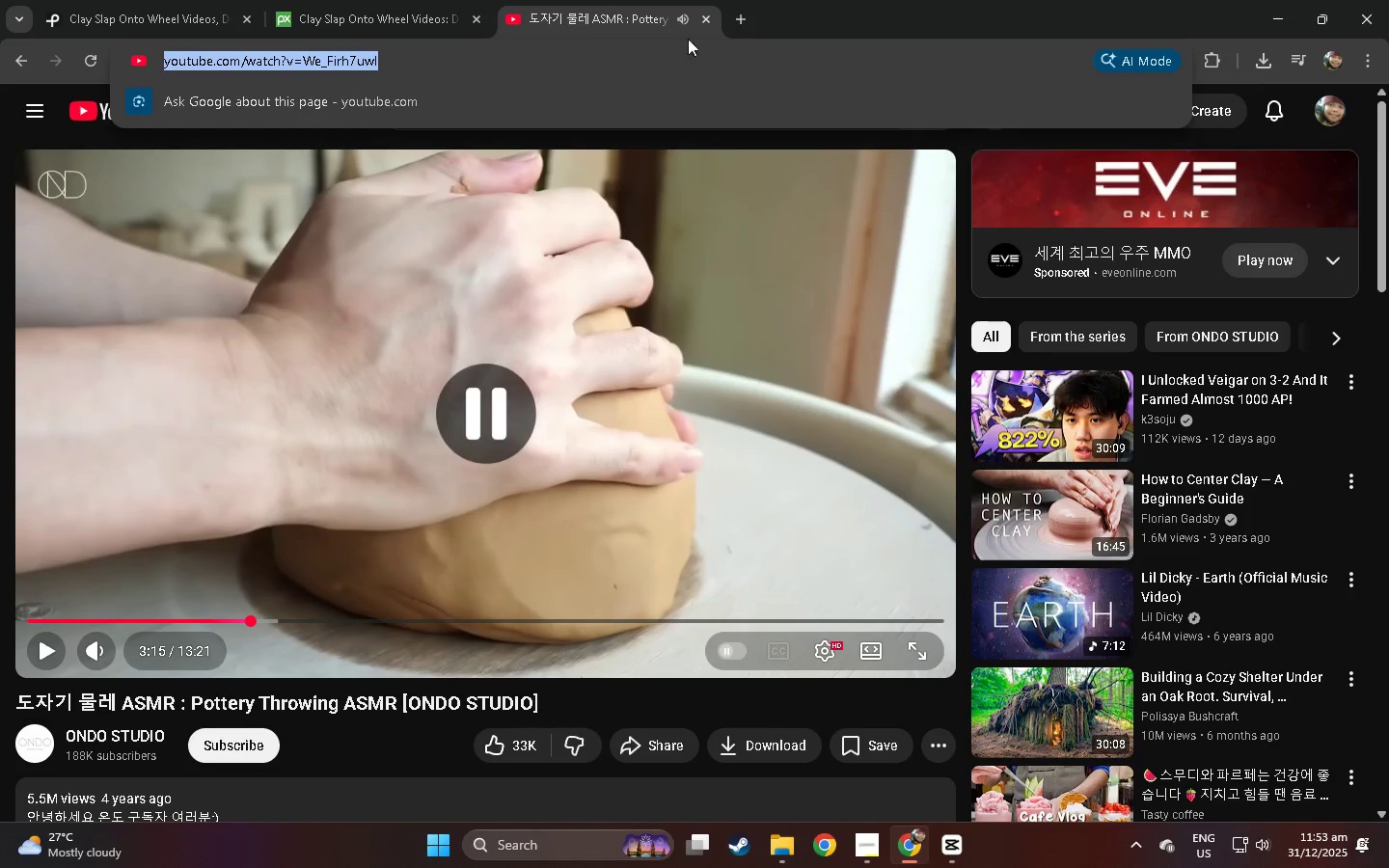 
key(Control+C)
 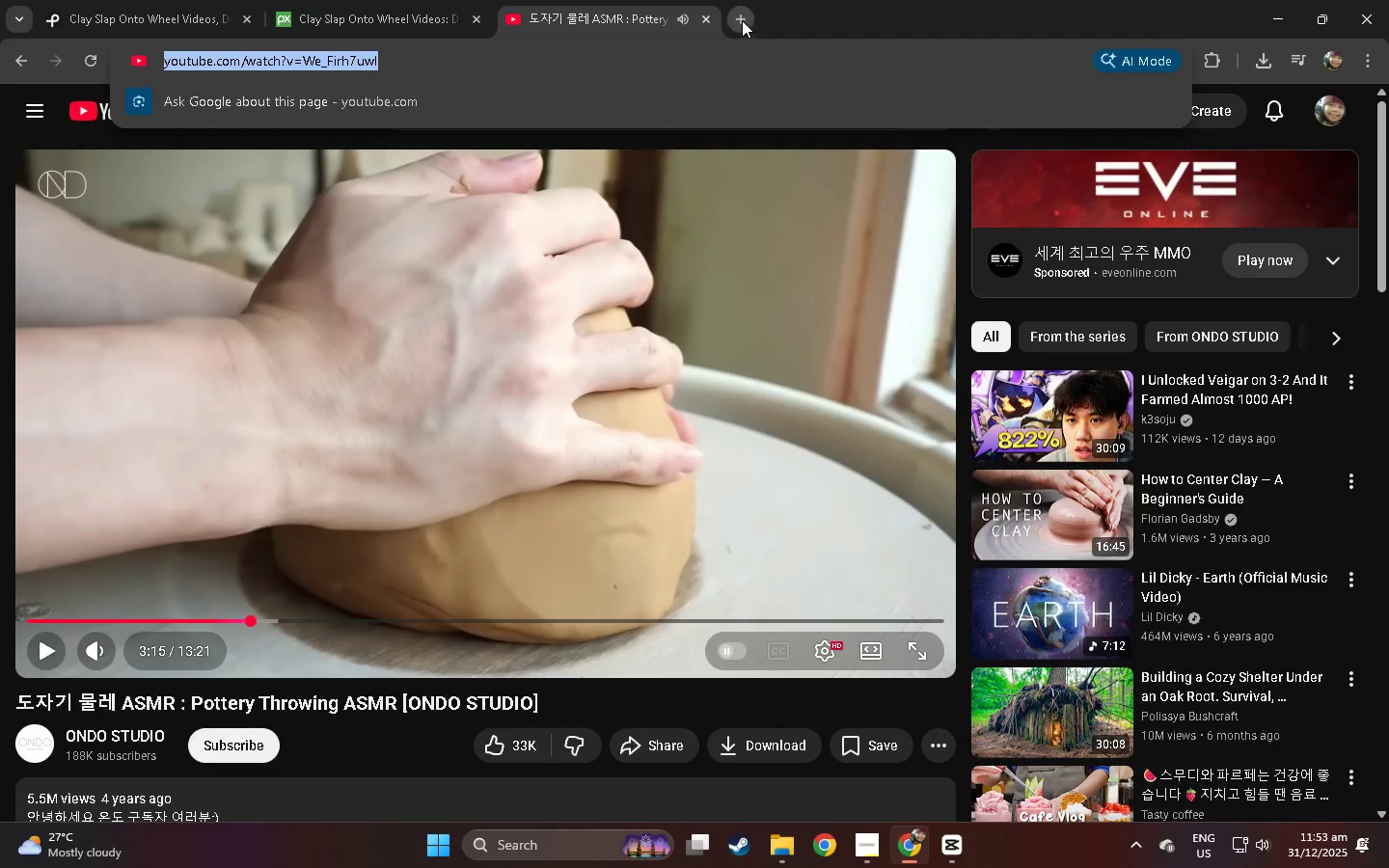 
left_click([742, 18])
 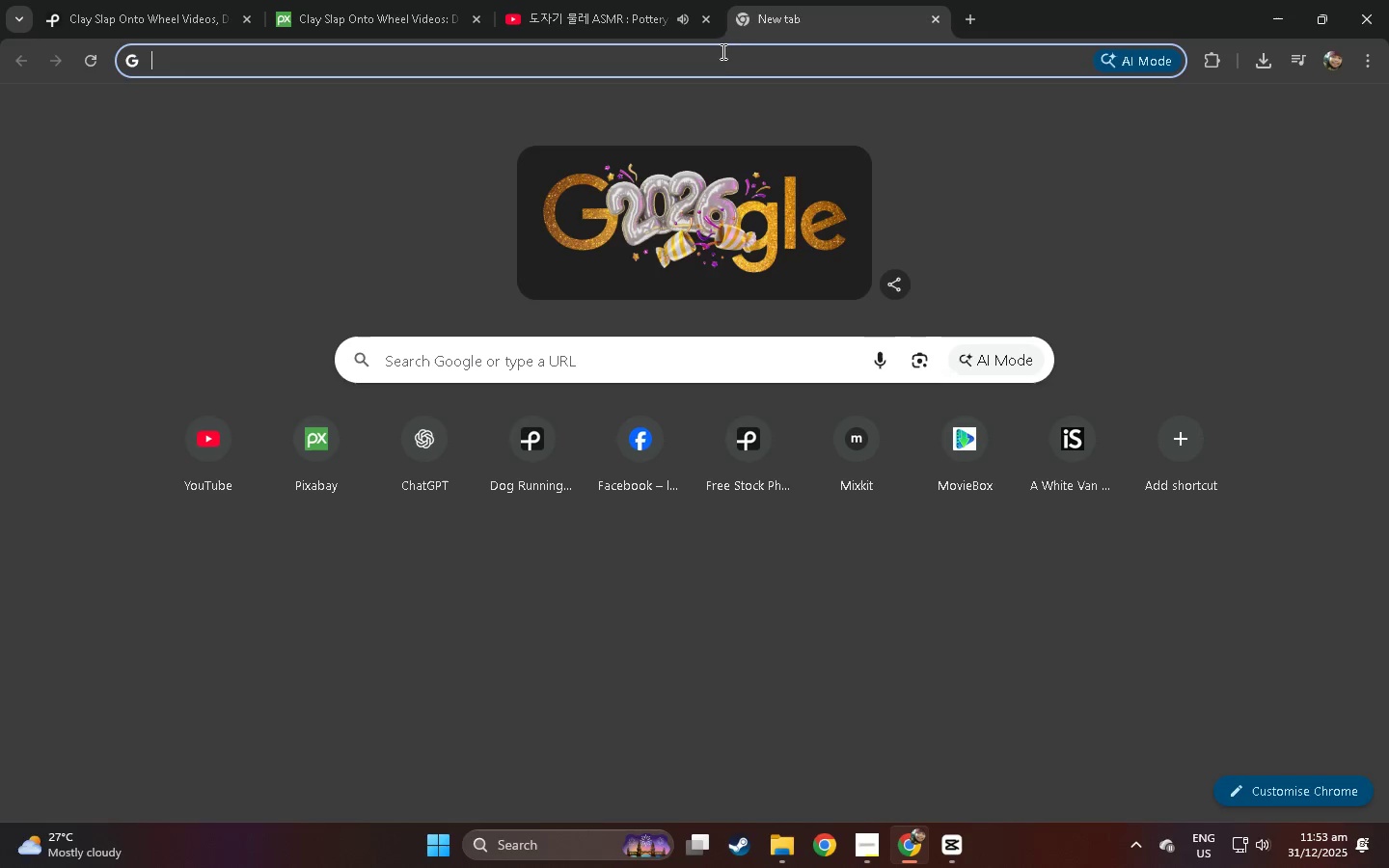 
left_click([722, 56])
 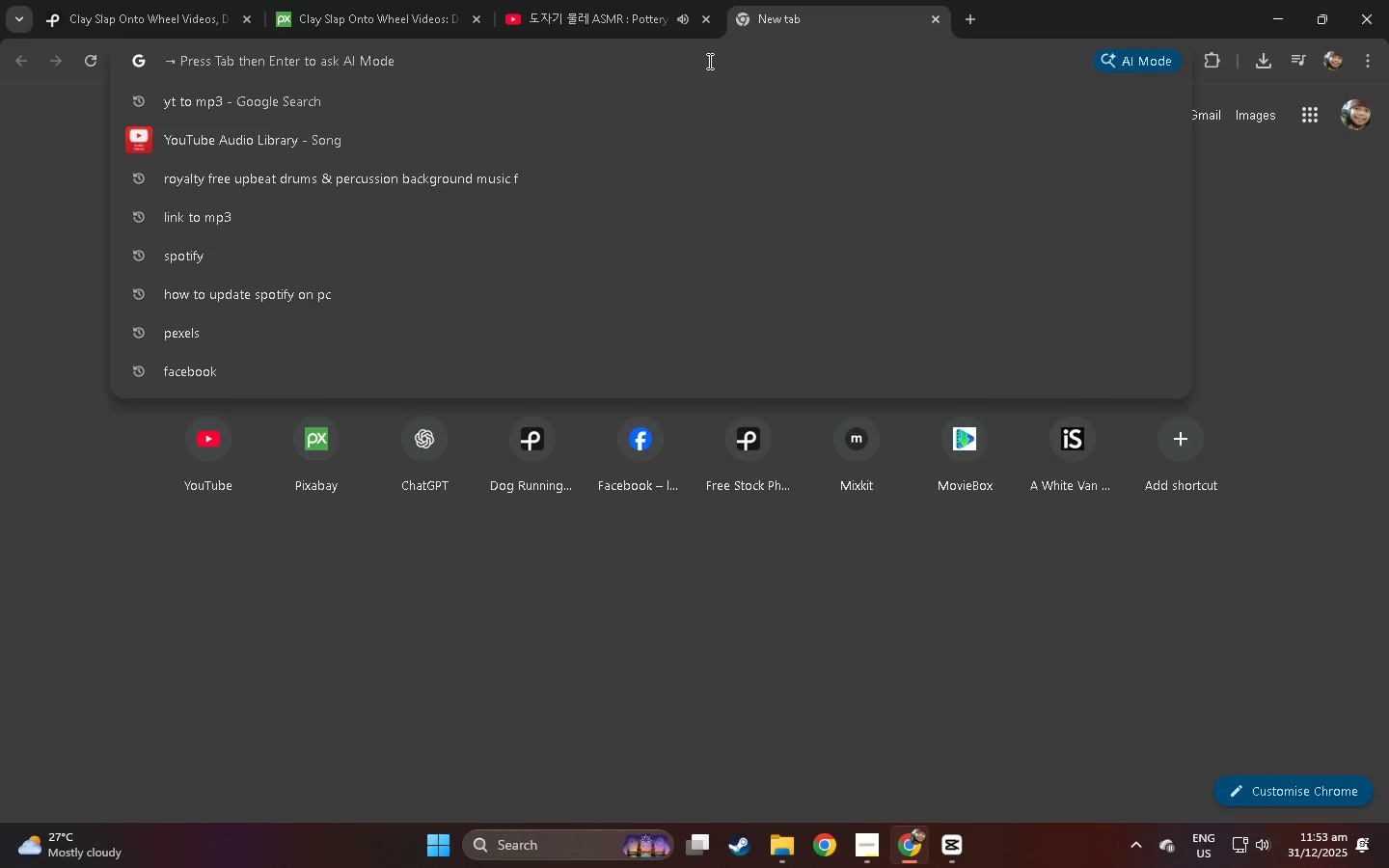 
key(Y)
 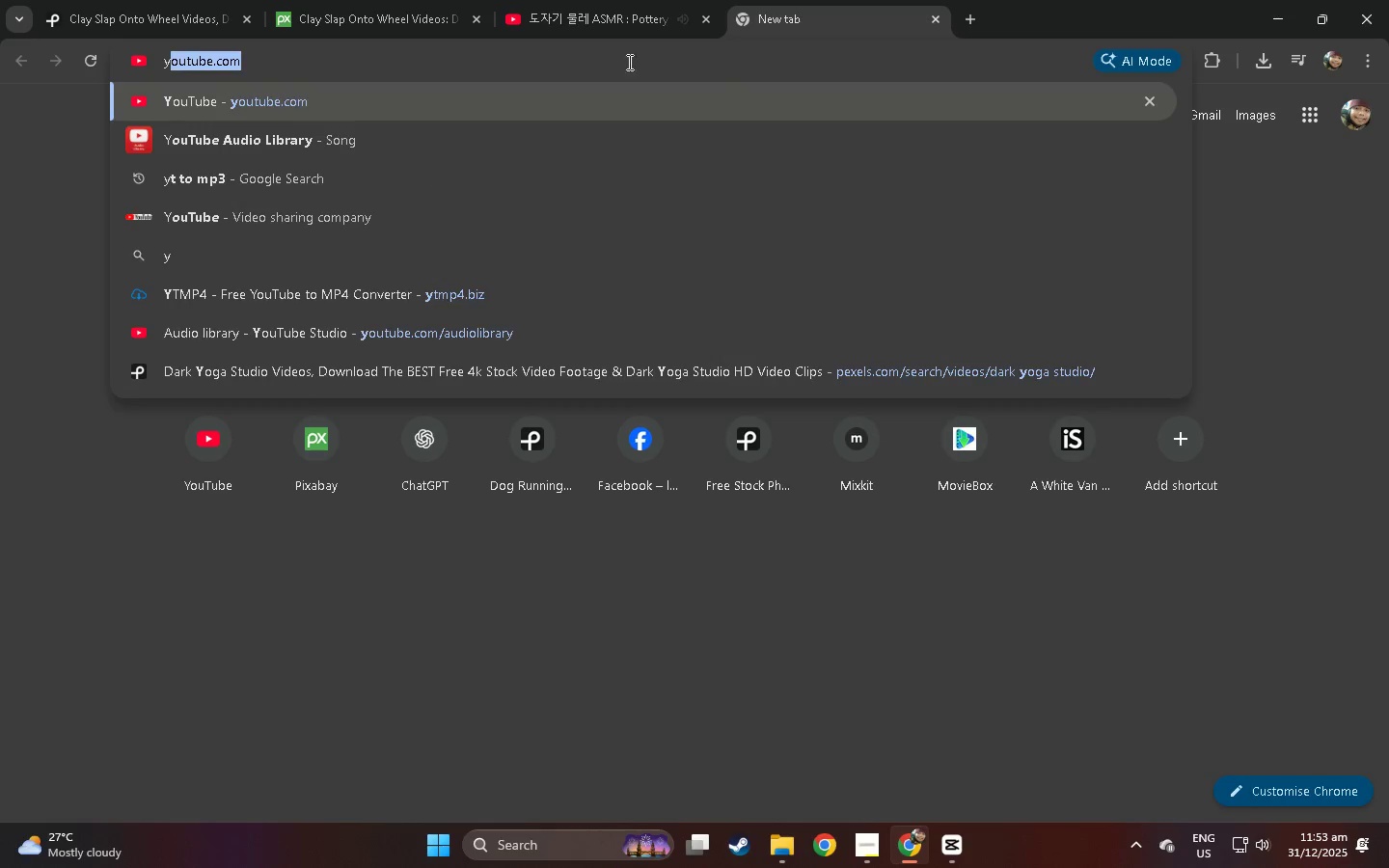 
type(tt)
key(Backspace)
type( to m)
 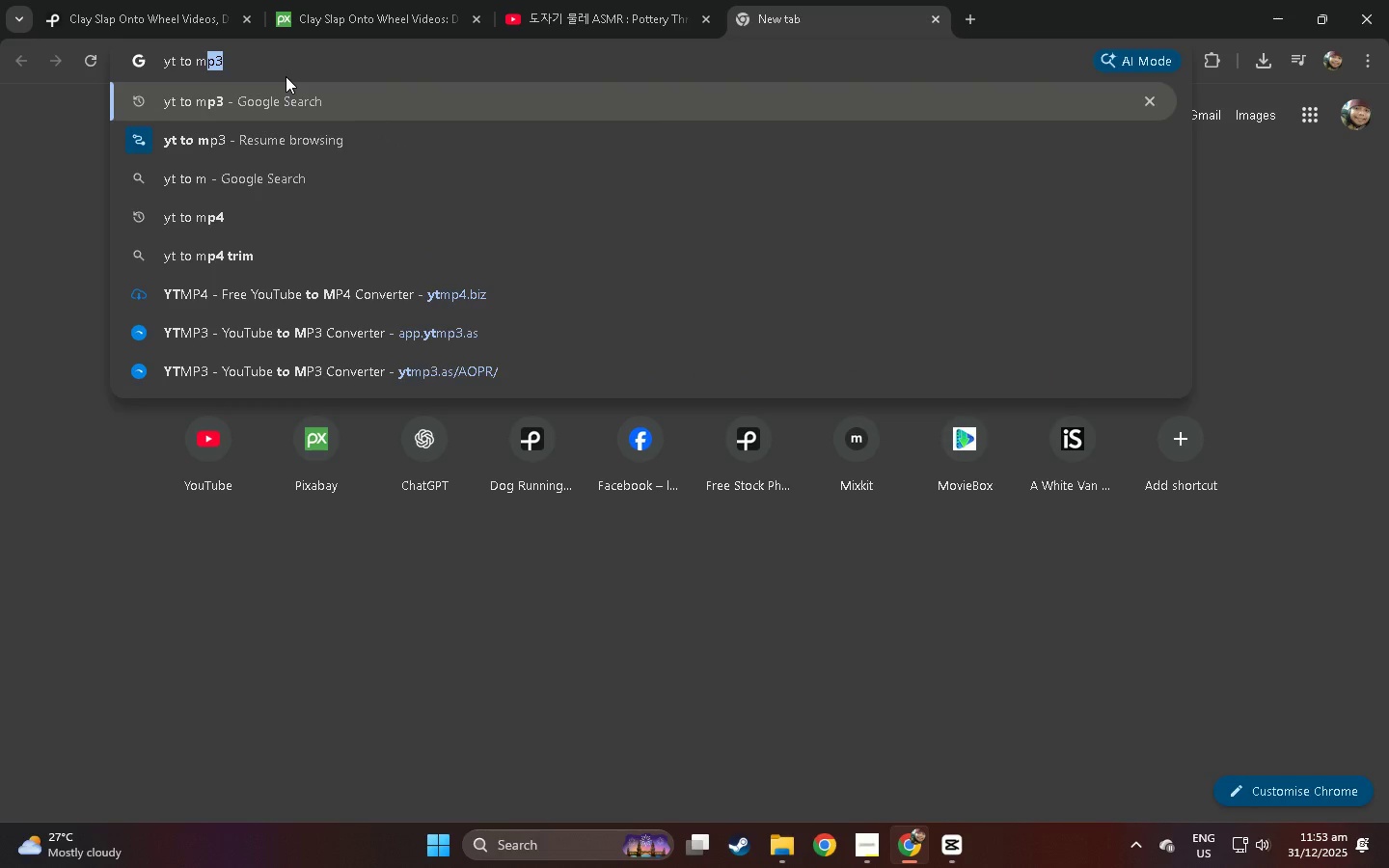 
type(p4)
 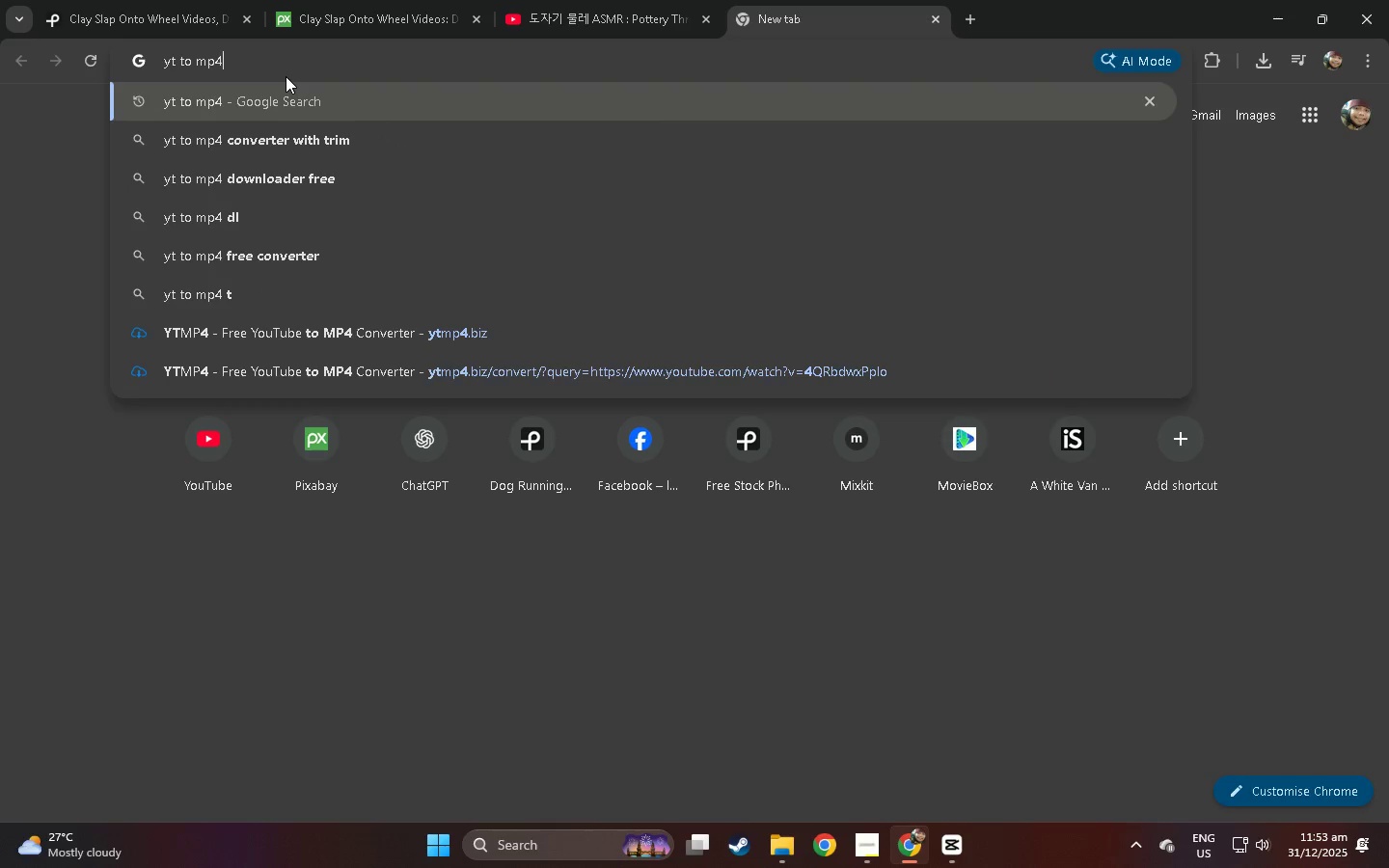 
key(Enter)
 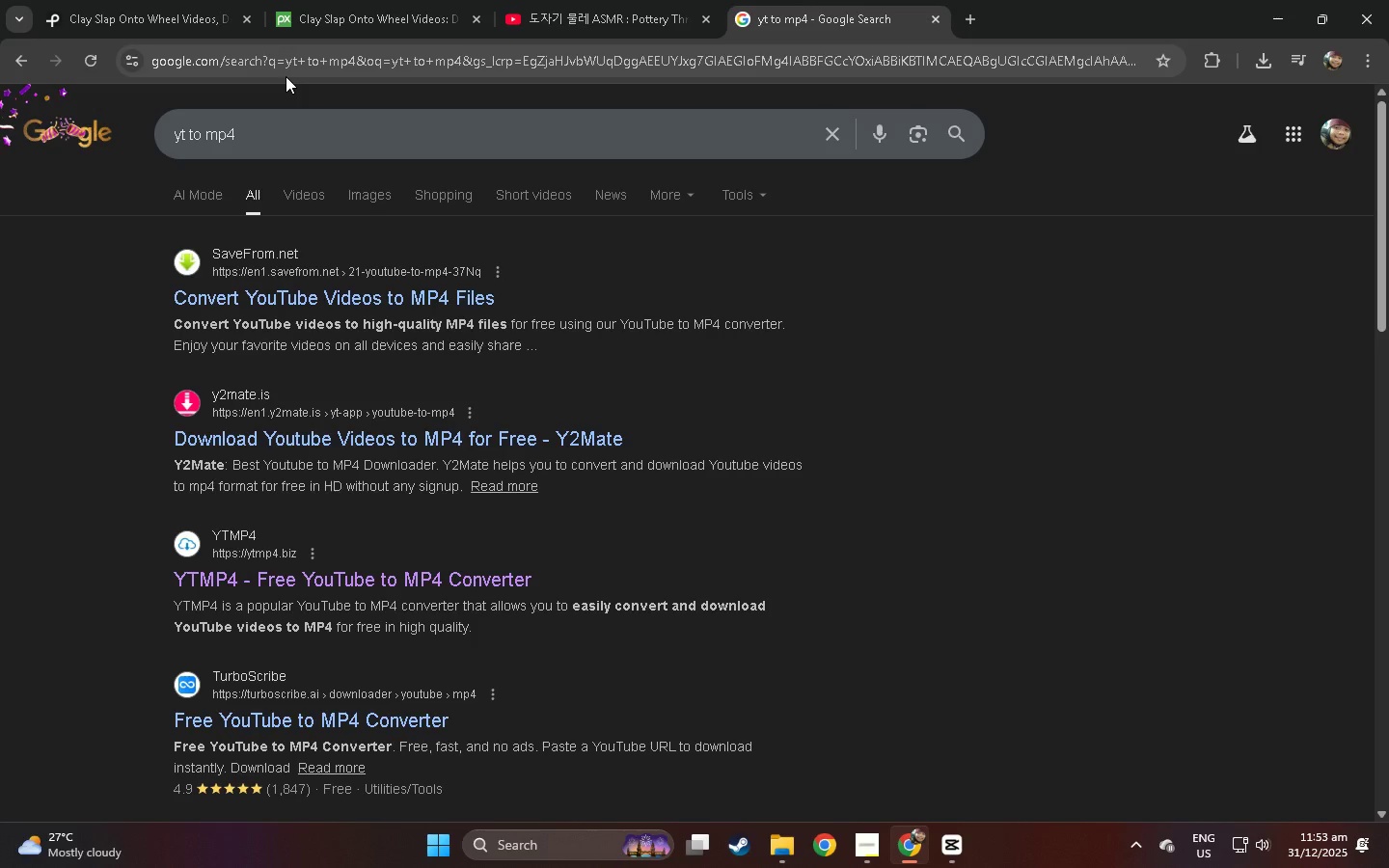 
wait(16.05)
 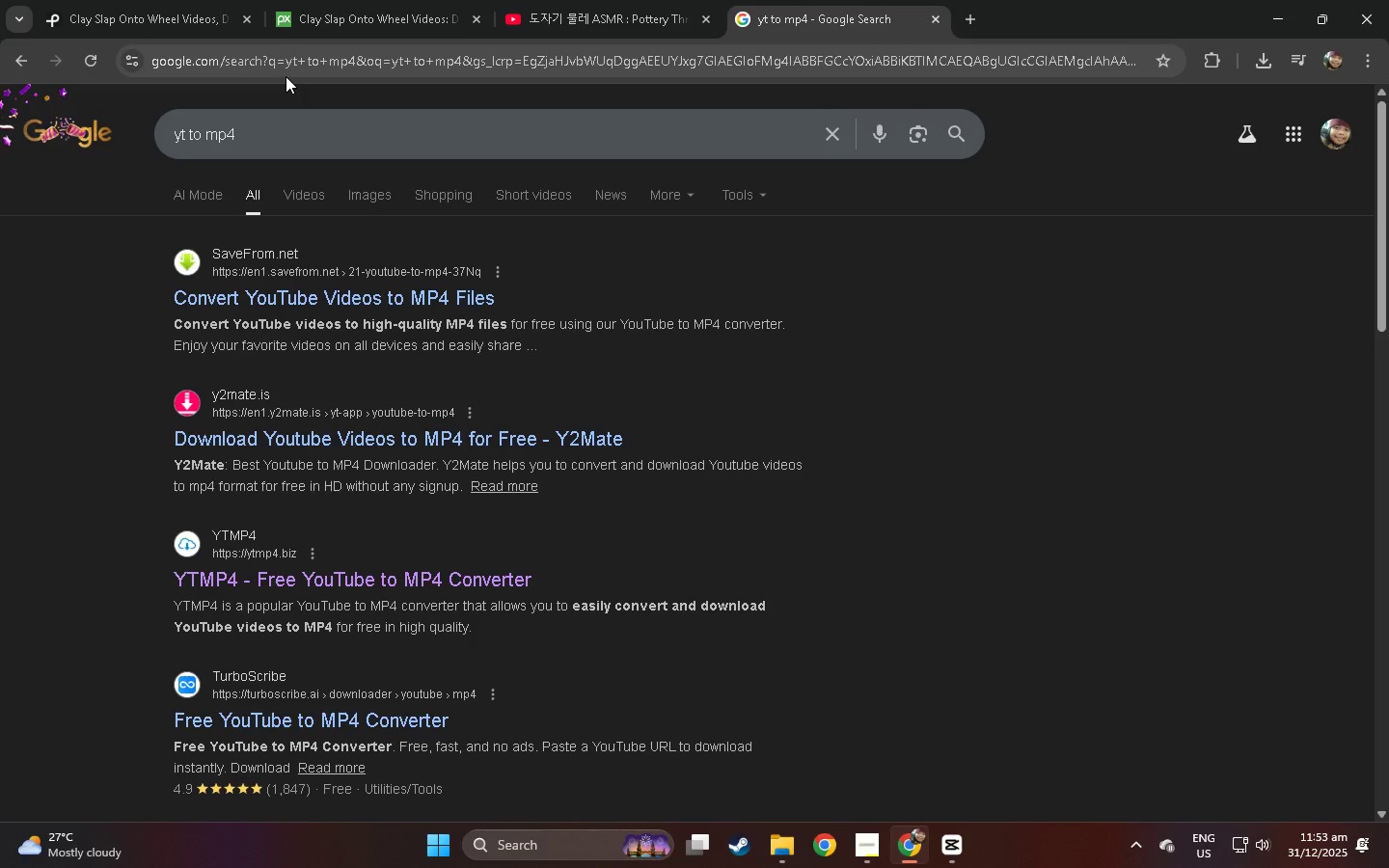 
left_click([354, 300])
 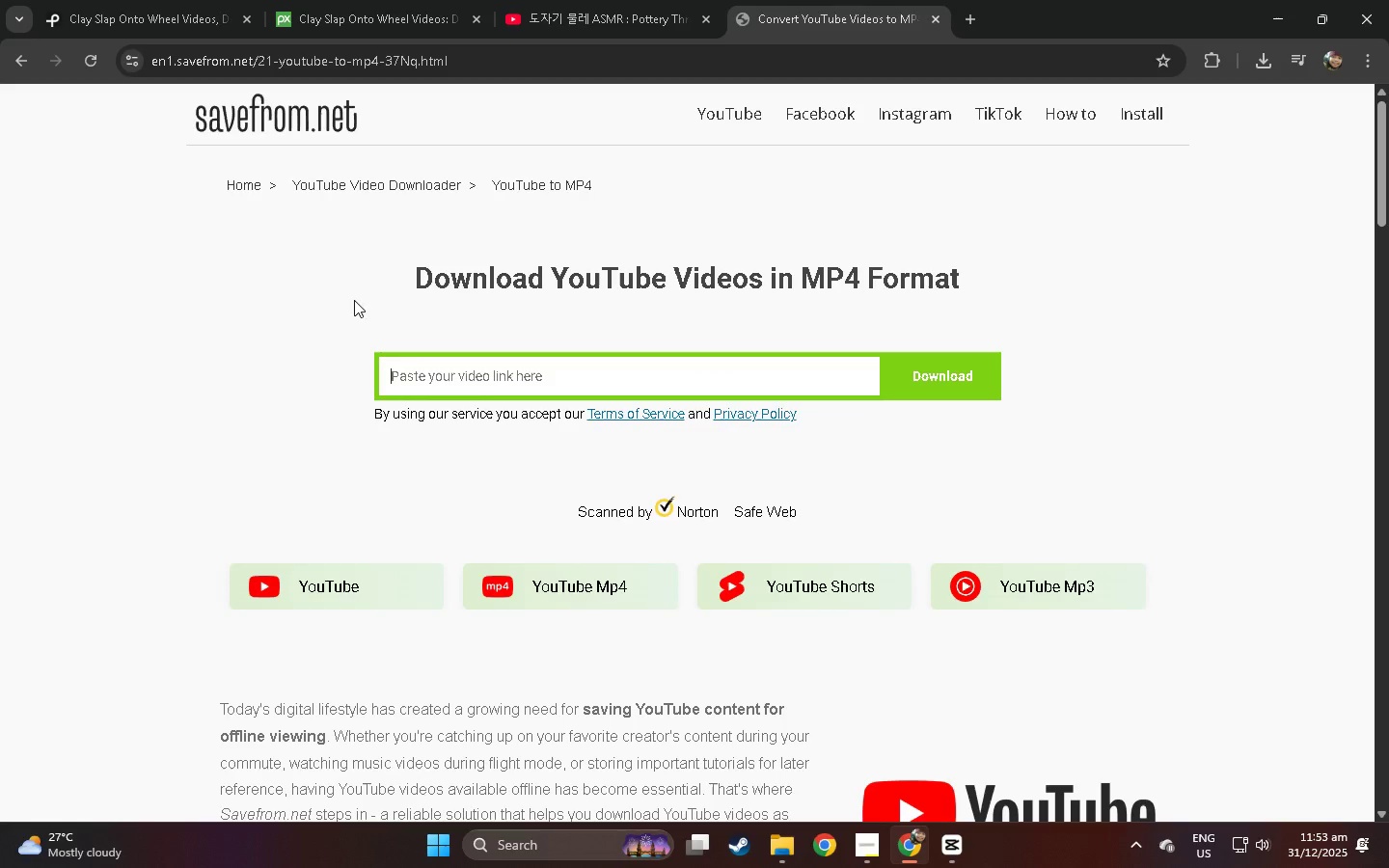 
left_click([450, 374])
 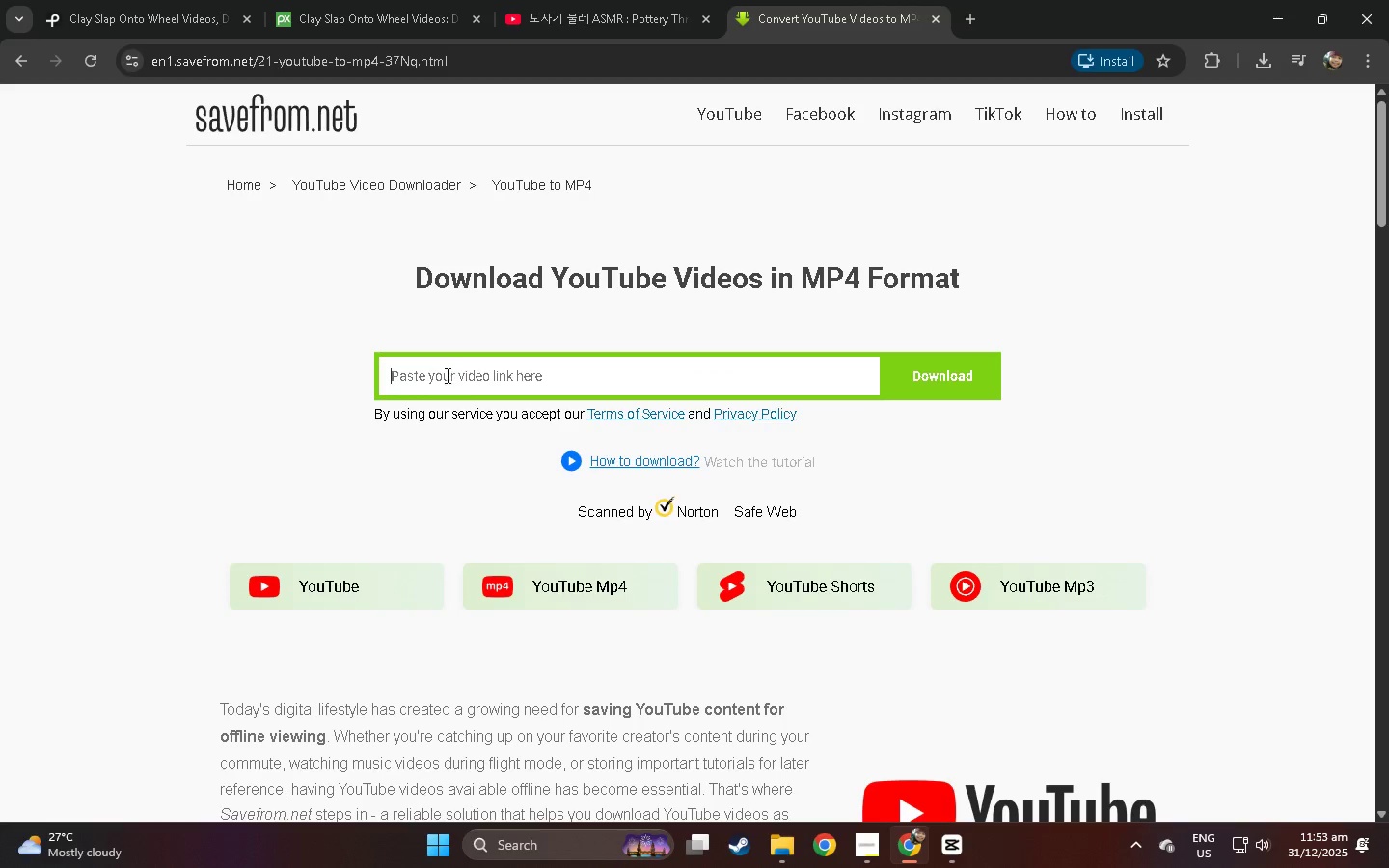 
key(Control+ControlLeft)
 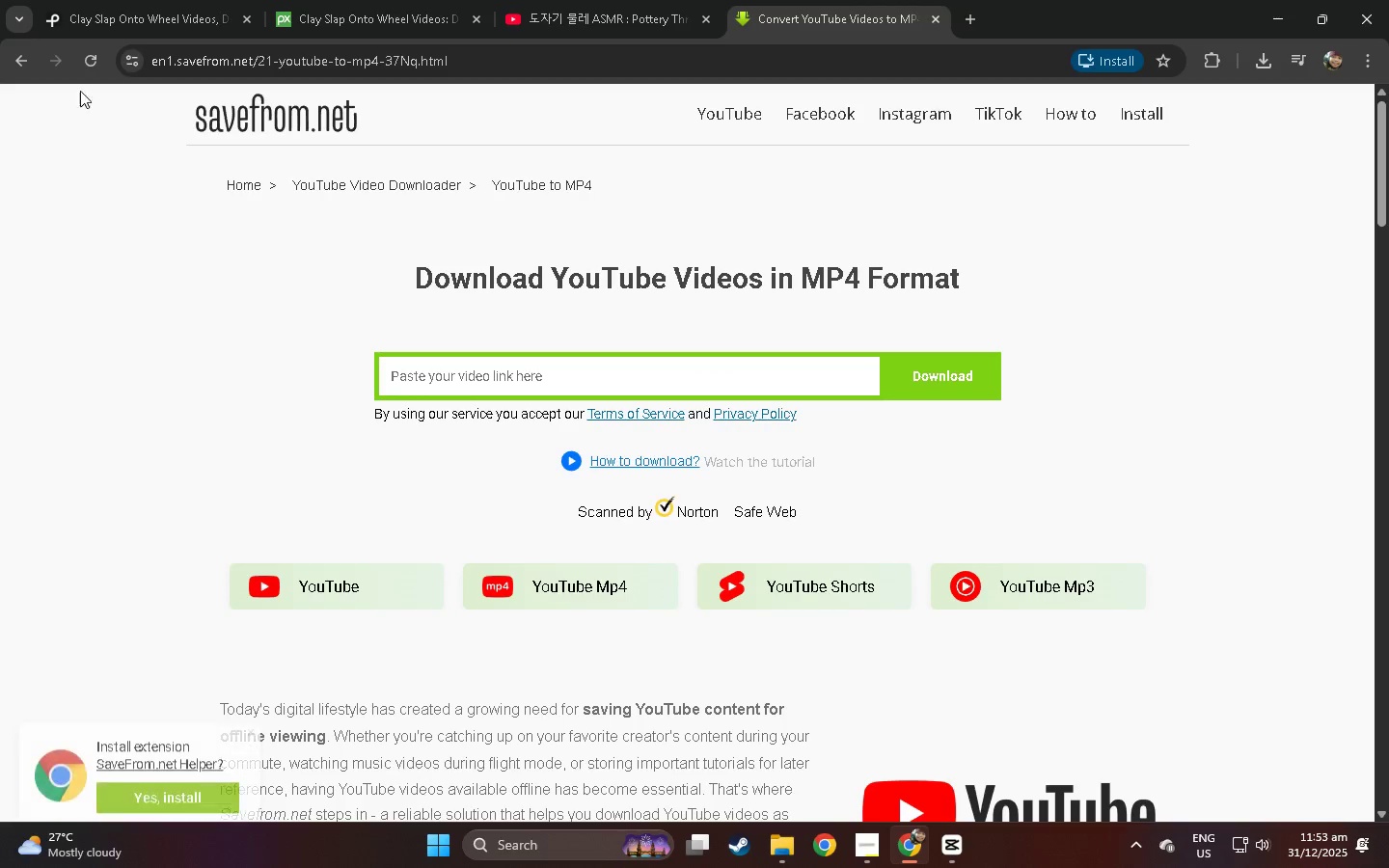 
left_click([36, 53])
 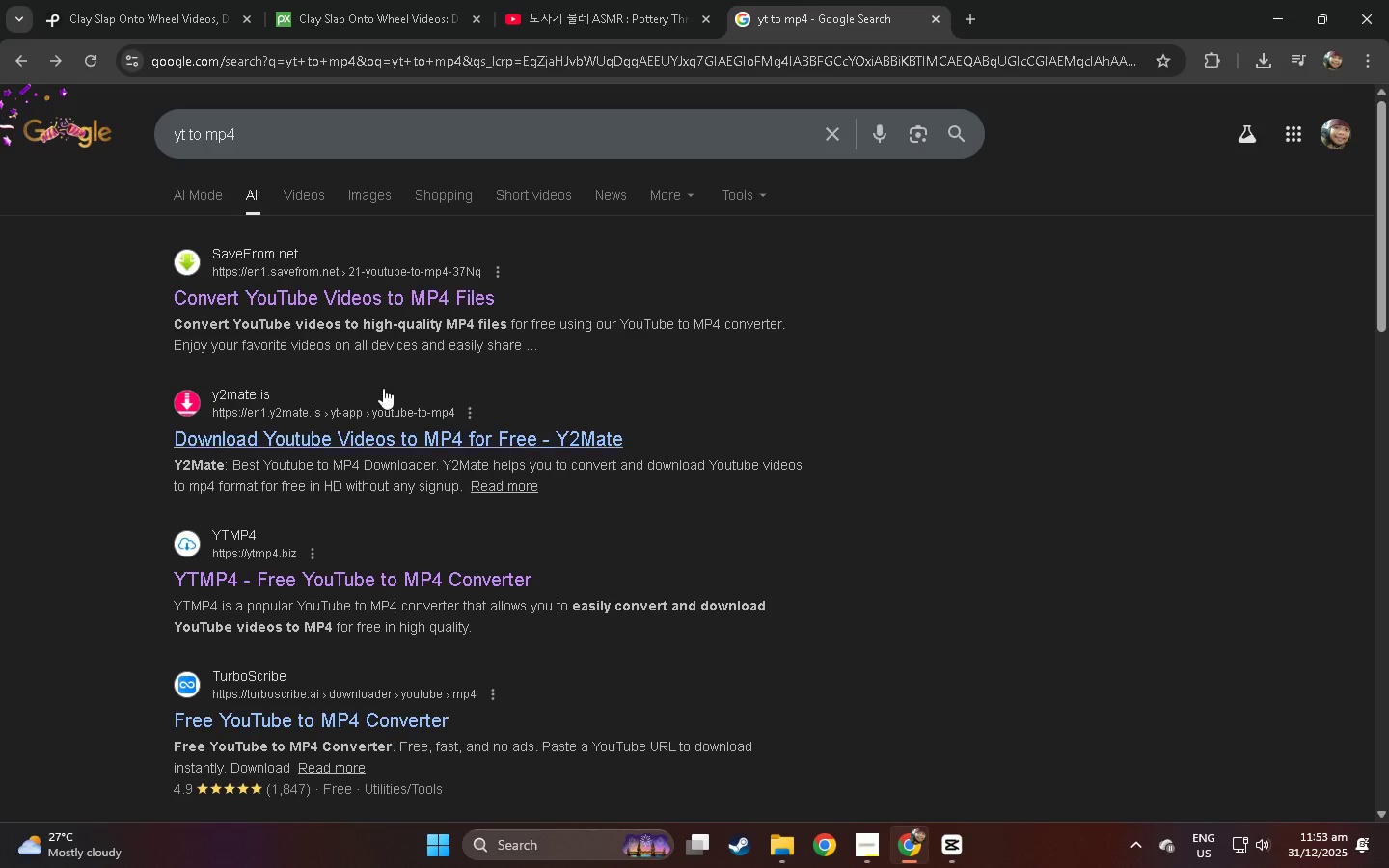 
scroll: coordinate [383, 388], scroll_direction: down, amount: 1.0
 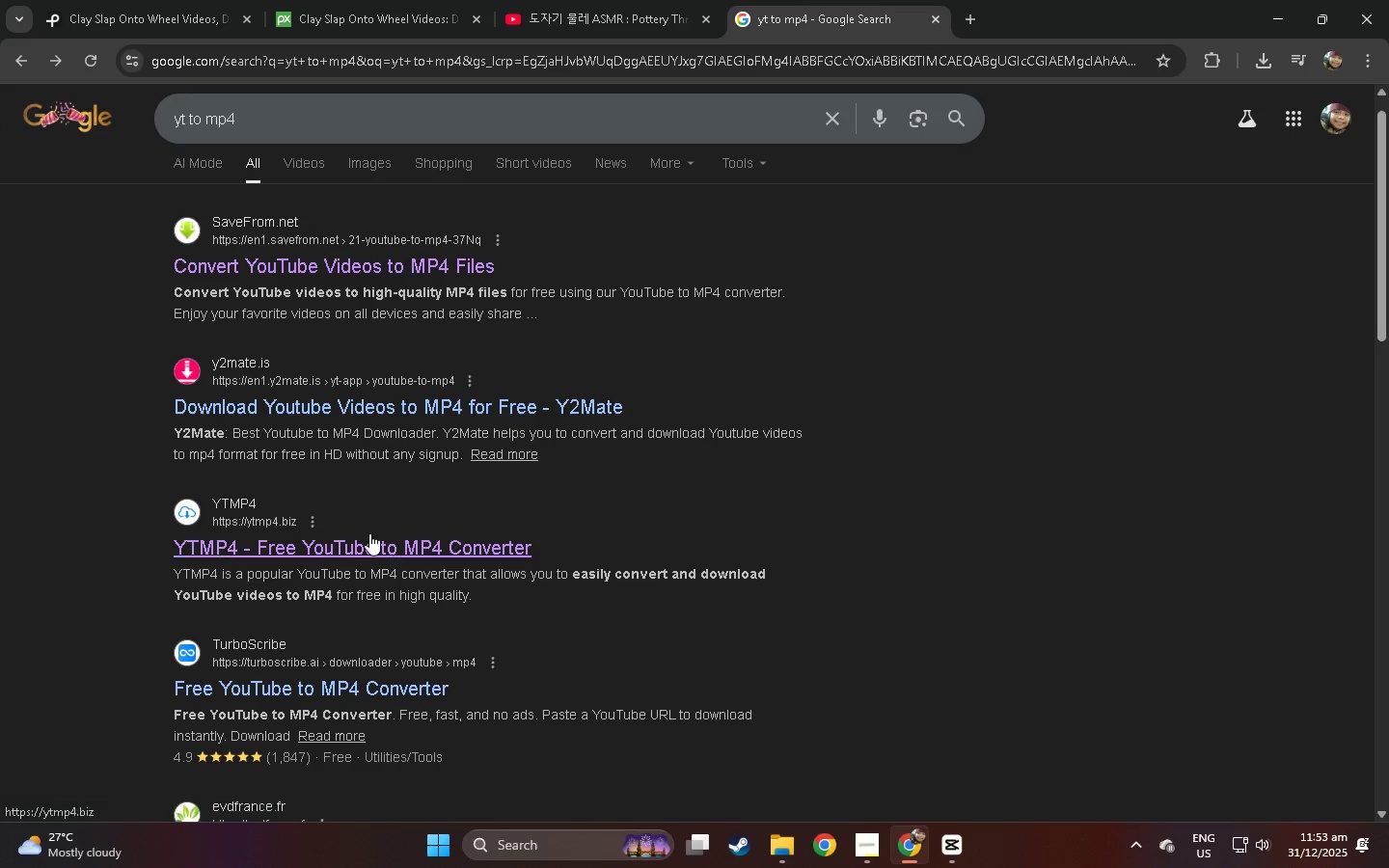 
left_click([369, 533])
 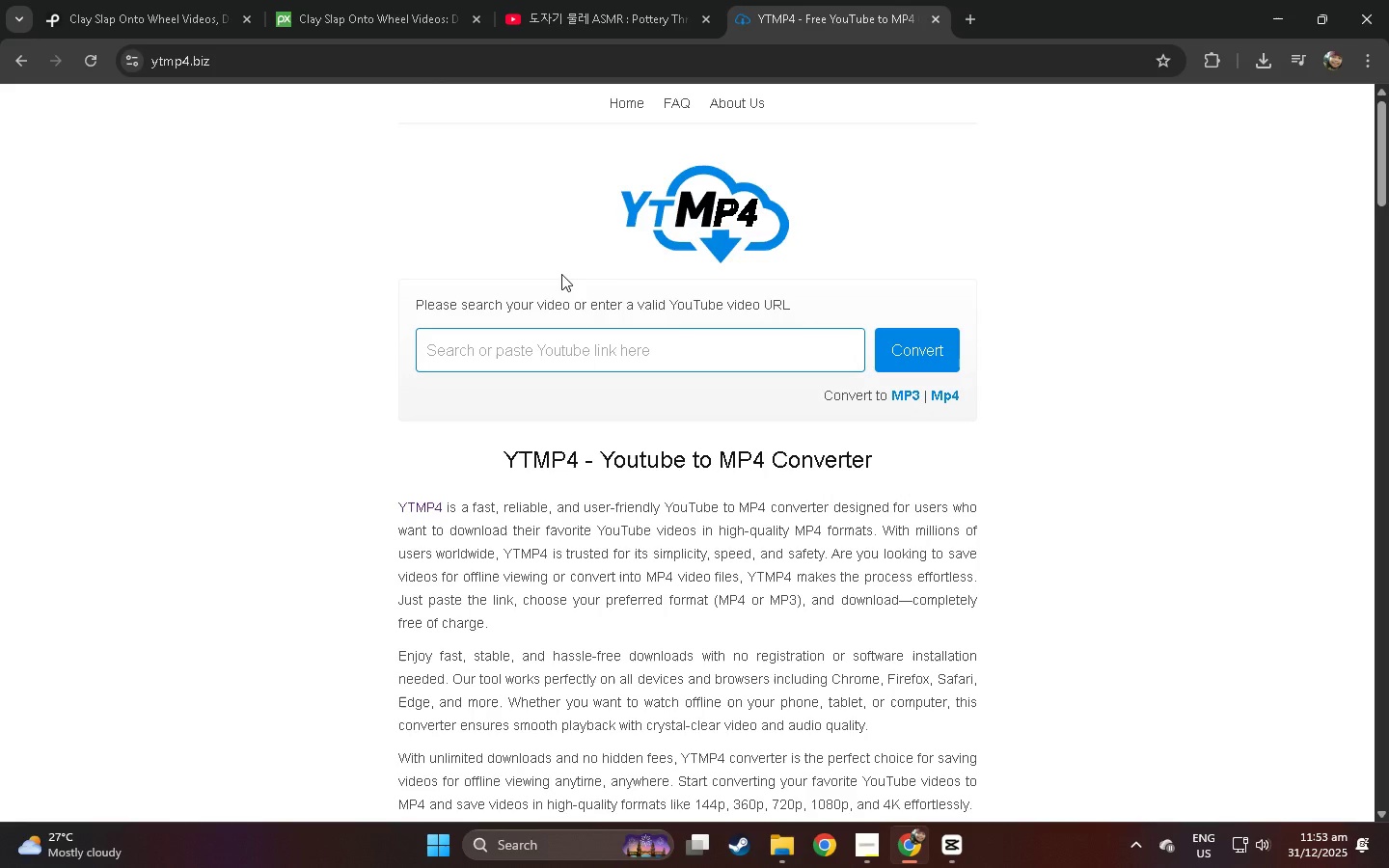 
left_click([557, 344])
 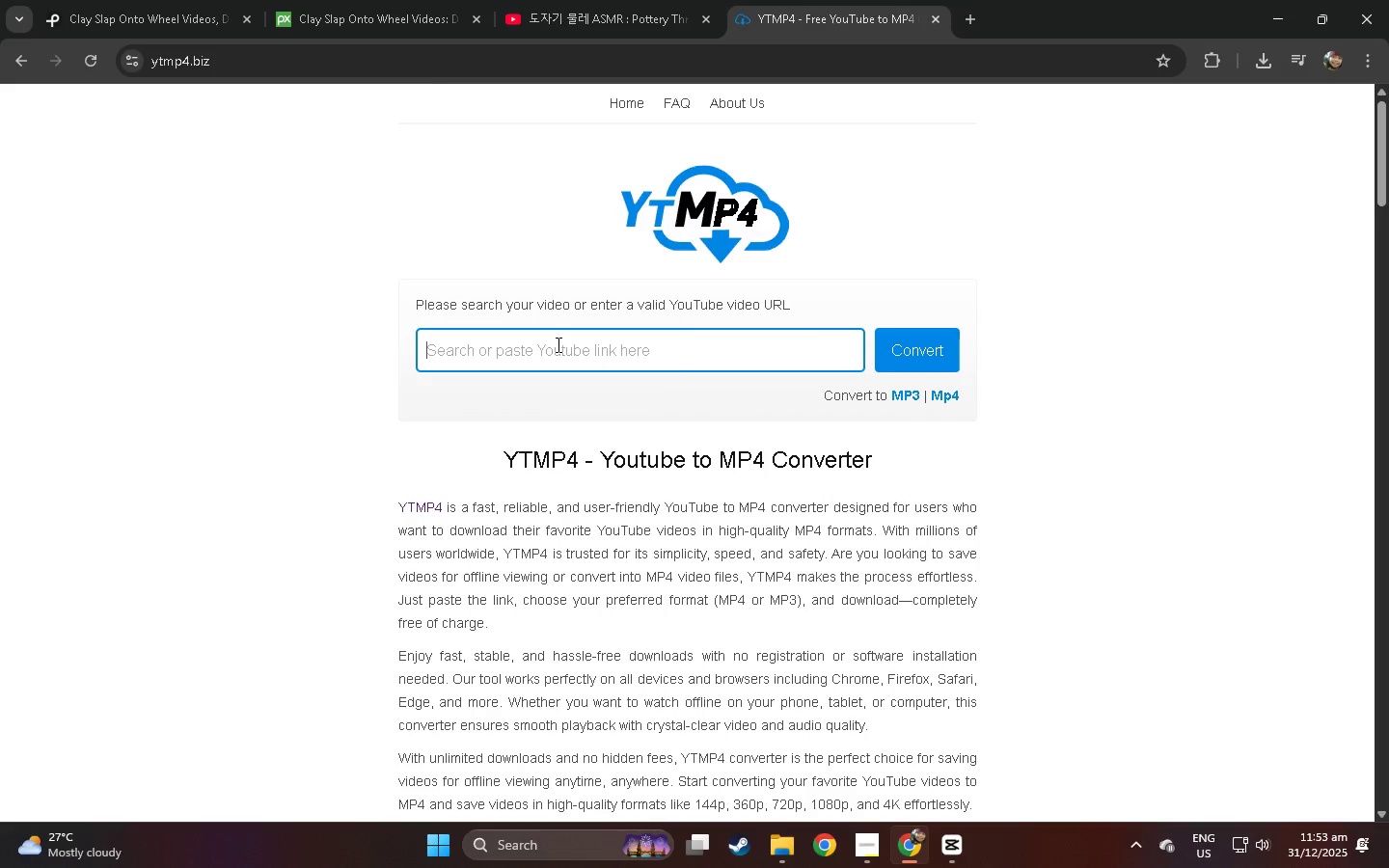 
key(Control+ControlLeft)
 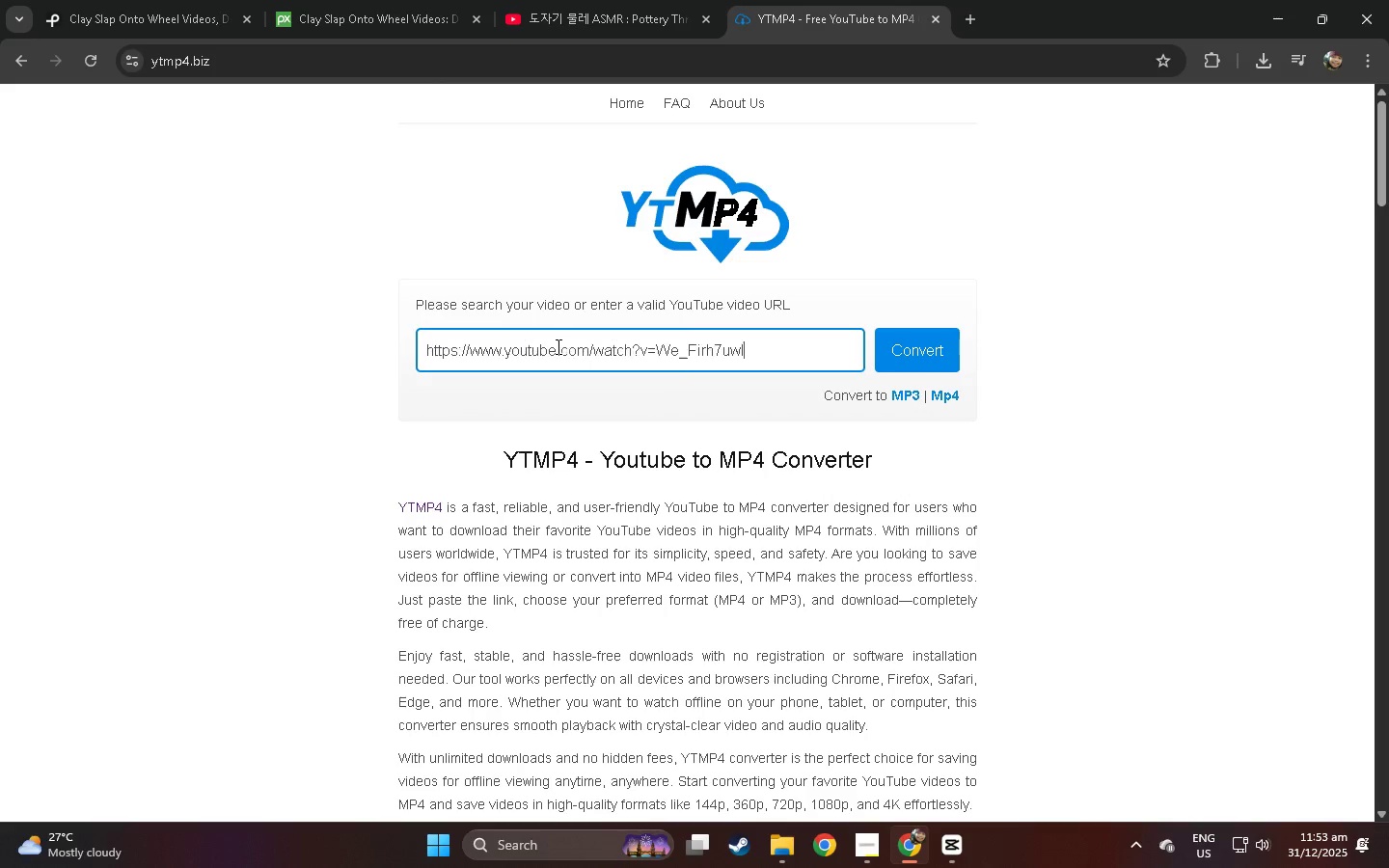 
key(Control+V)
 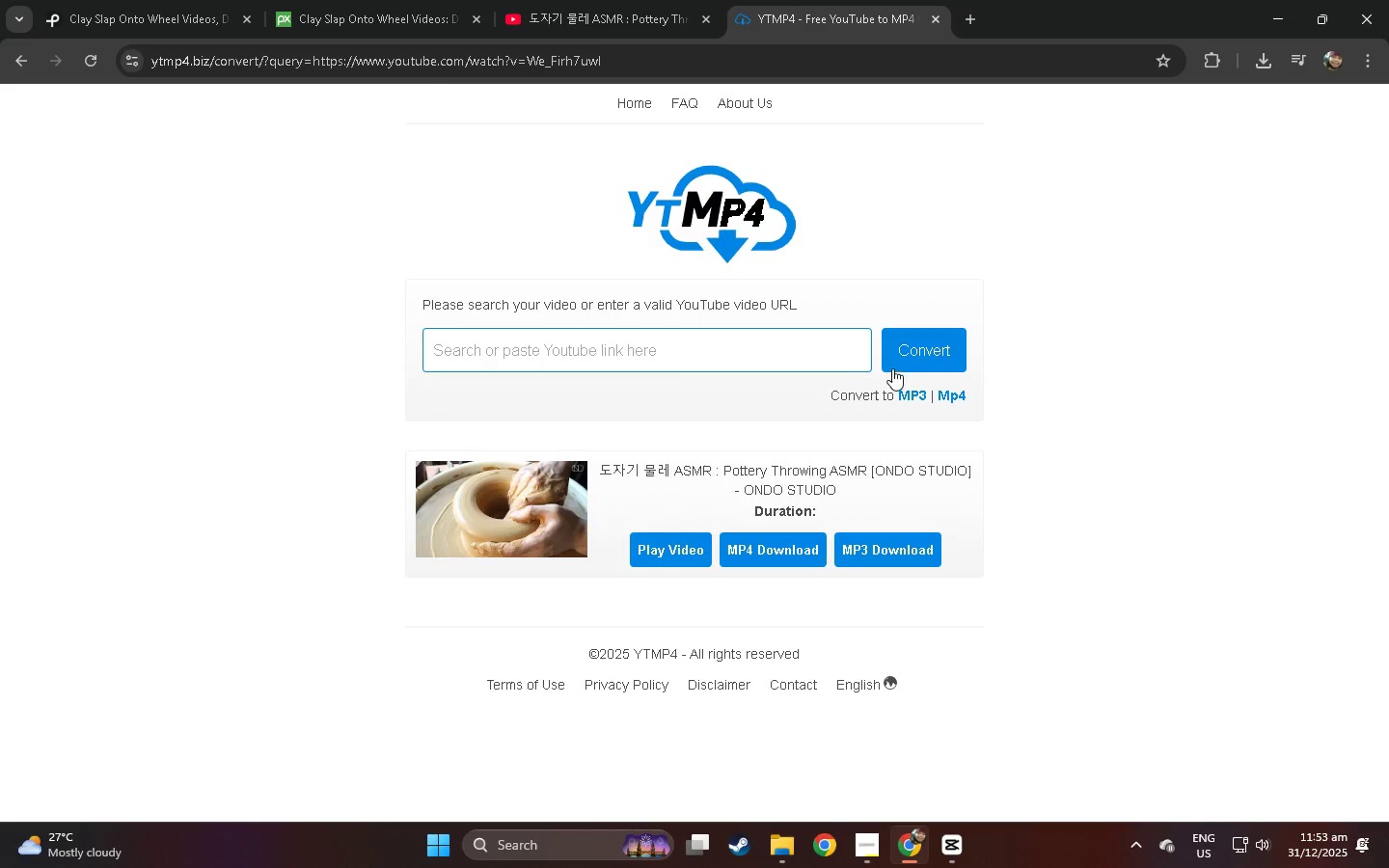 
left_click([758, 346])
 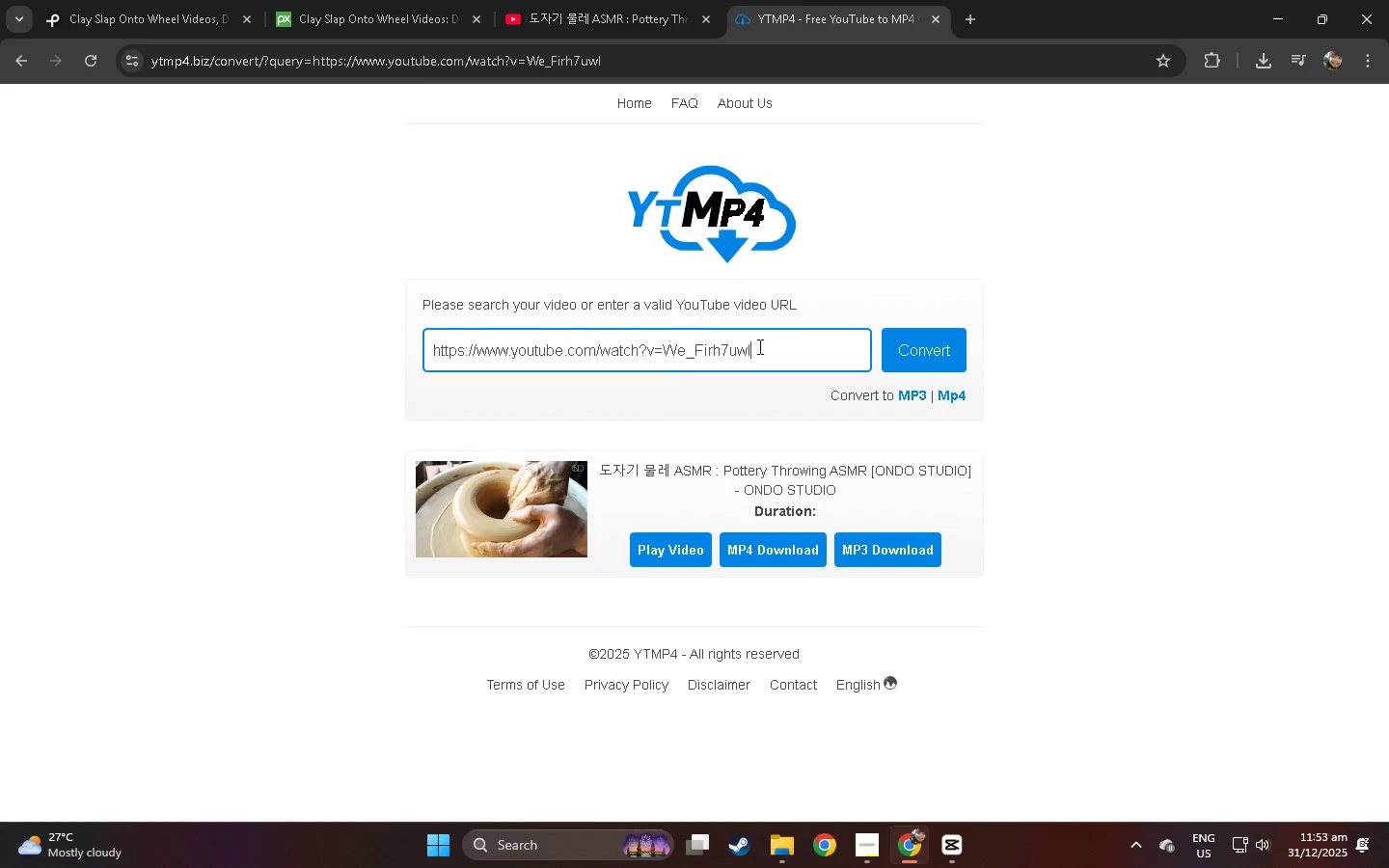 
key(Control+ControlLeft)
 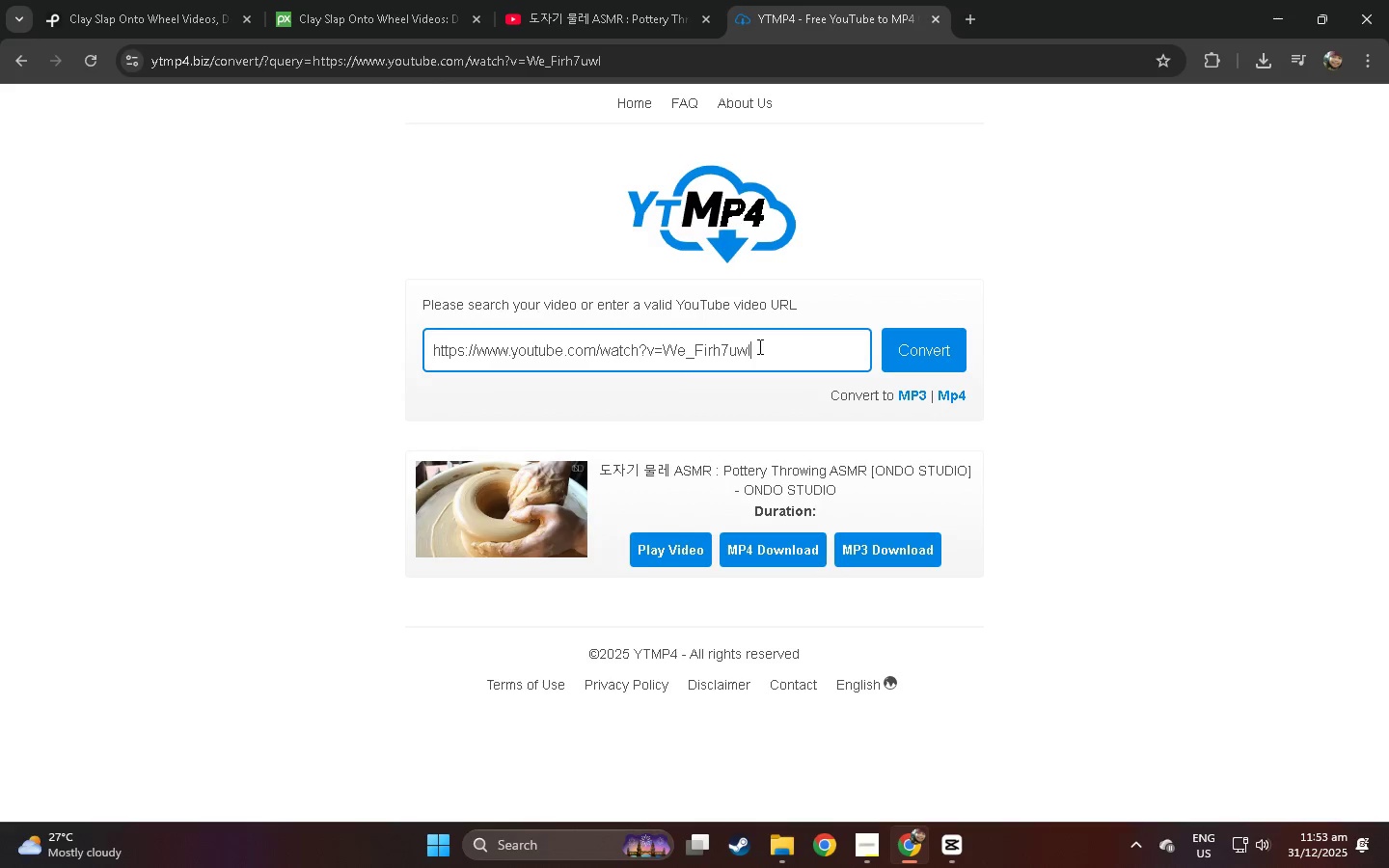 
key(Control+V)
 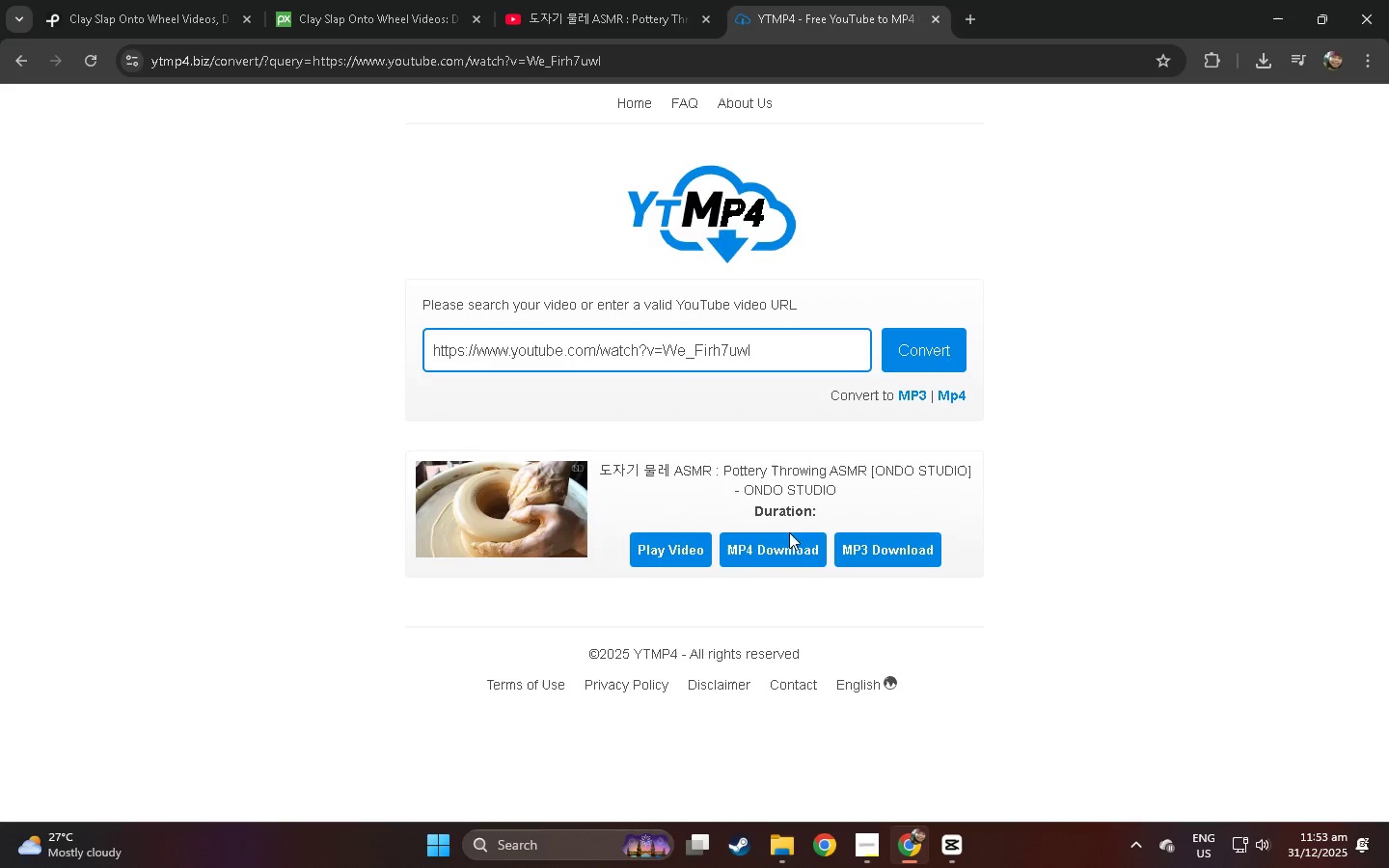 
left_click([785, 556])
 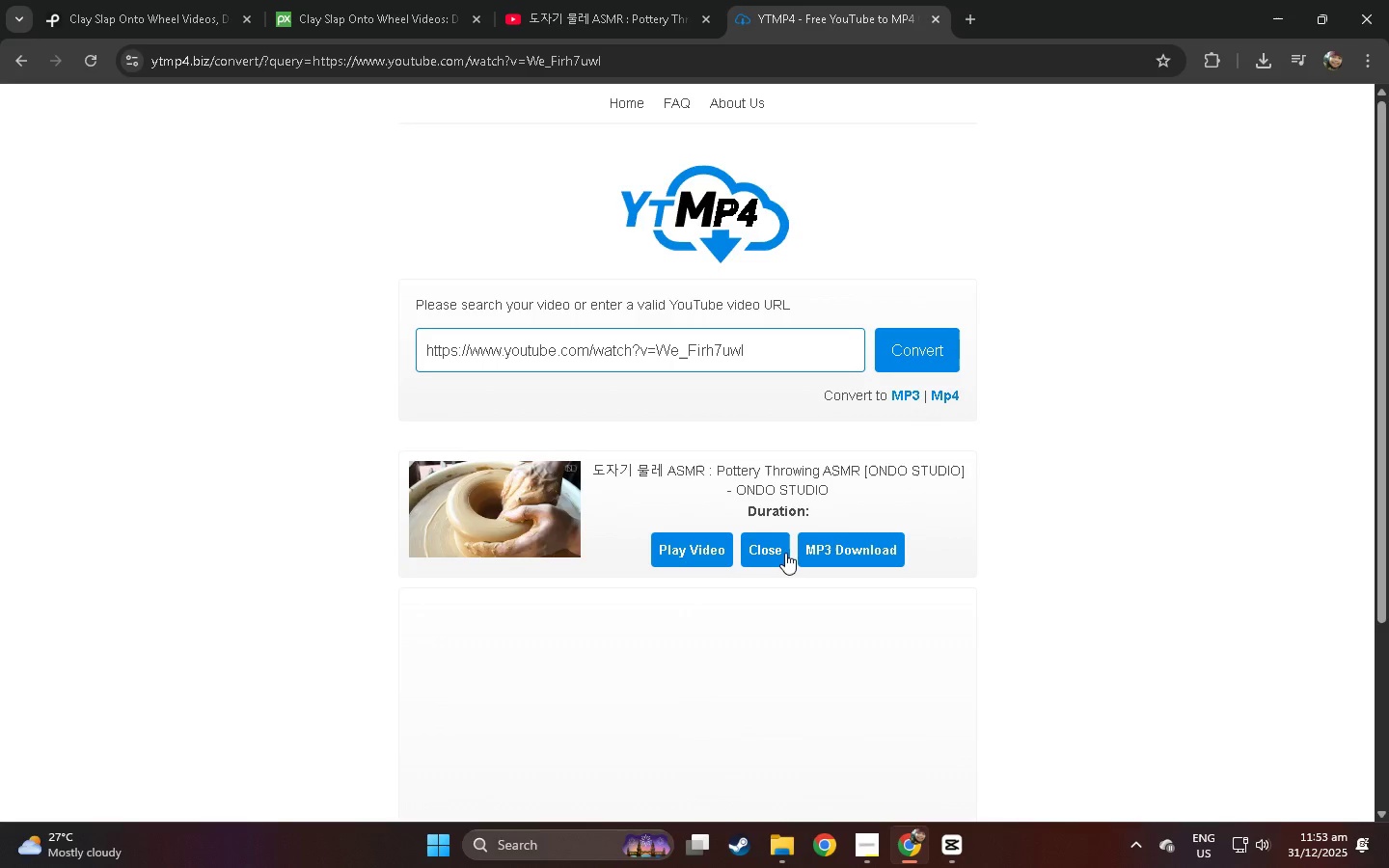 
scroll: coordinate [785, 553], scroll_direction: down, amount: 2.0
 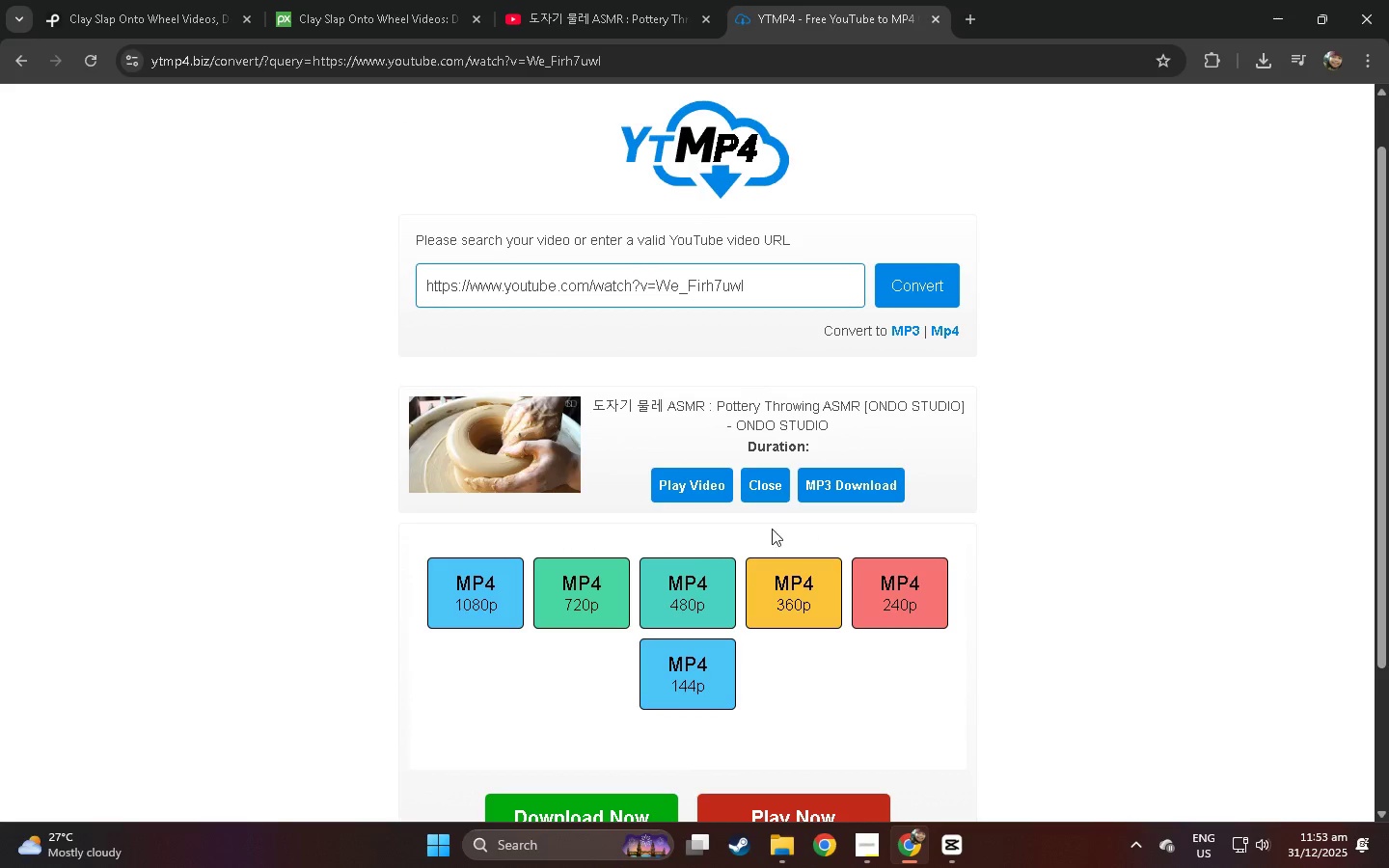 
left_click([488, 596])
 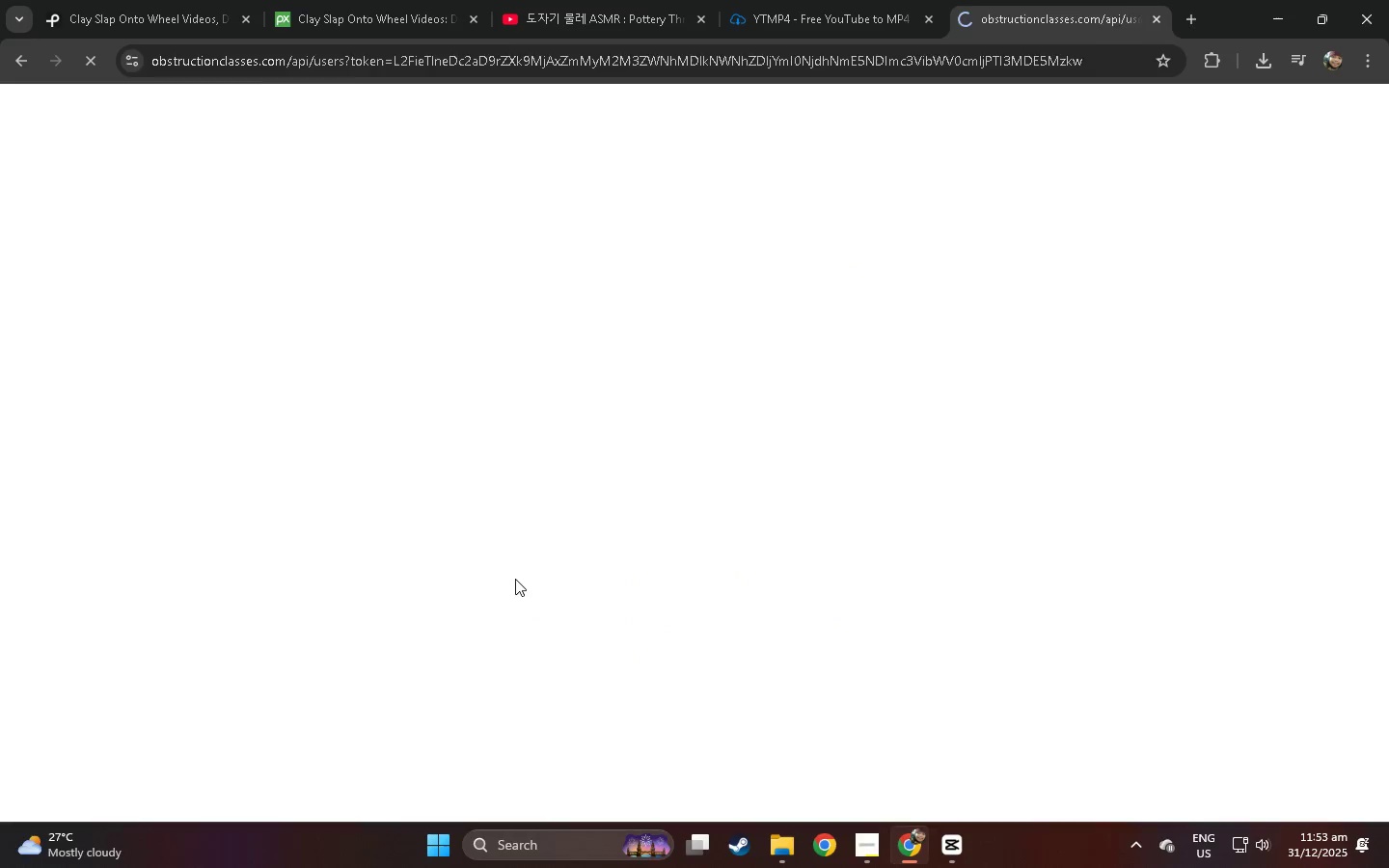 
key(Control+W)
 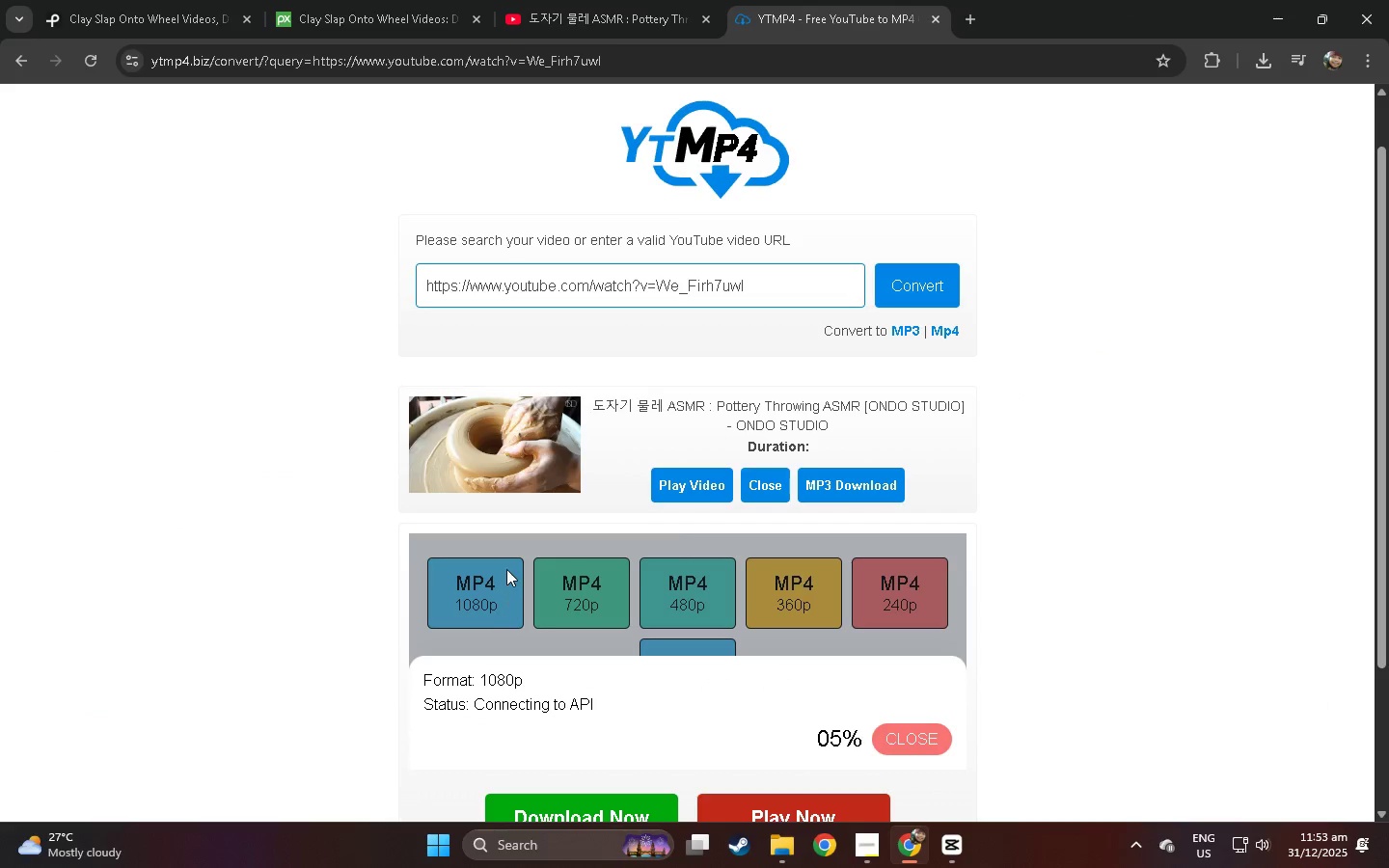 
scroll: coordinate [506, 569], scroll_direction: down, amount: 2.0
 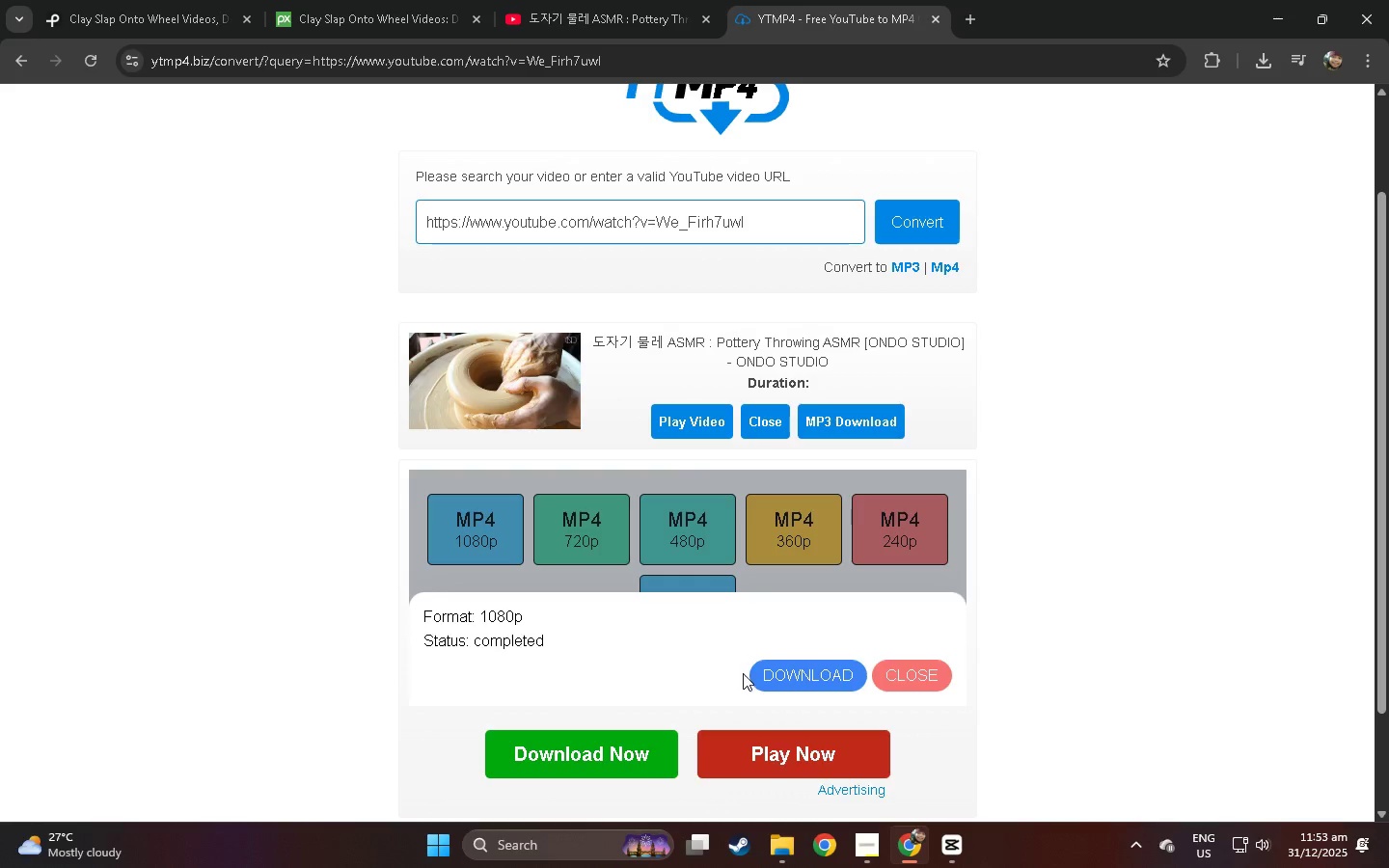 
left_click([779, 670])
 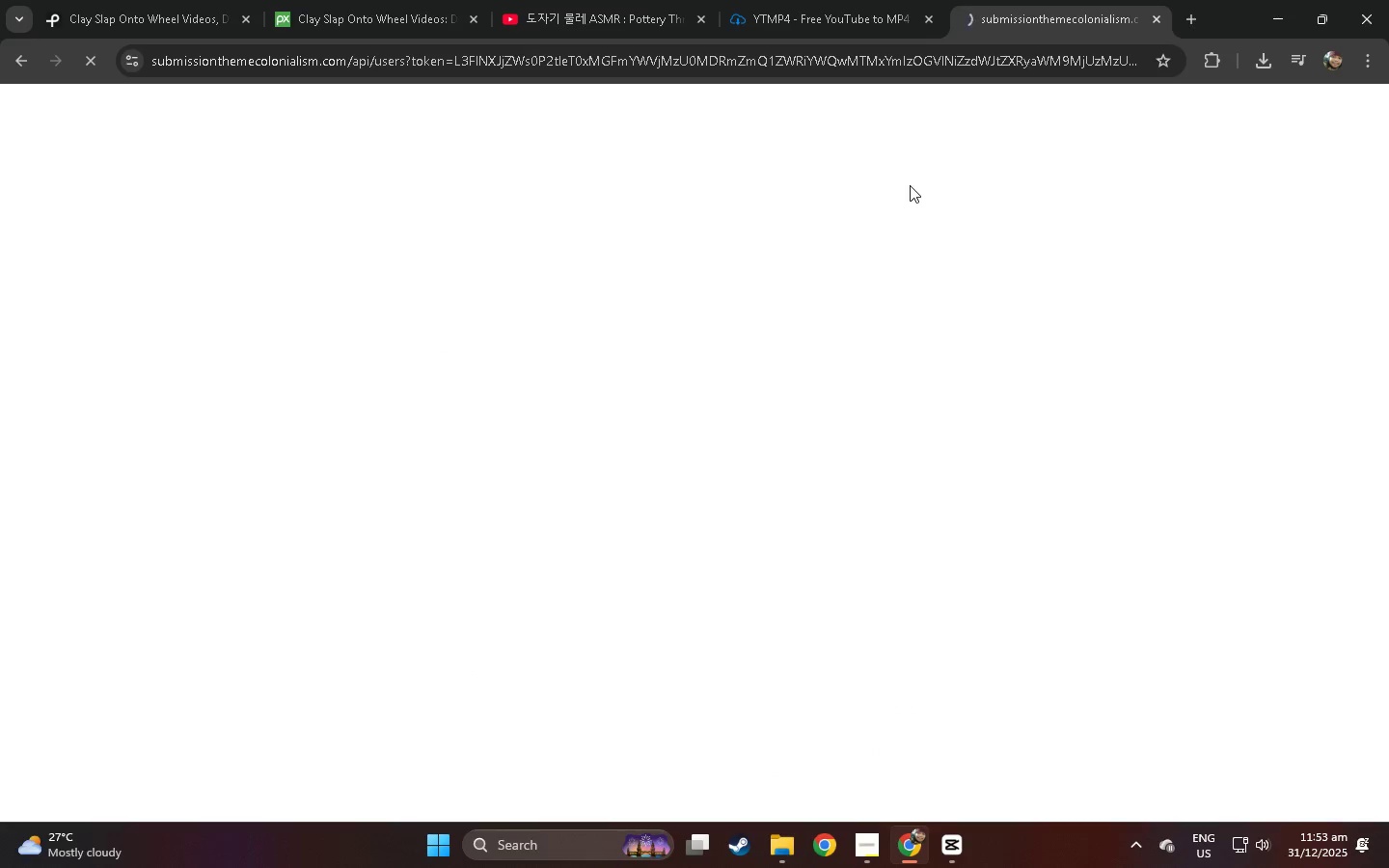 
key(Control+ControlLeft)
 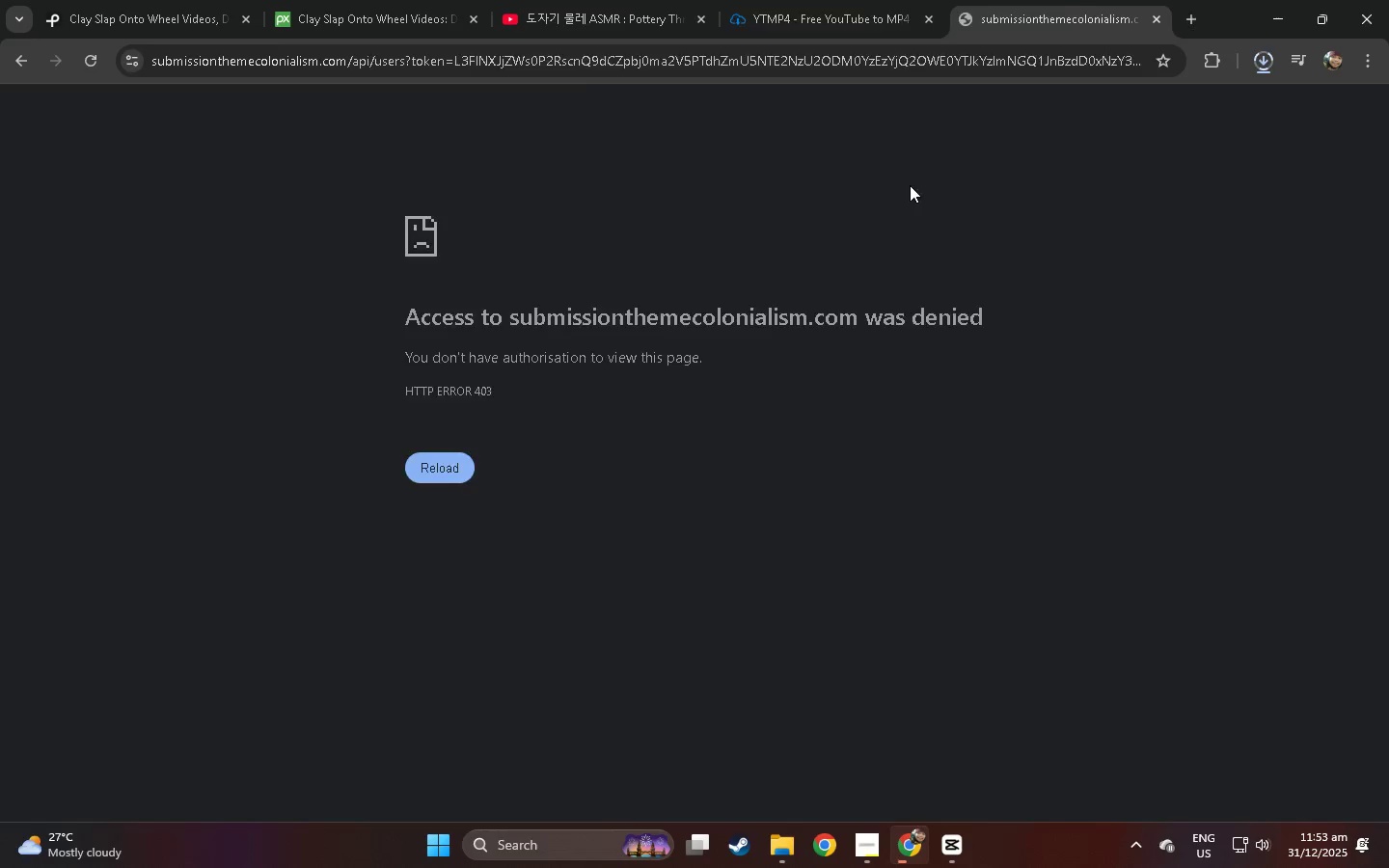 
key(Control+W)
 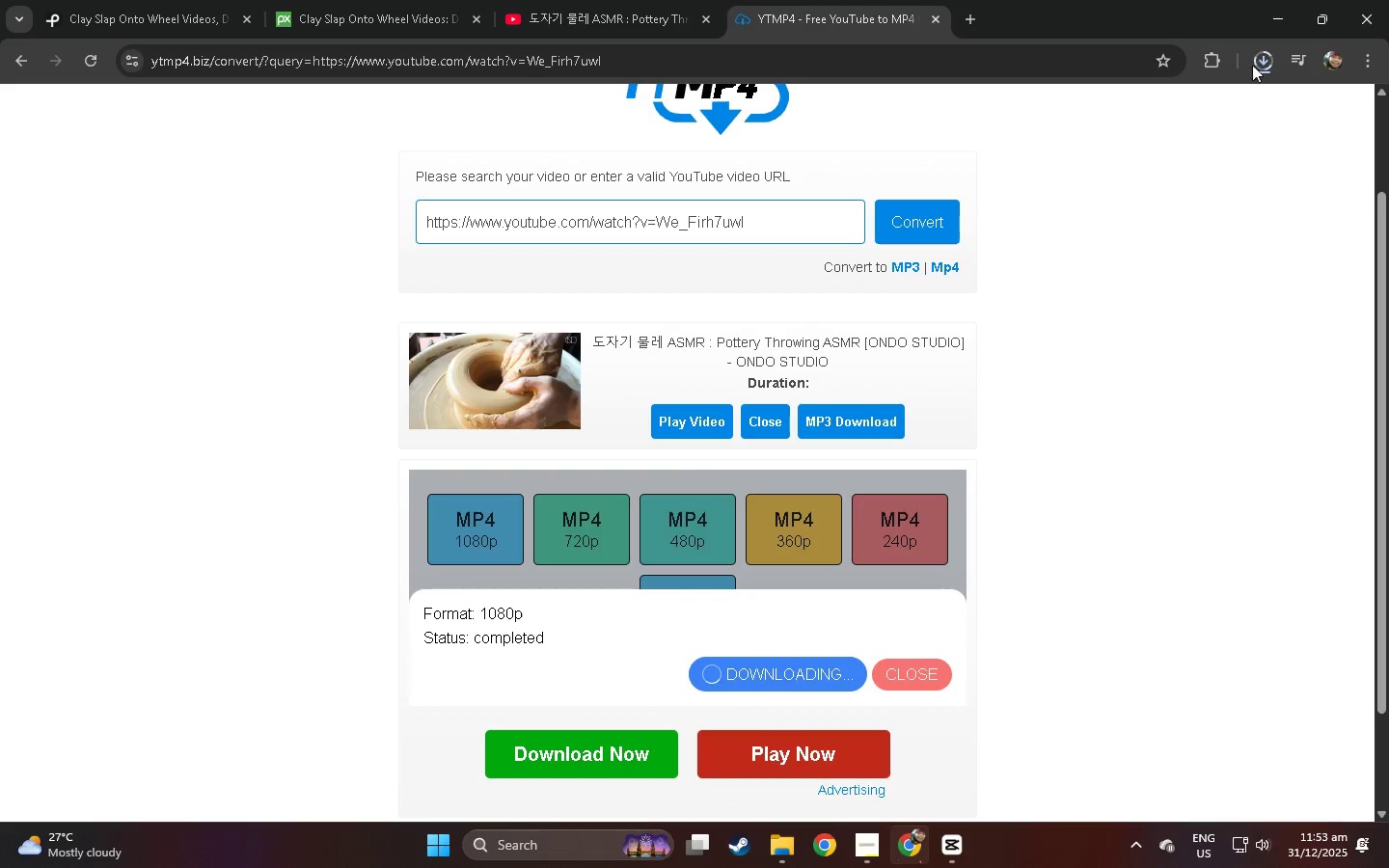 
left_click([1260, 57])
 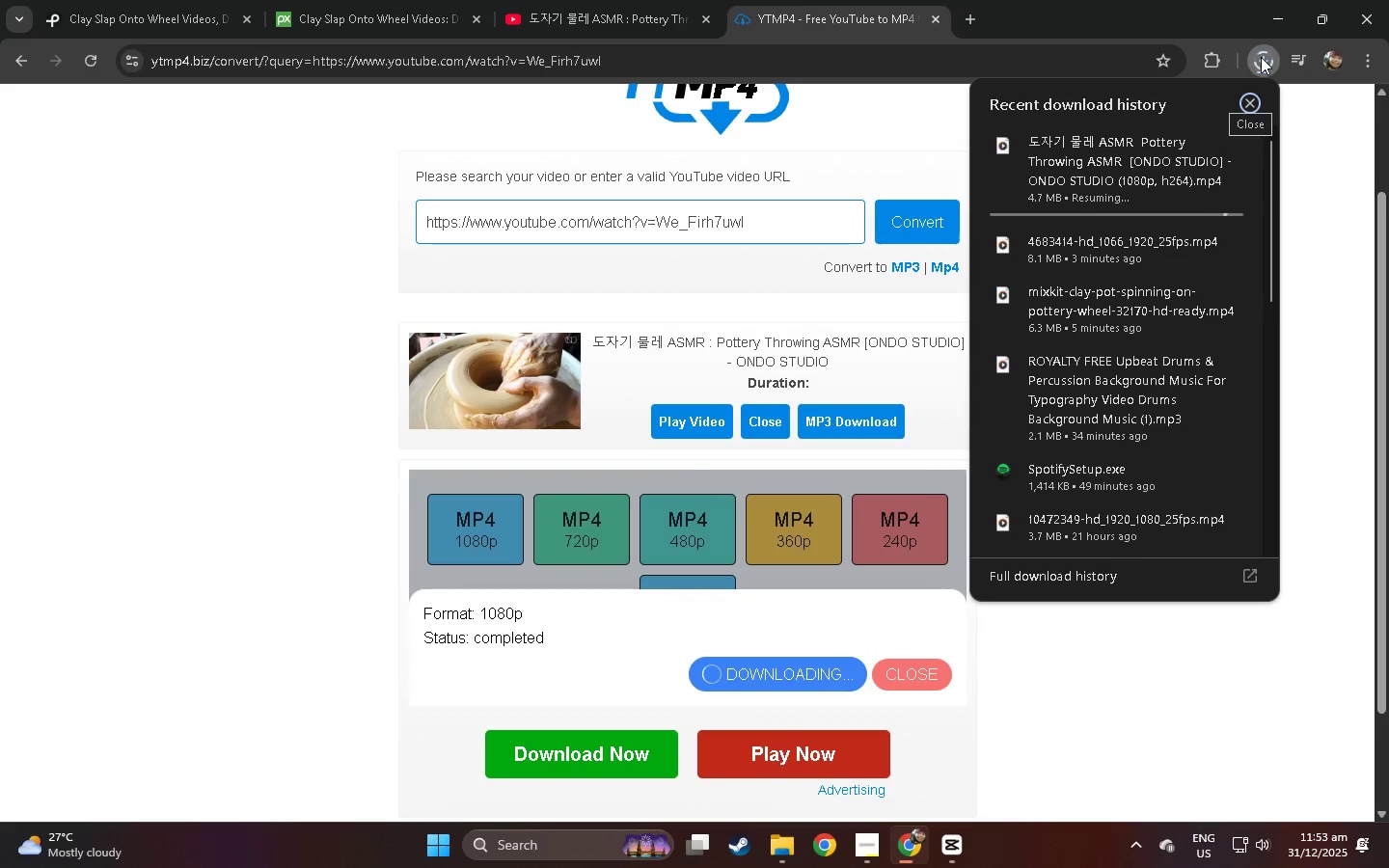 
left_click([126, 0])
 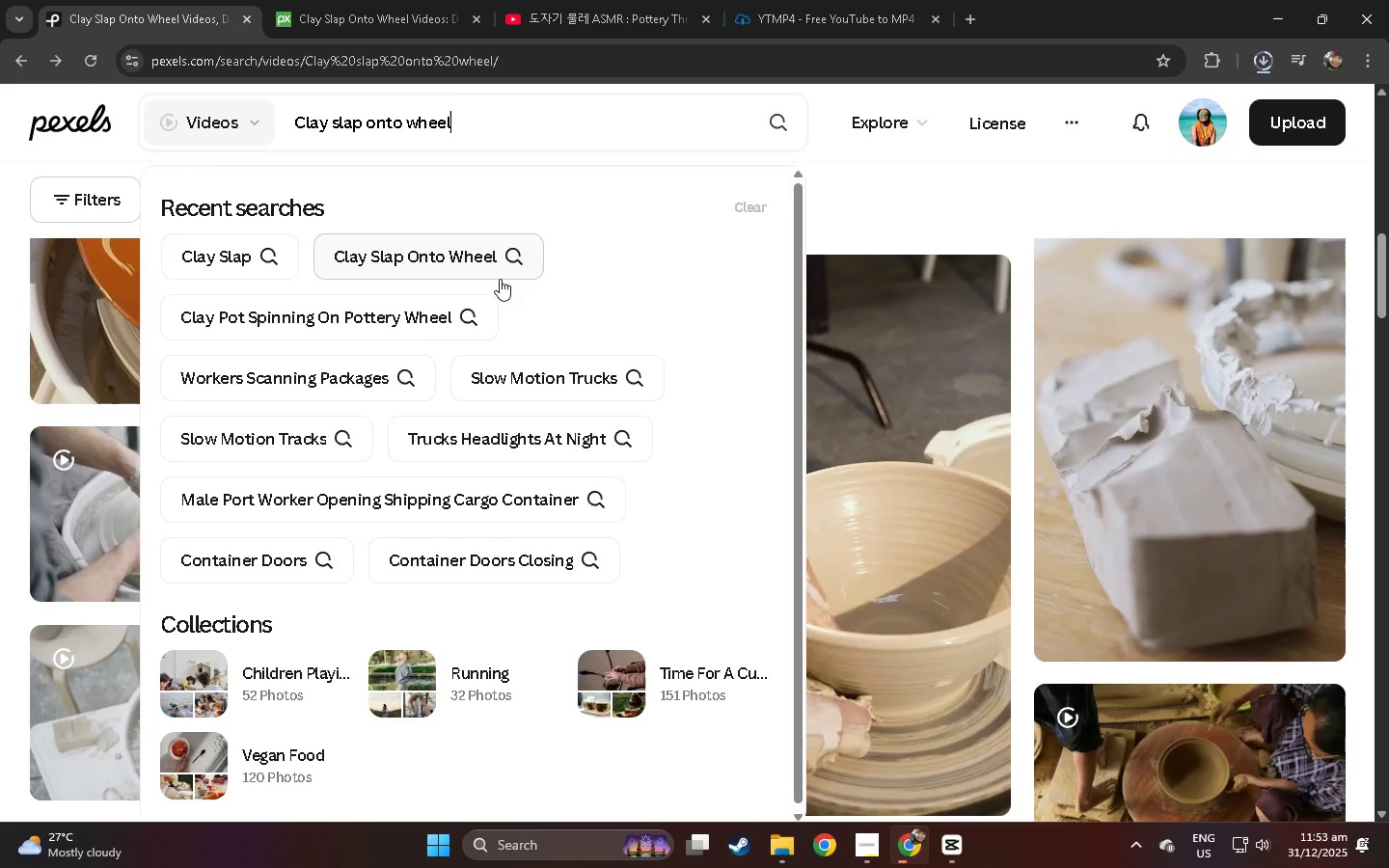 
scroll: coordinate [500, 280], scroll_direction: down, amount: 4.0
 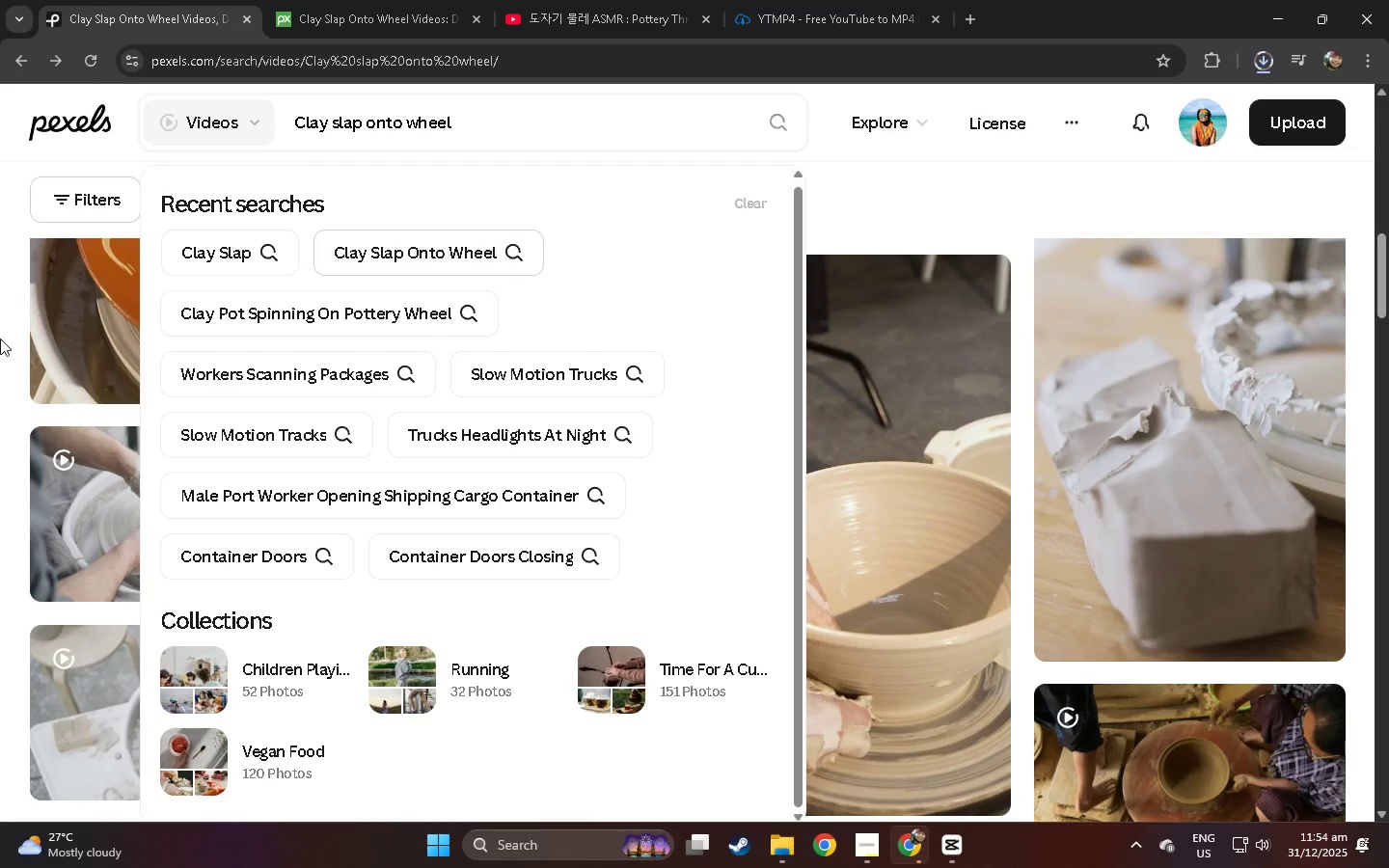 
left_click([0, 339])
 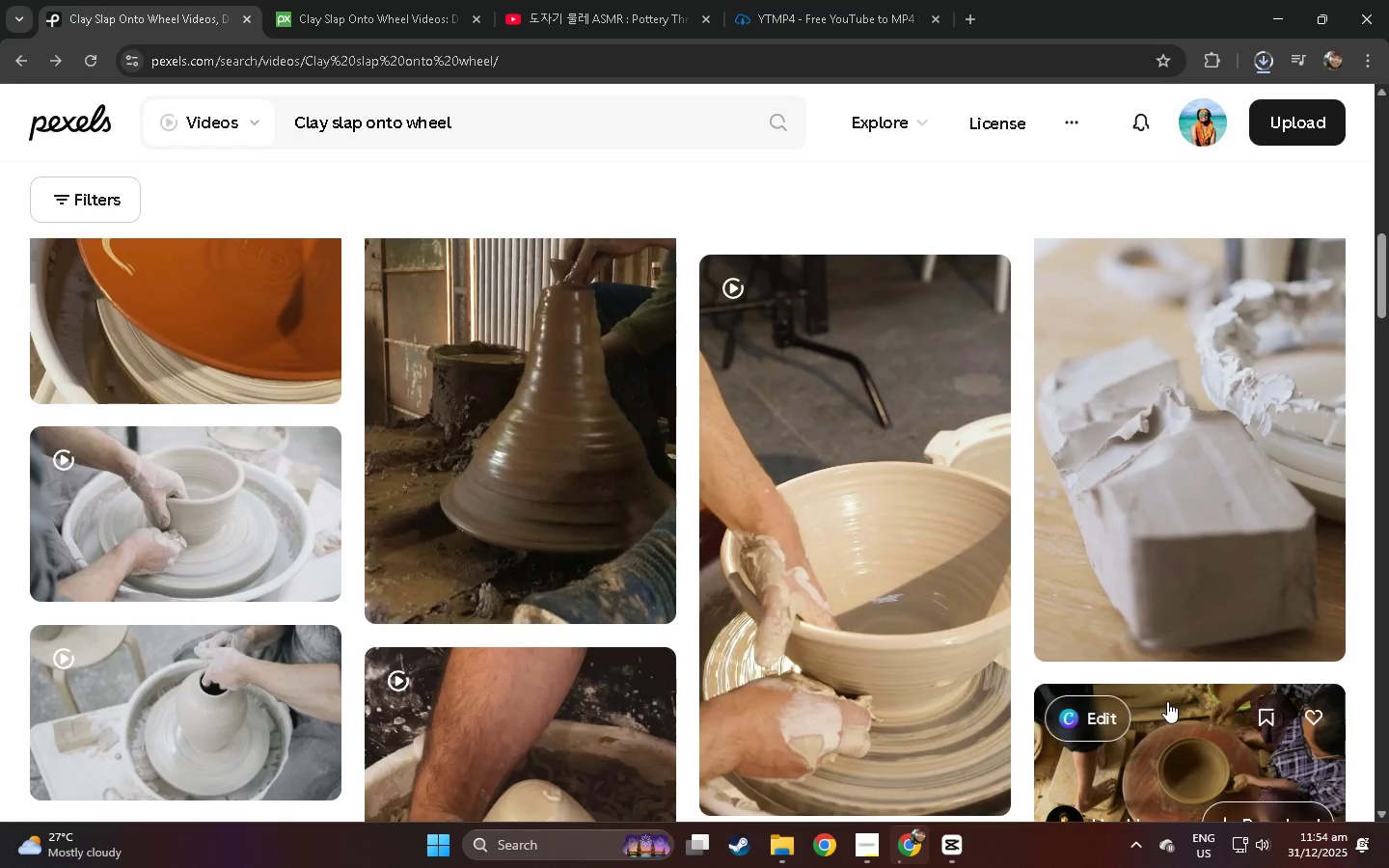 
wait(5.39)
 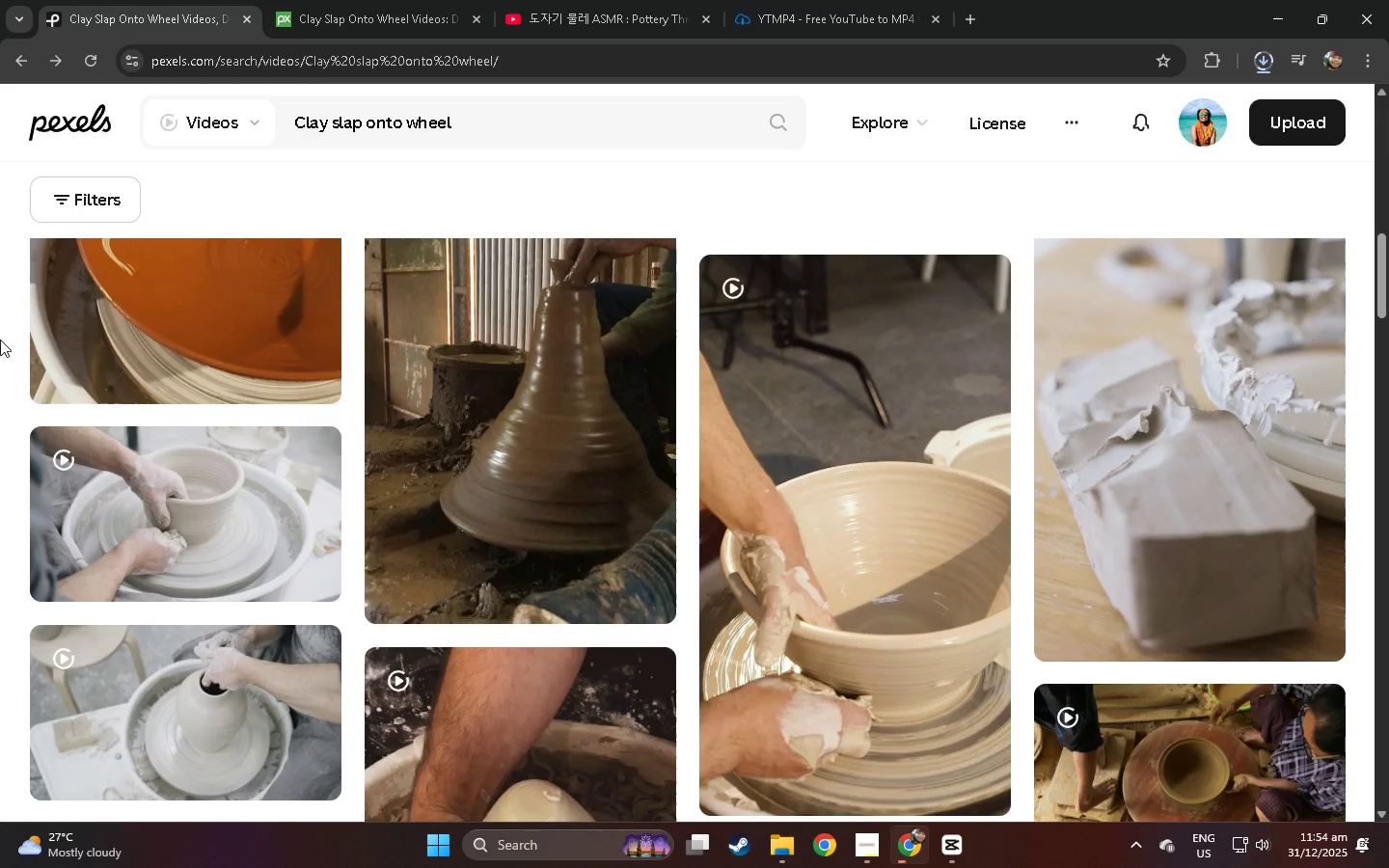 
left_click([1136, 844])
 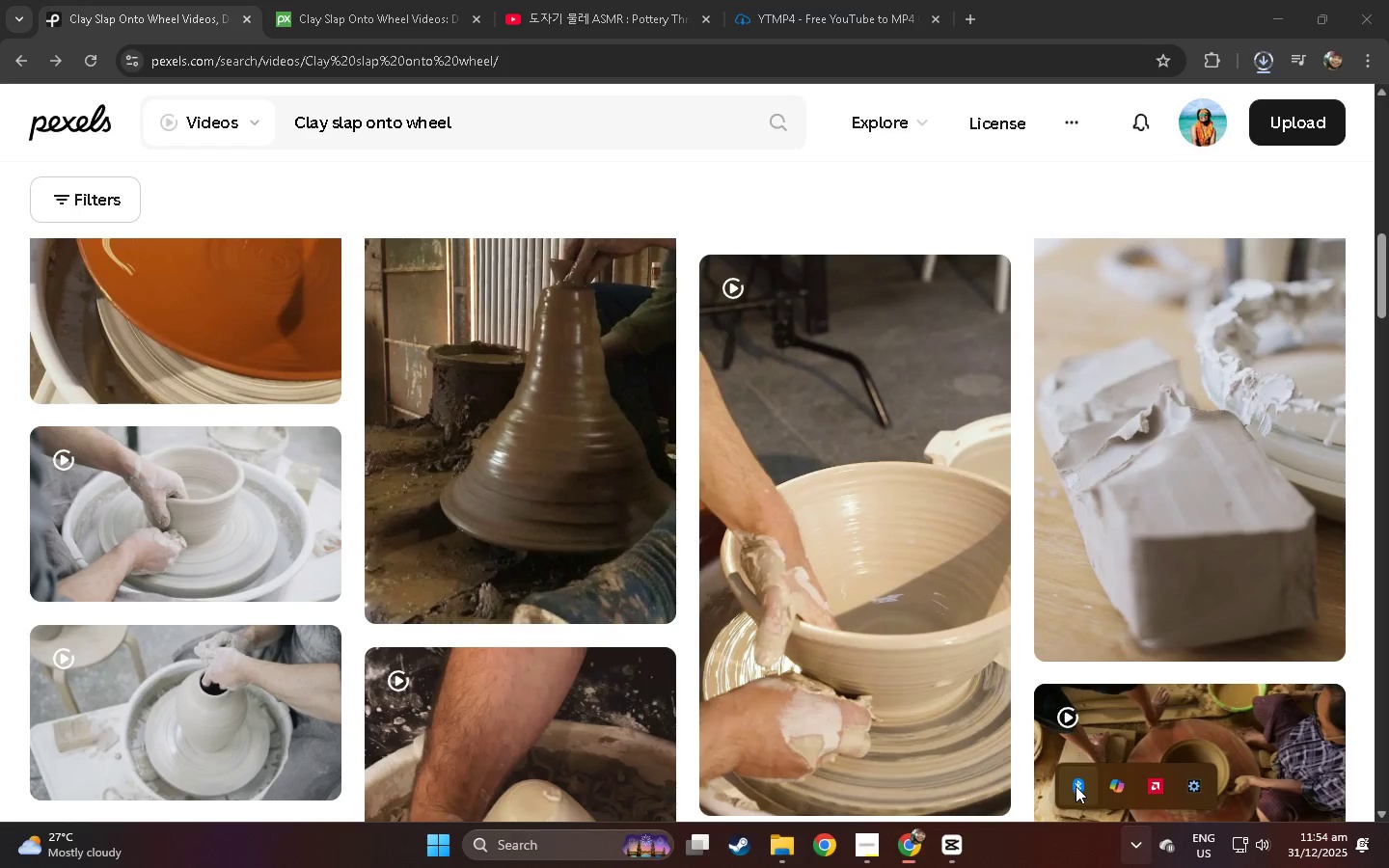 
double_click([1076, 786])
 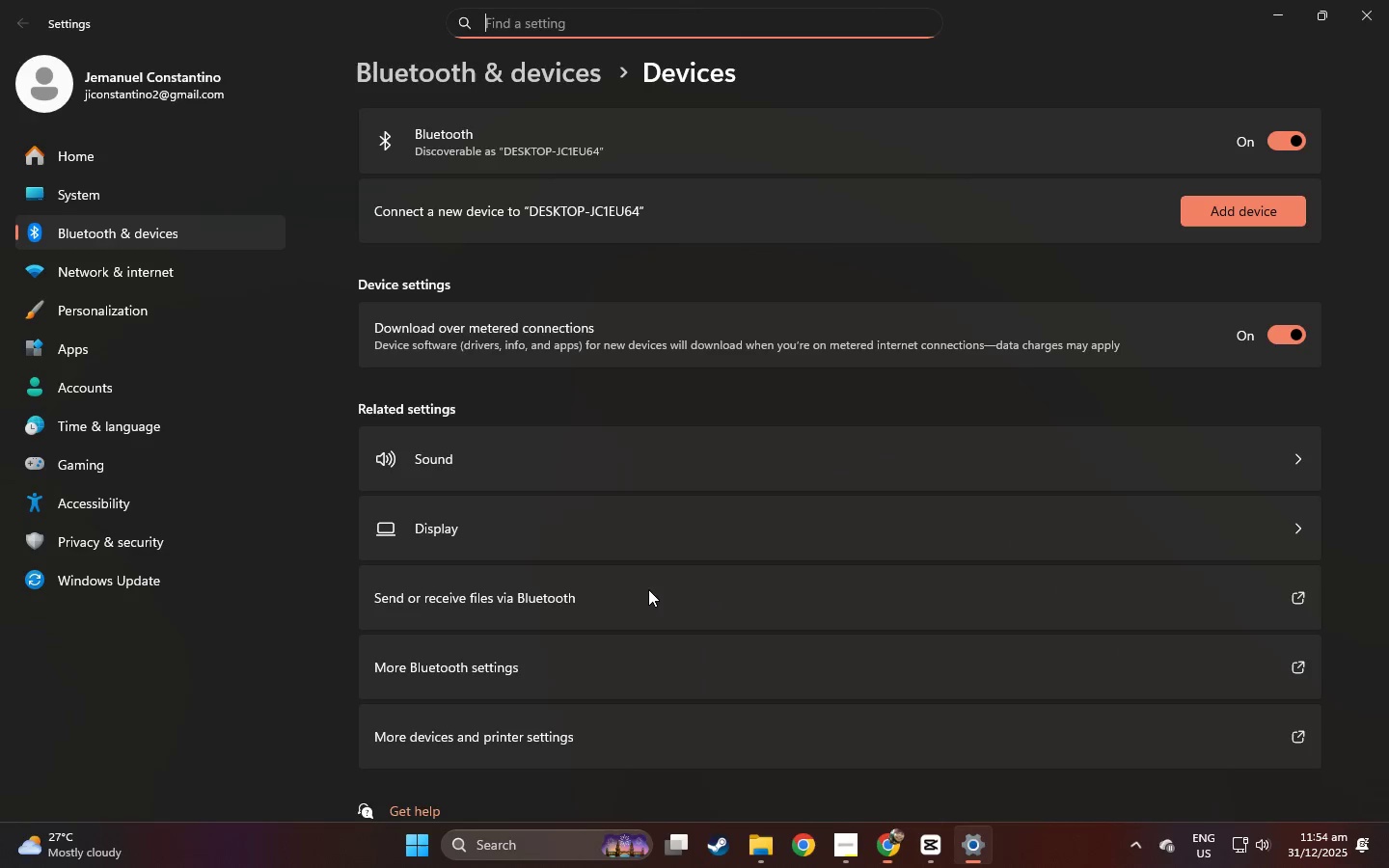 
scroll: coordinate [860, 629], scroll_direction: down, amount: 5.0
 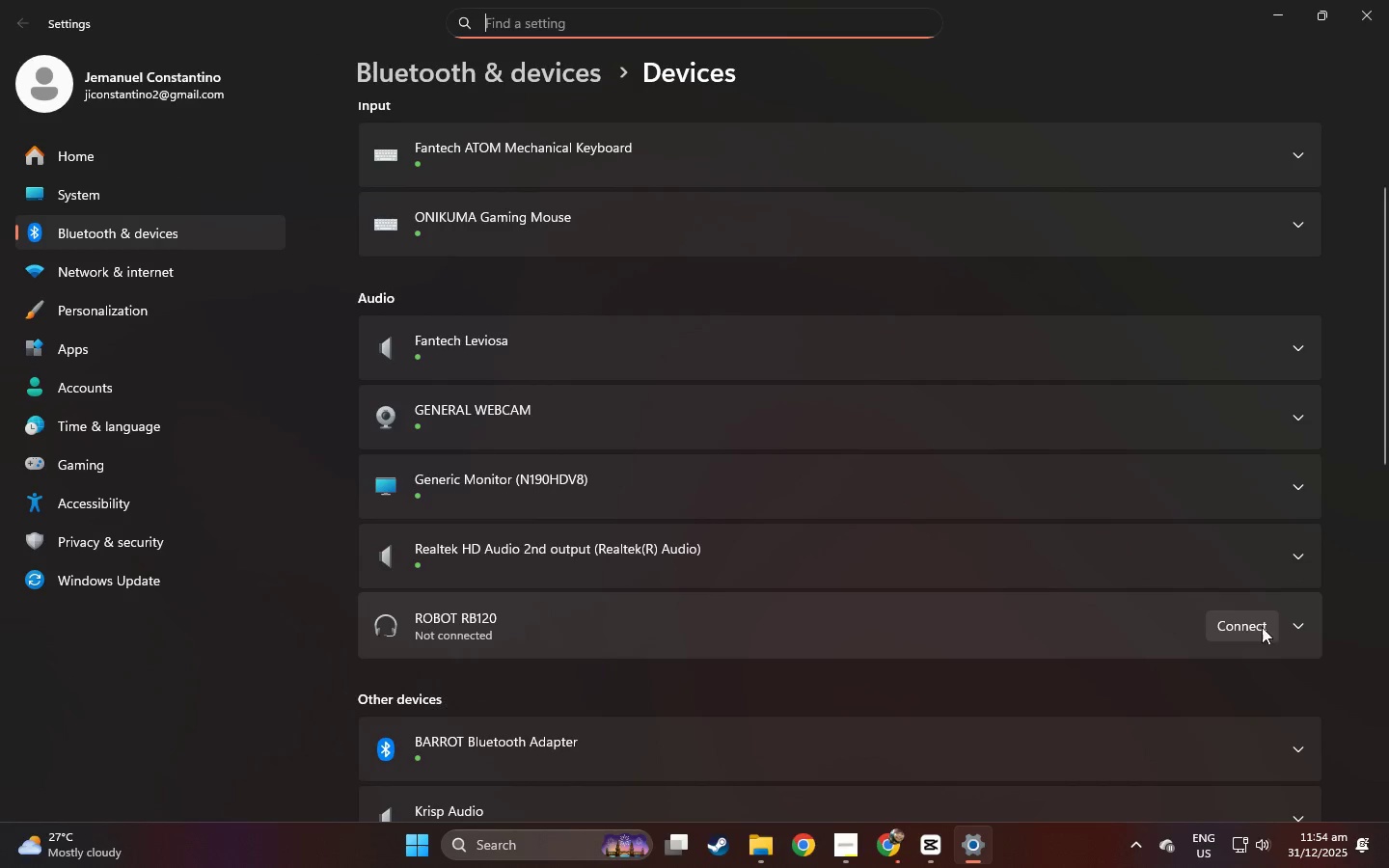 
left_click([1286, 0])
 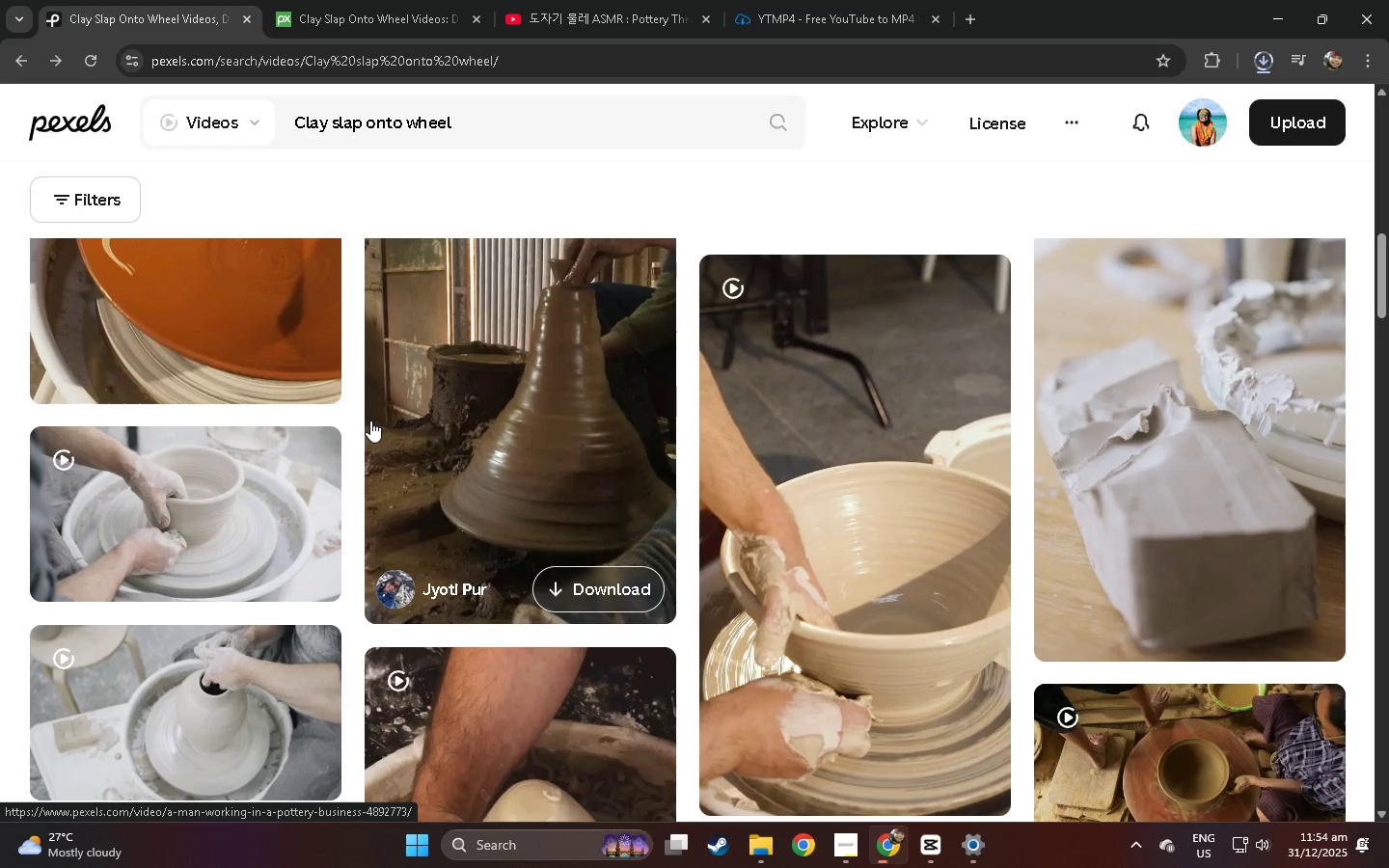 
mouse_move([472, 600])
 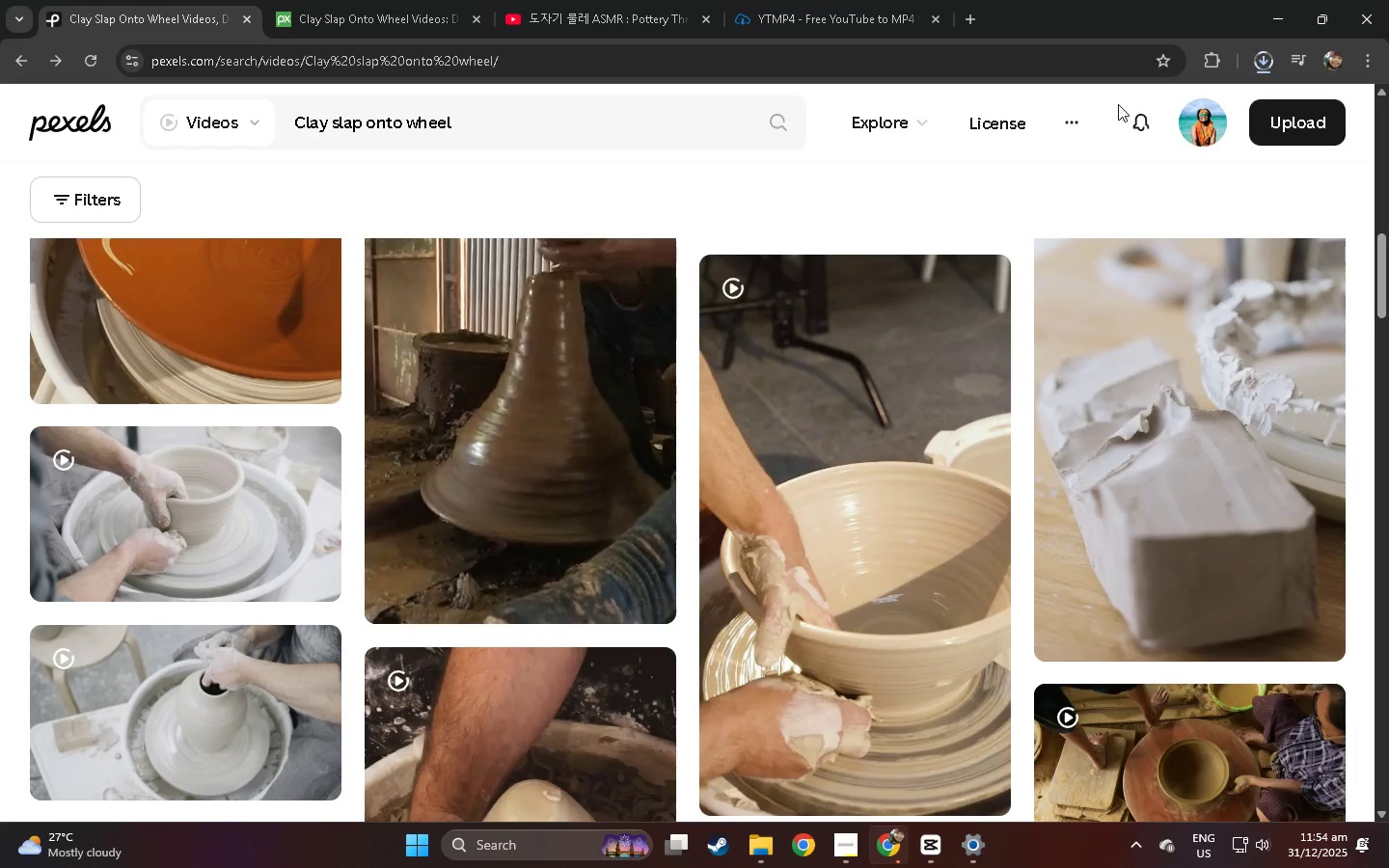 
left_click([1267, 64])
 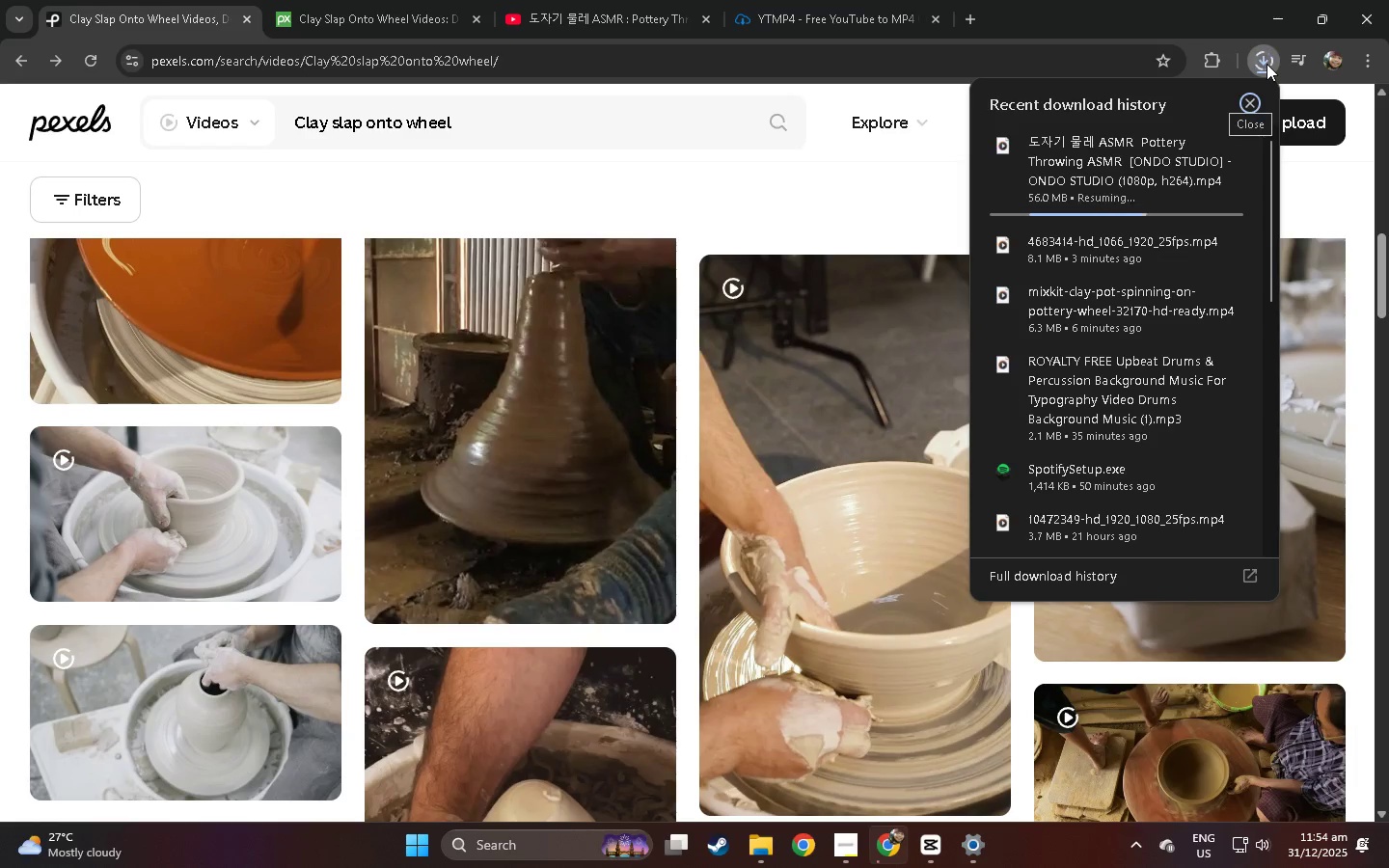 
left_click([1266, 64])
 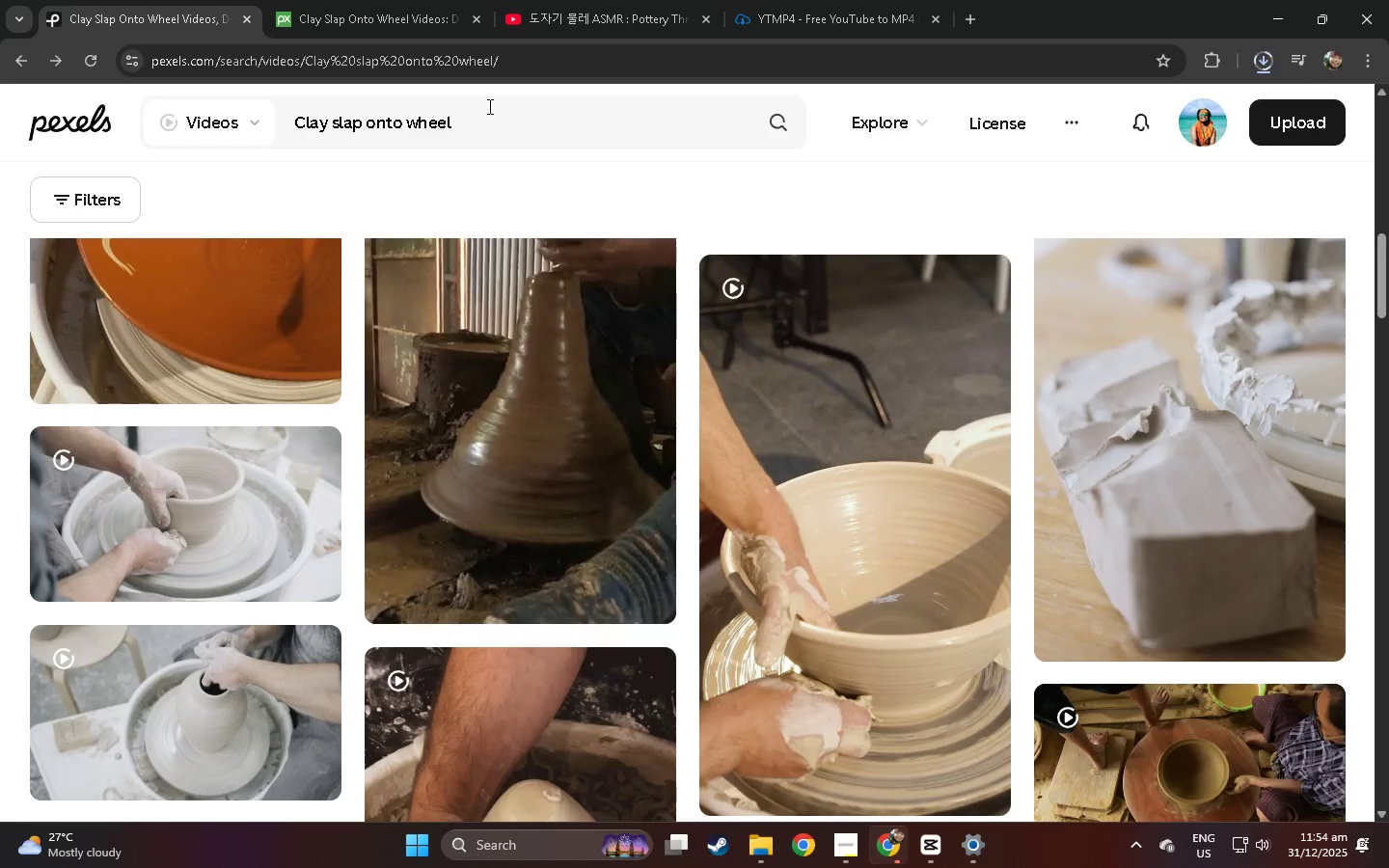 
wait(6.22)
 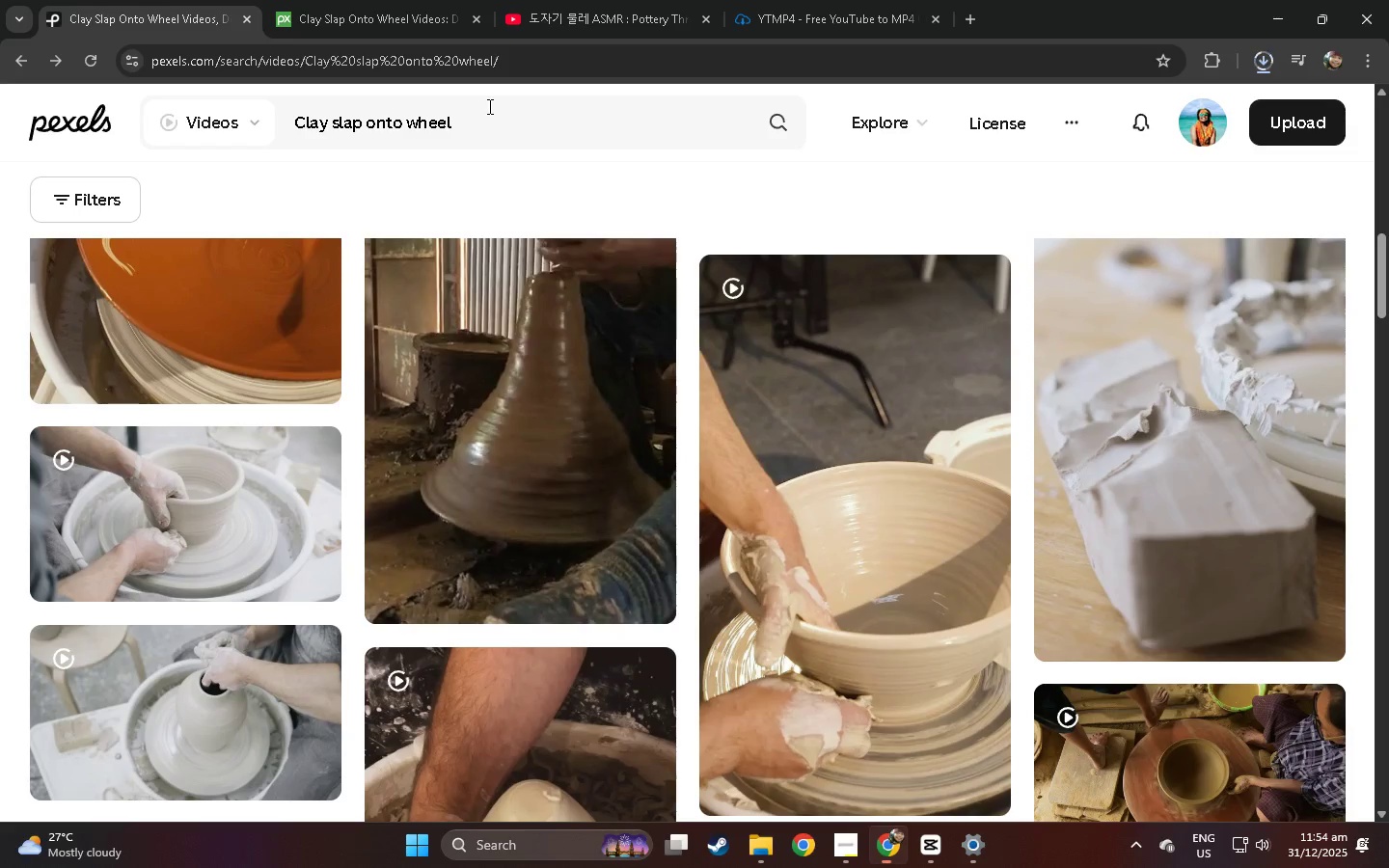 
scroll: coordinate [244, 424], scroll_direction: down, amount: 9.0
 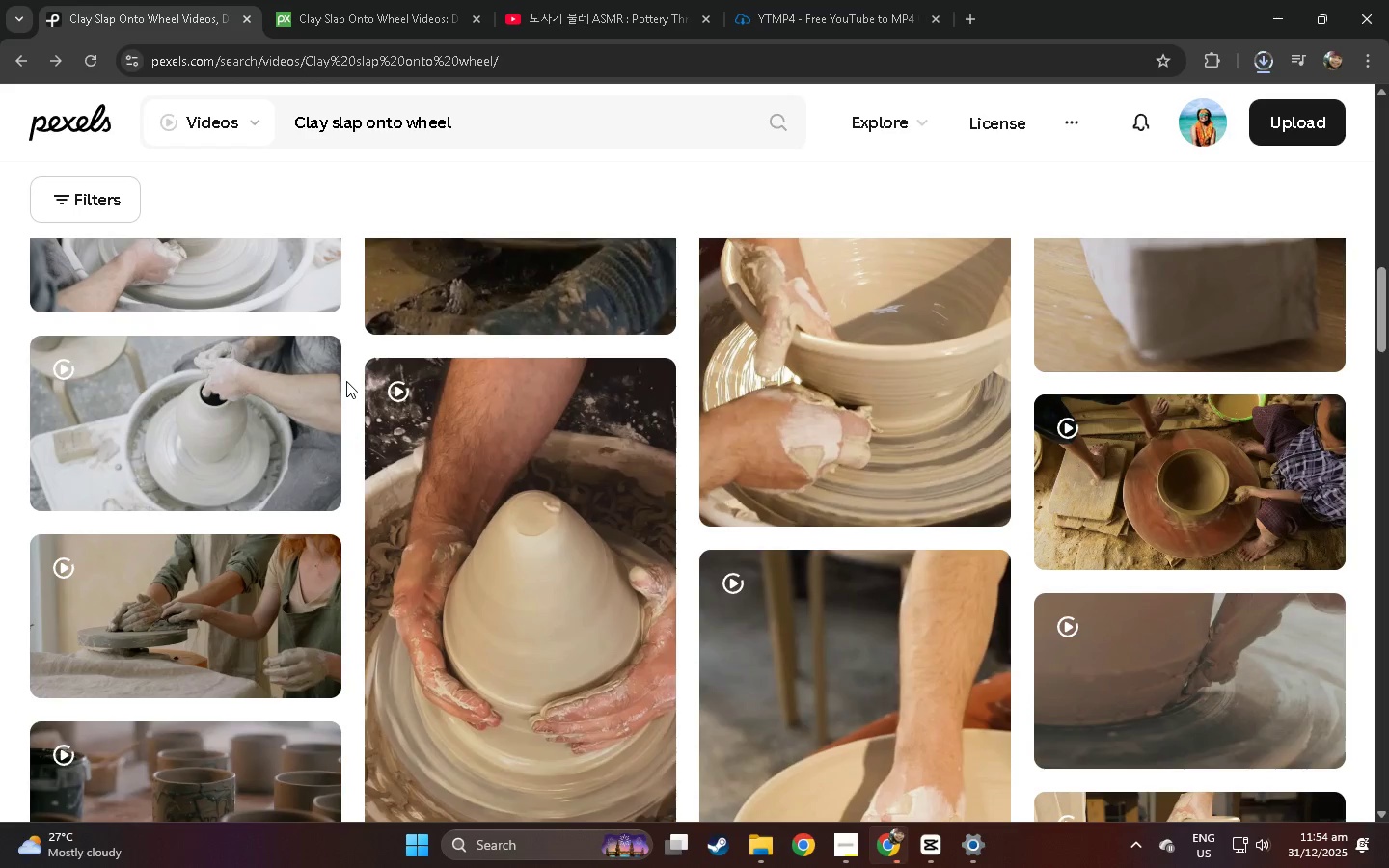 
wait(16.33)
 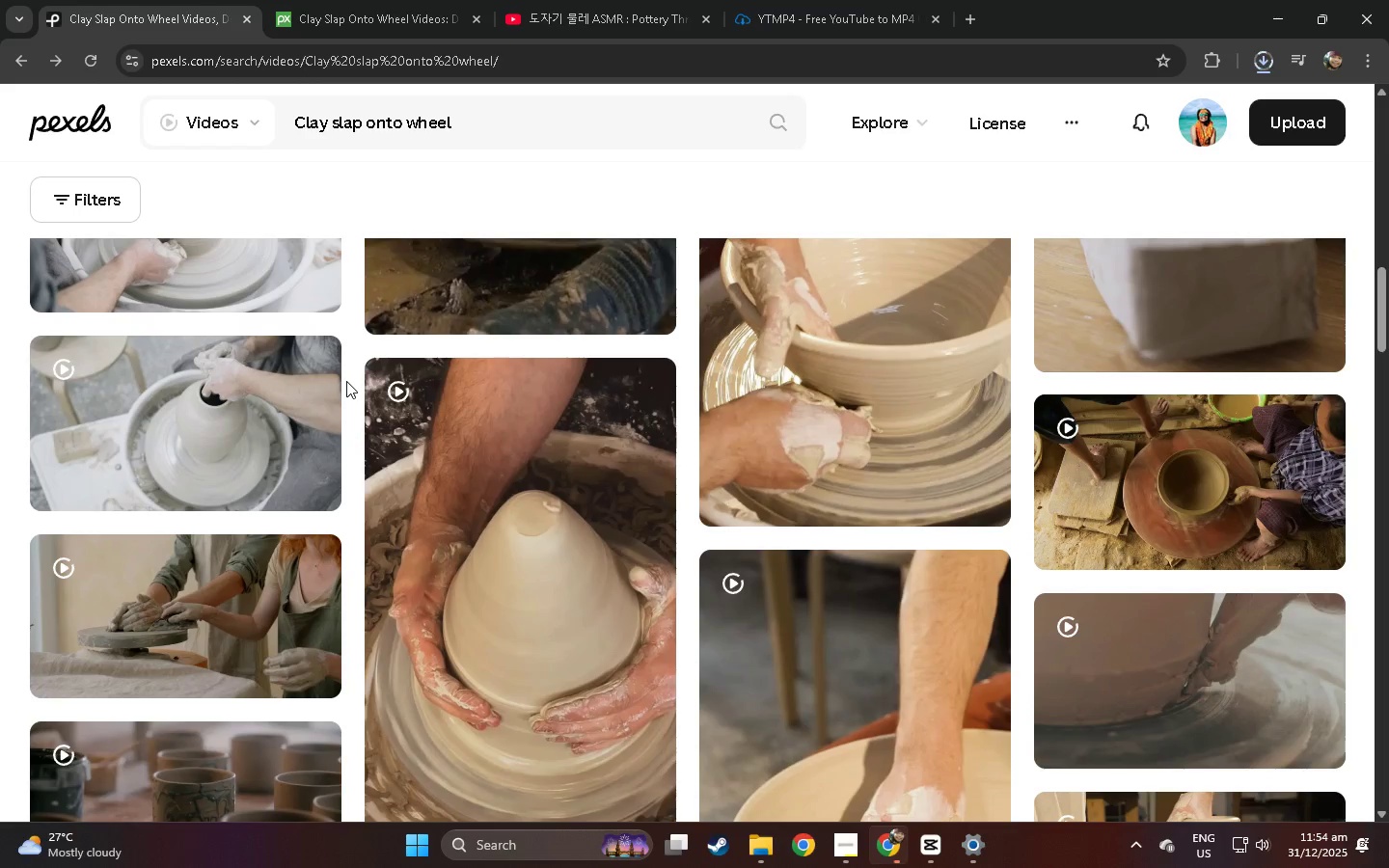 
mouse_move([495, 386])
 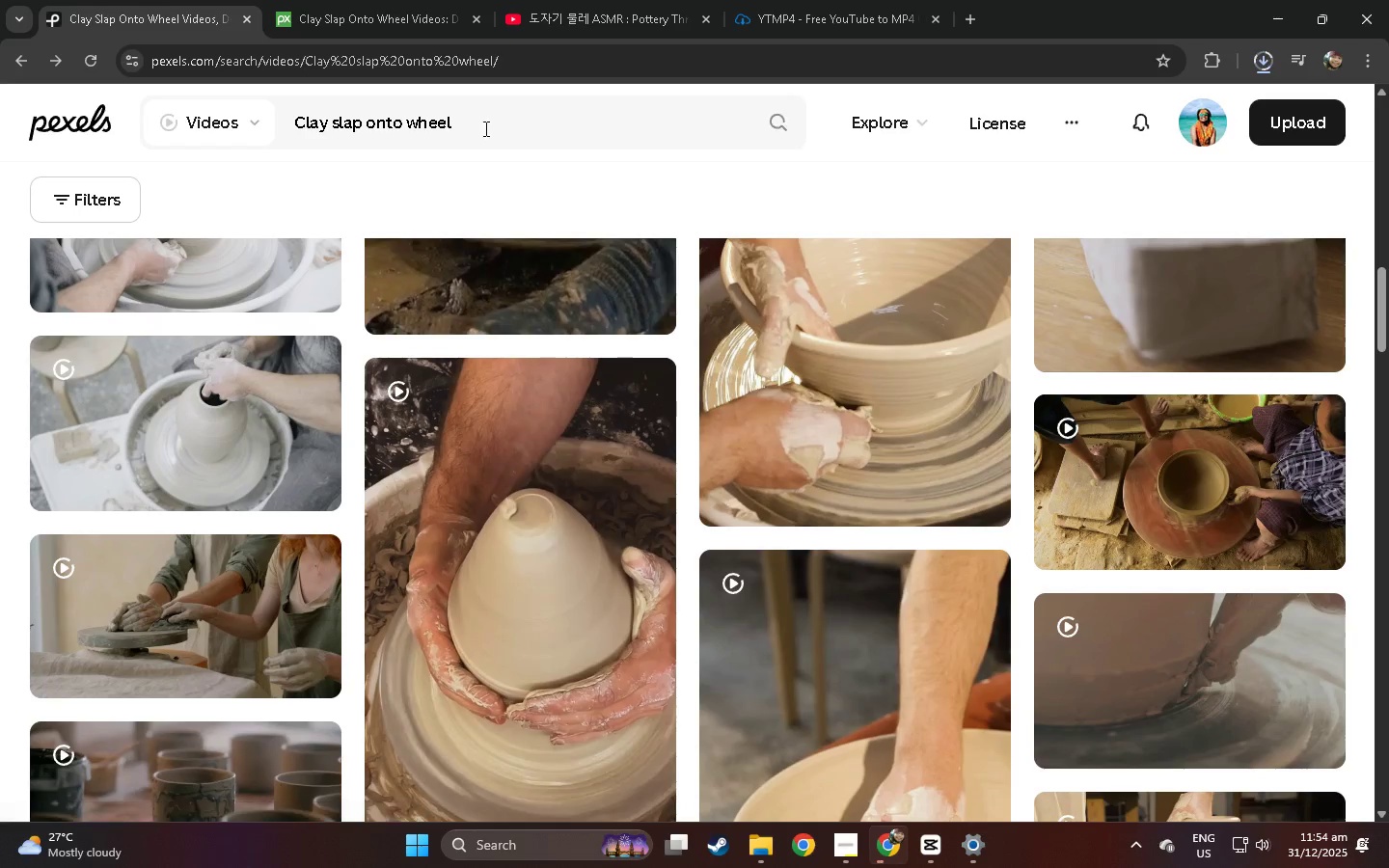 
left_click_drag(start_coordinate=[488, 120], to_coordinate=[295, 130])
 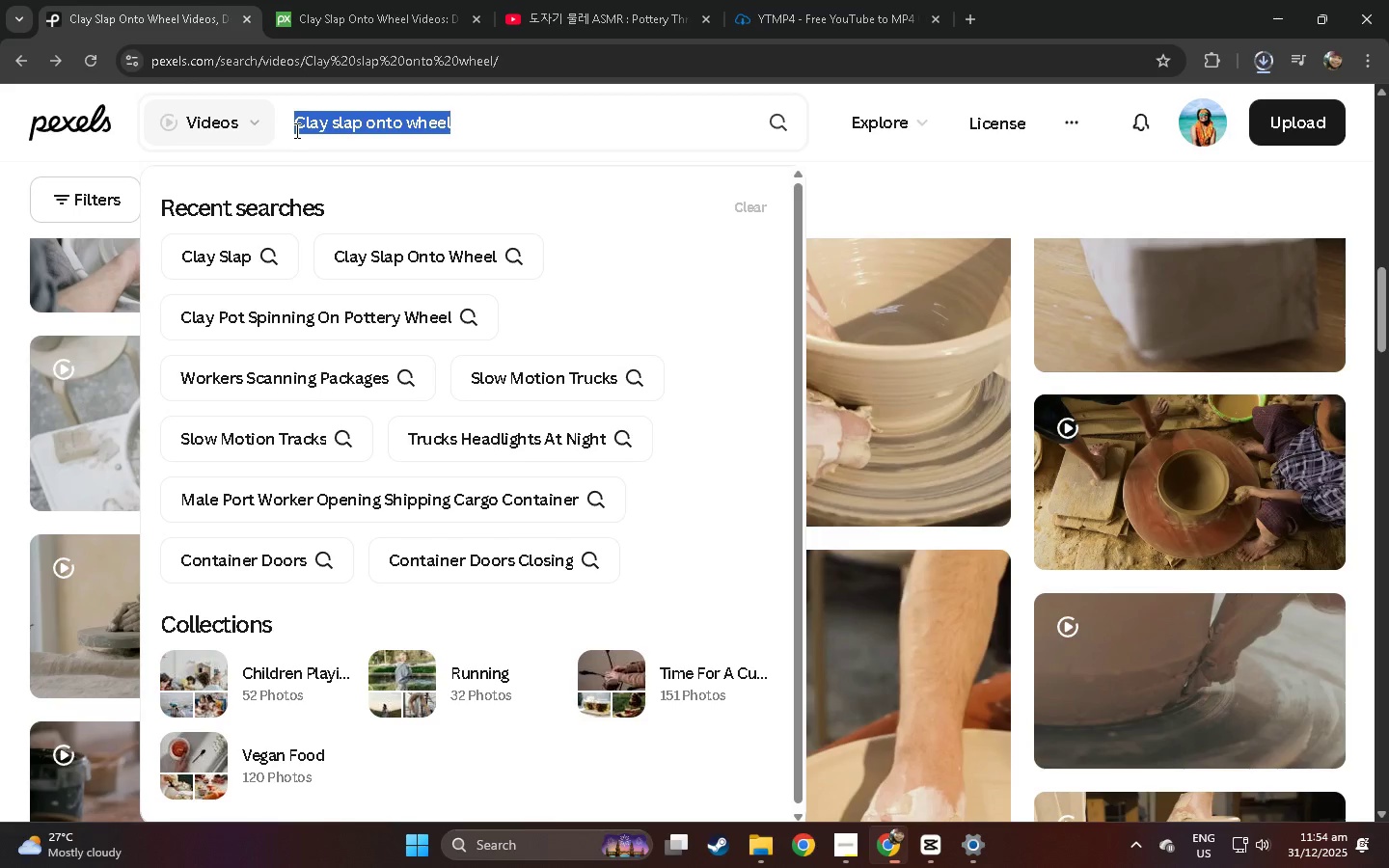 
type(g)
key(Backspace)
type(hnm)
key(Backspace)
key(Backspace)
type(ands compresing  clay)
 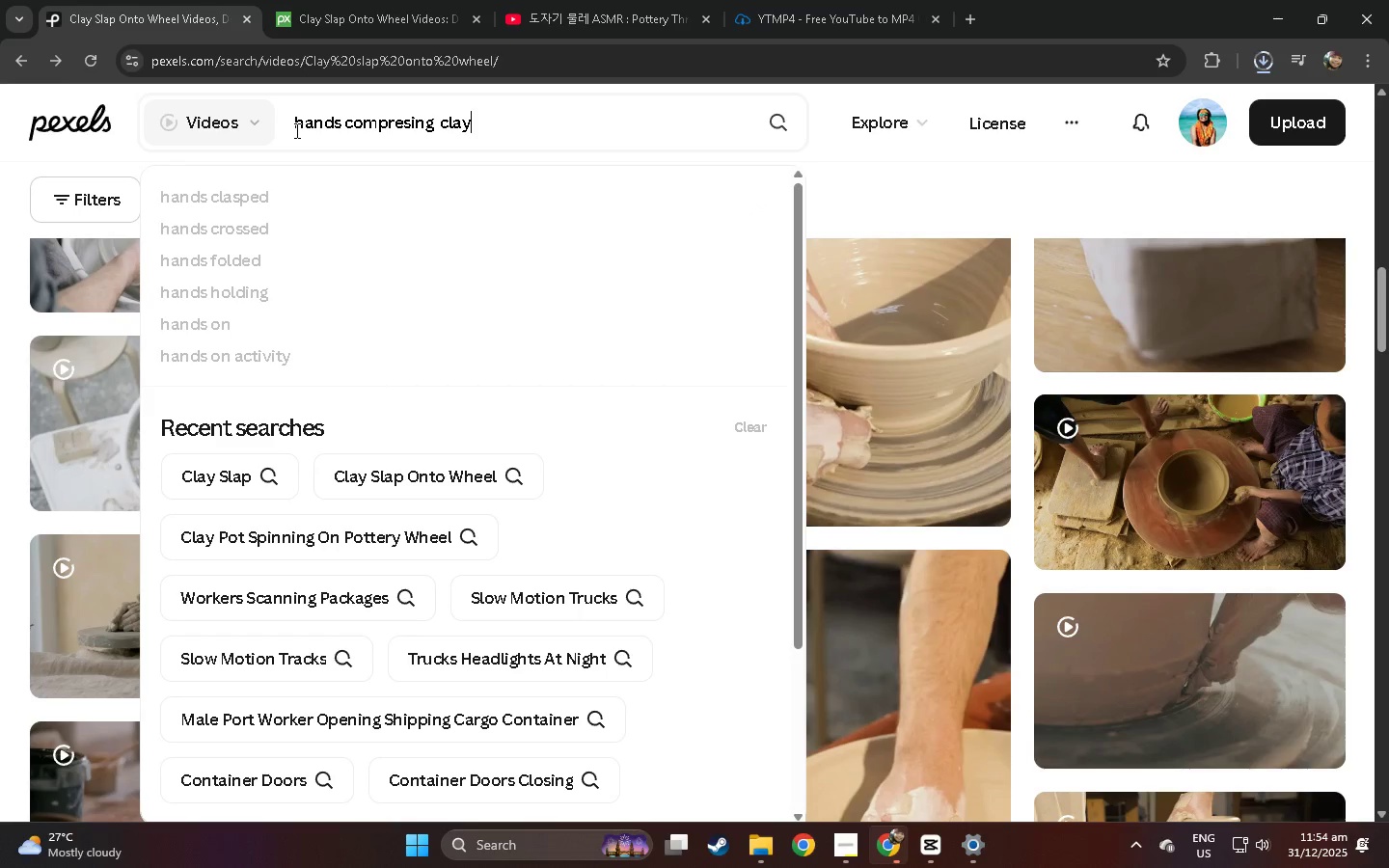 
key(Enter)
 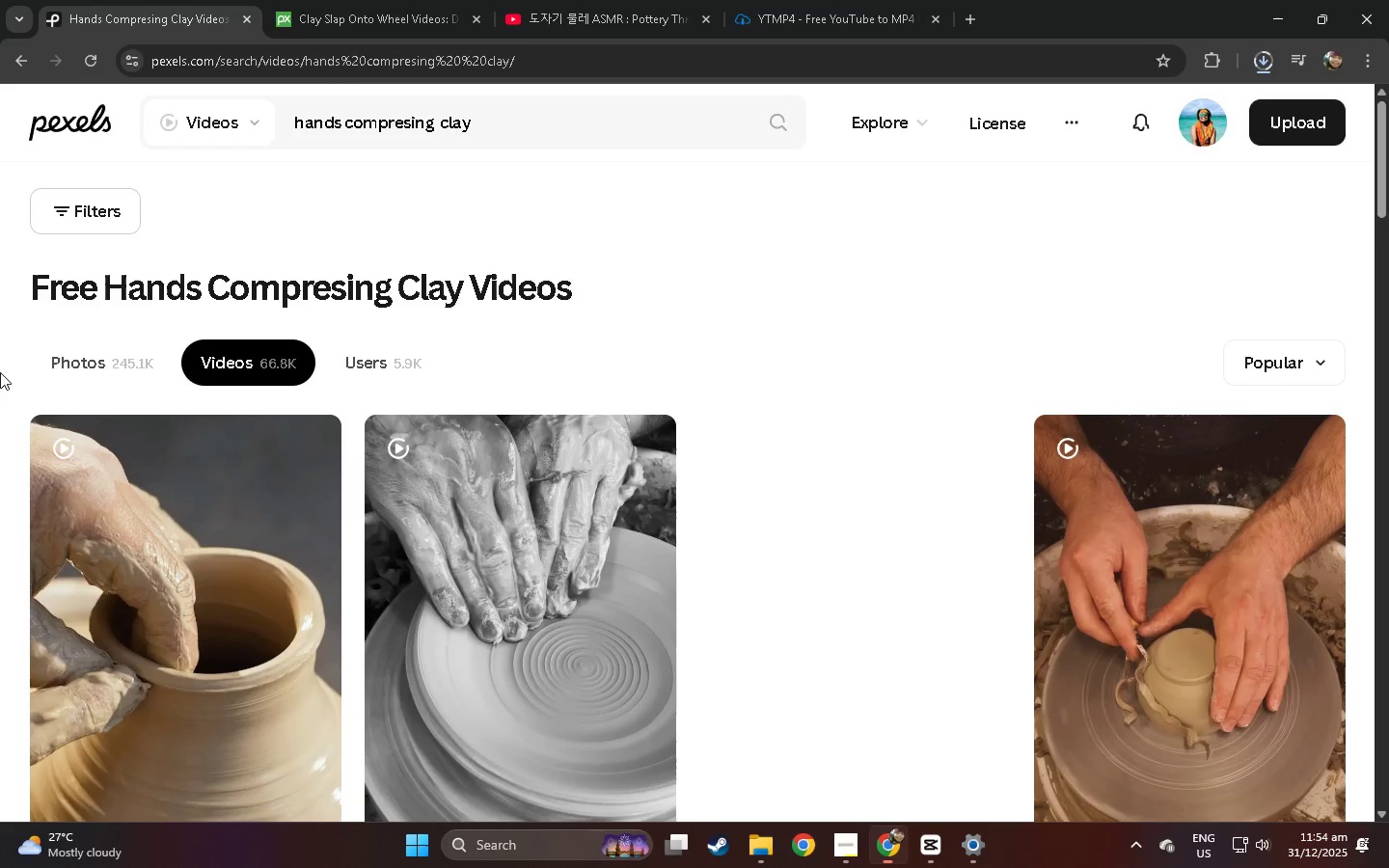 
scroll: coordinate [0, 372], scroll_direction: down, amount: 3.0
 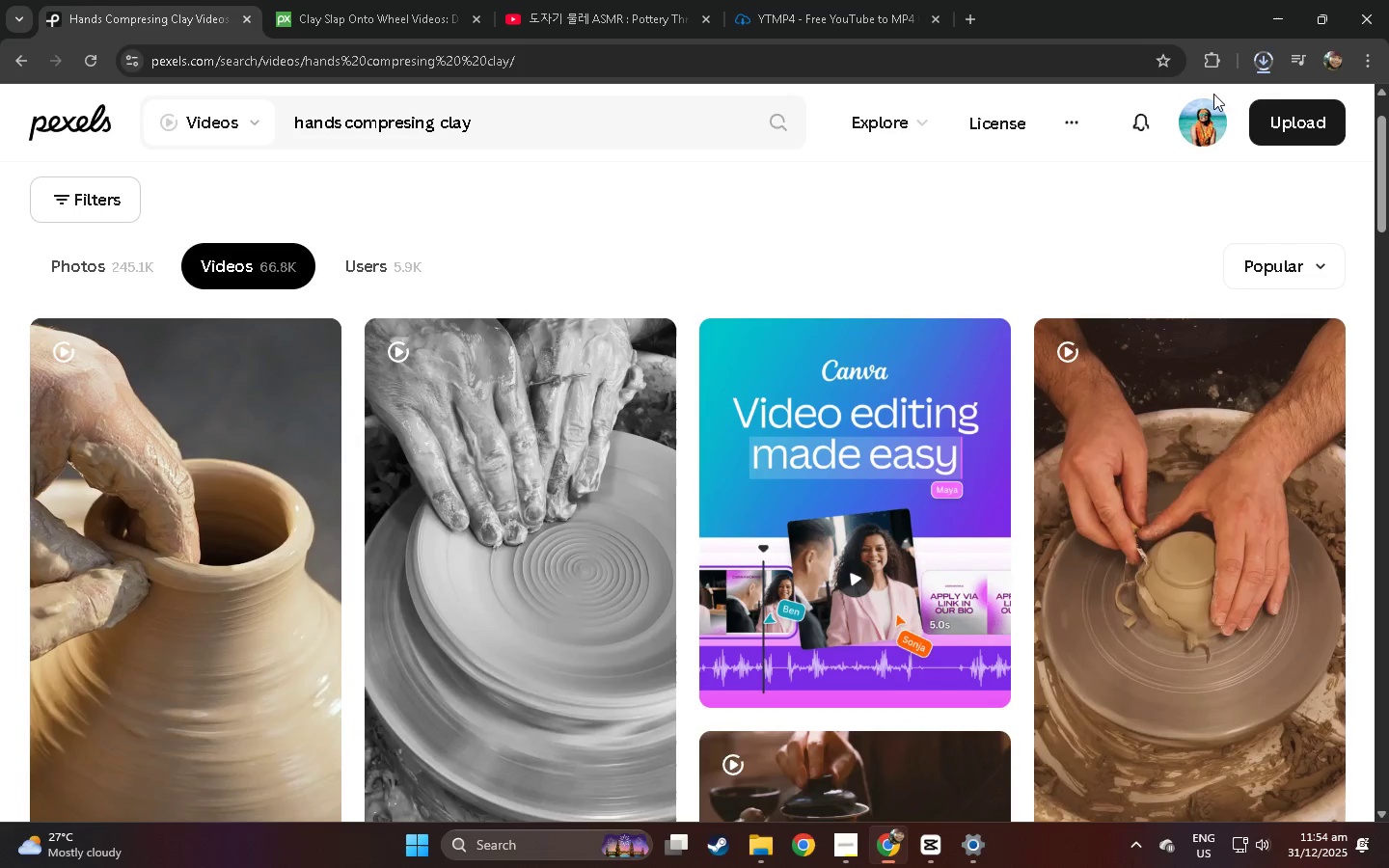 
double_click([1269, 51])
 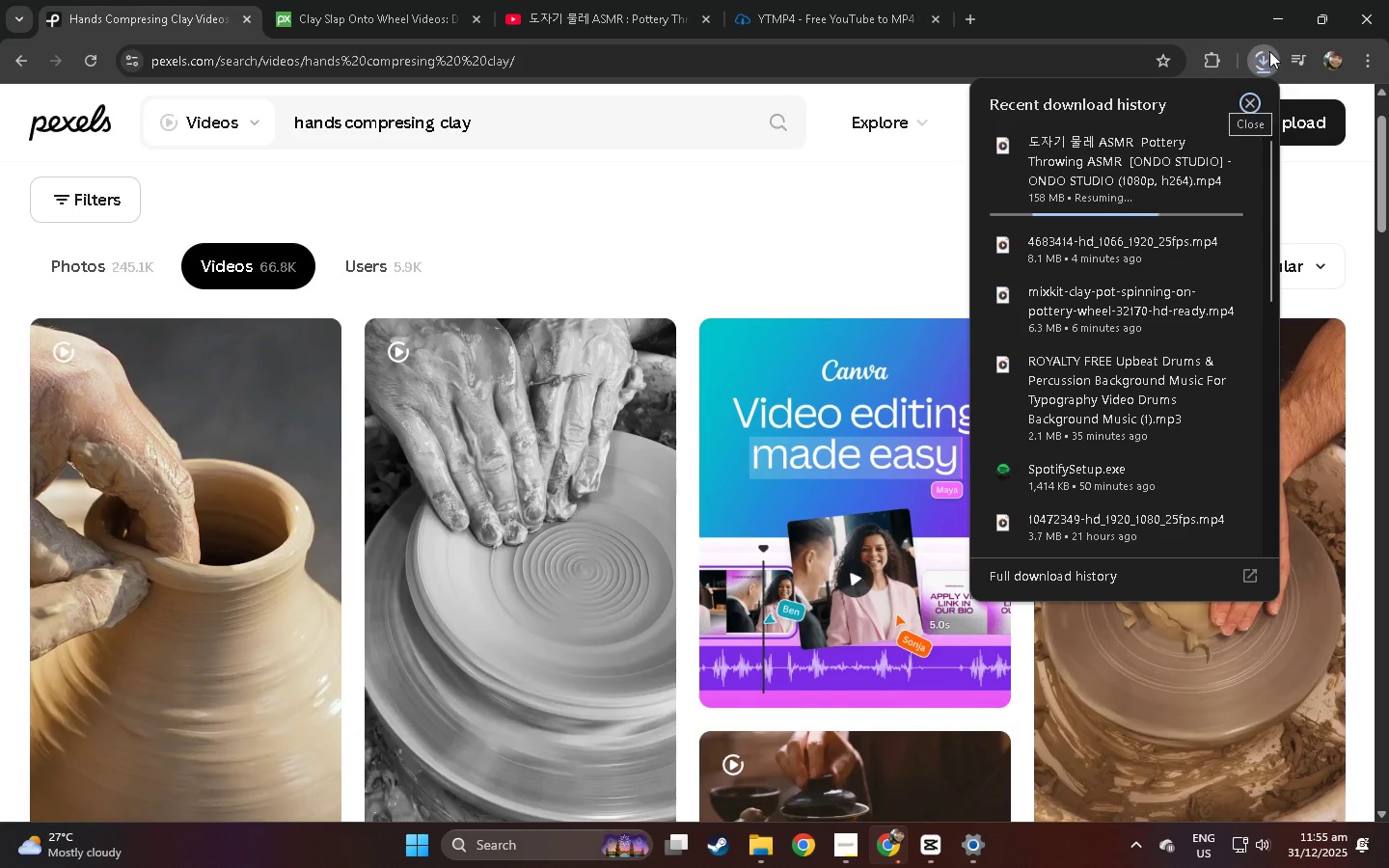 
left_click([1269, 51])
 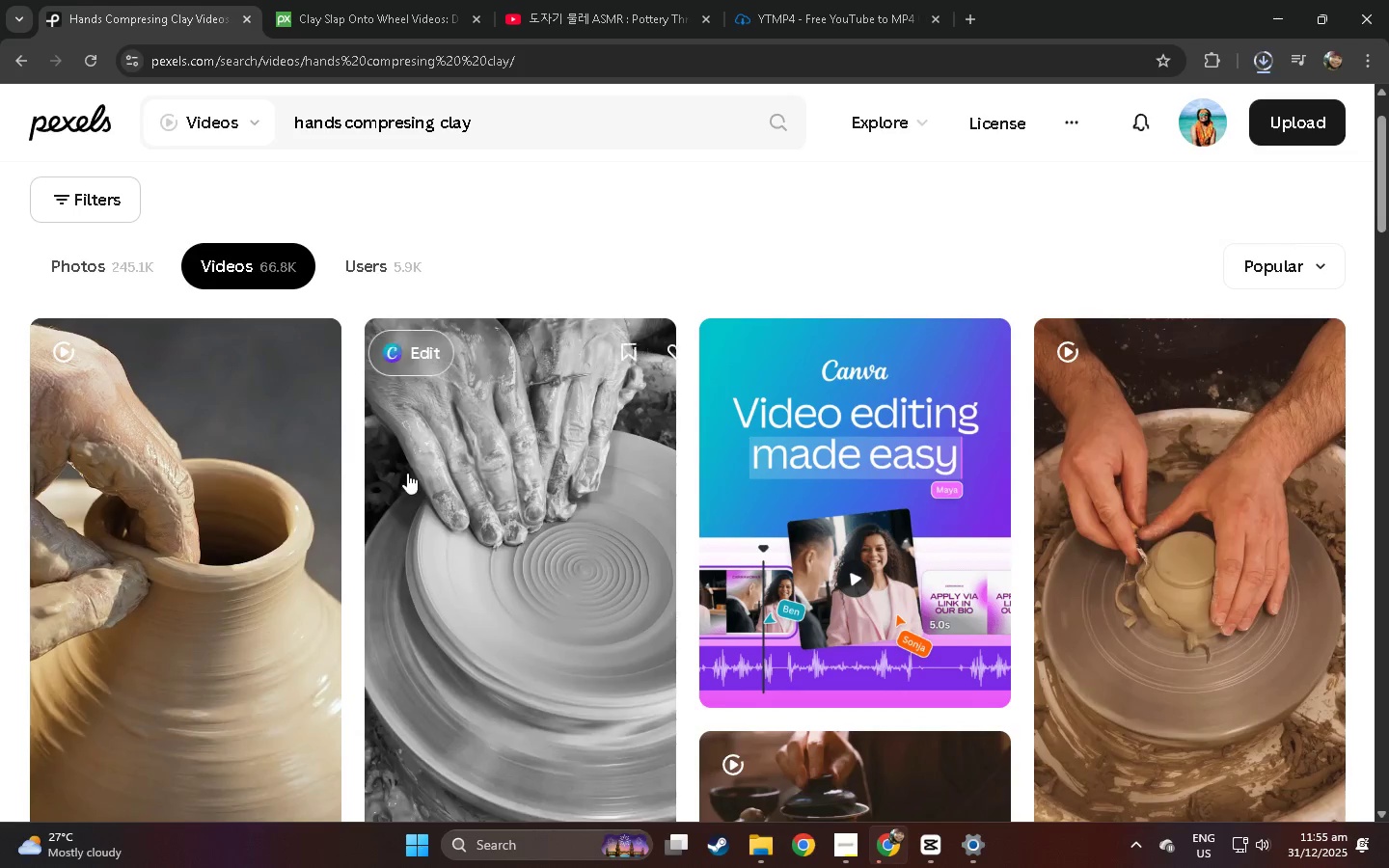 
scroll: coordinate [204, 475], scroll_direction: down, amount: 17.0
 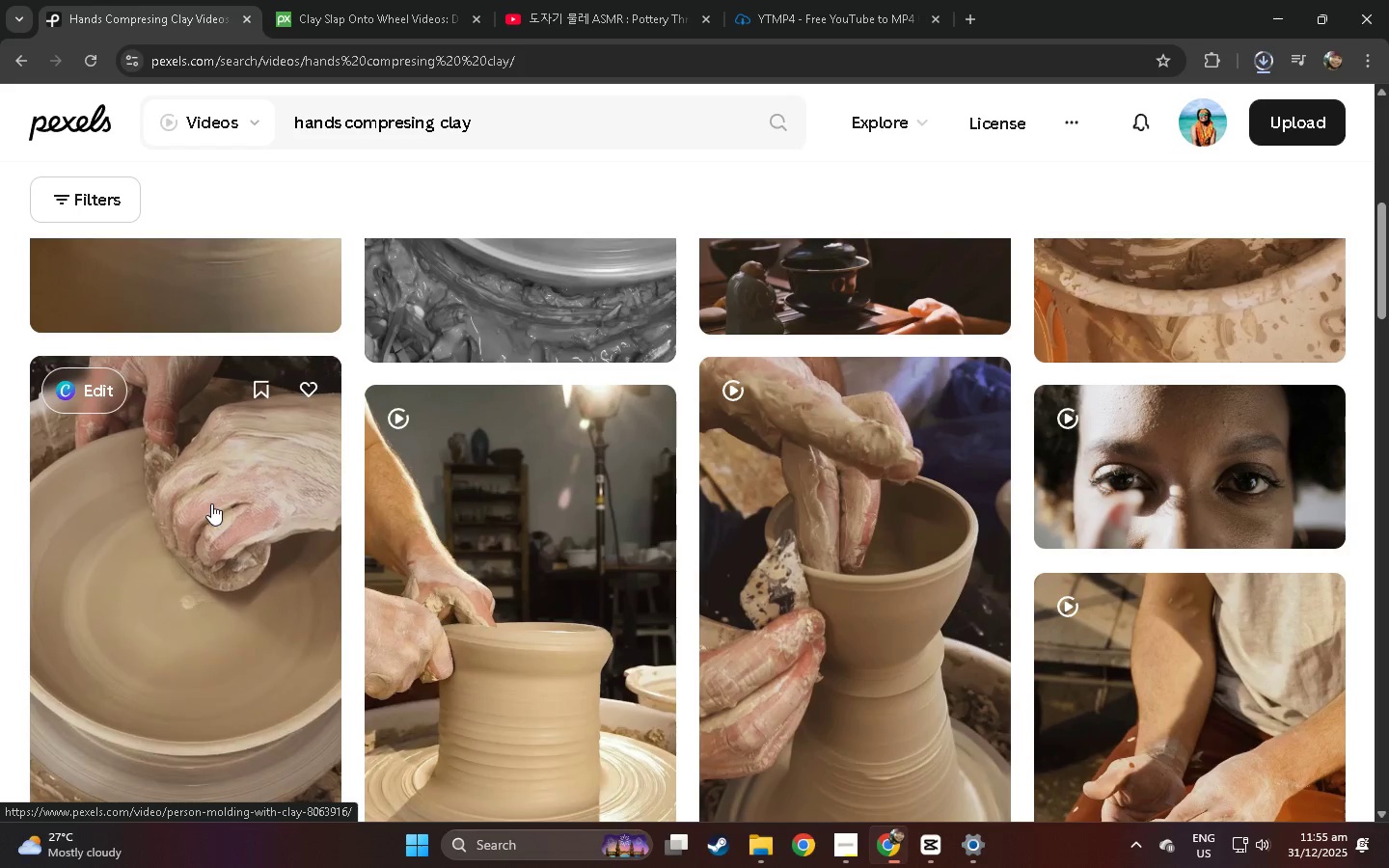 
wait(14.3)
 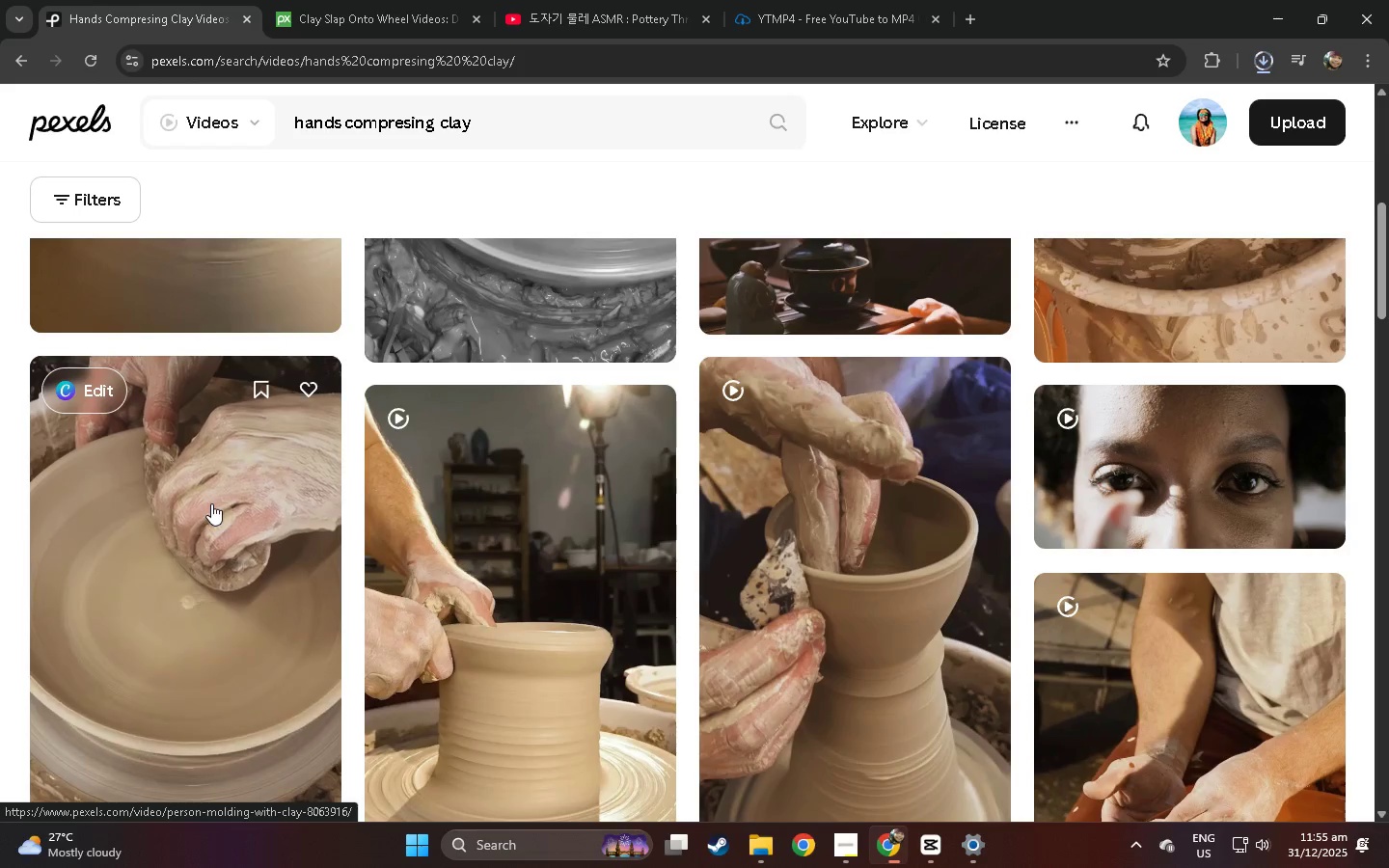 
scroll: coordinate [211, 503], scroll_direction: down, amount: 15.0
 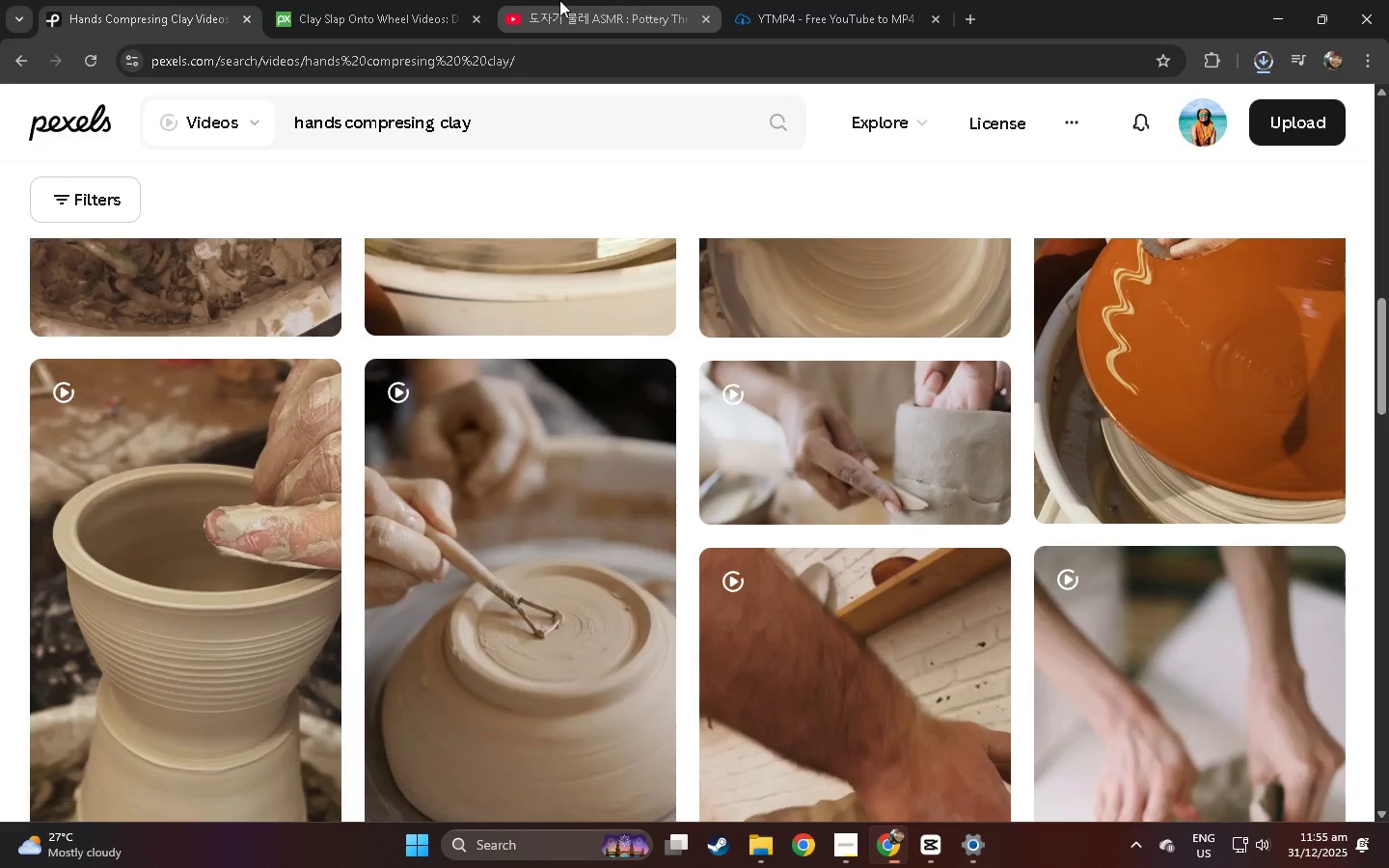 
double_click([553, 380])
 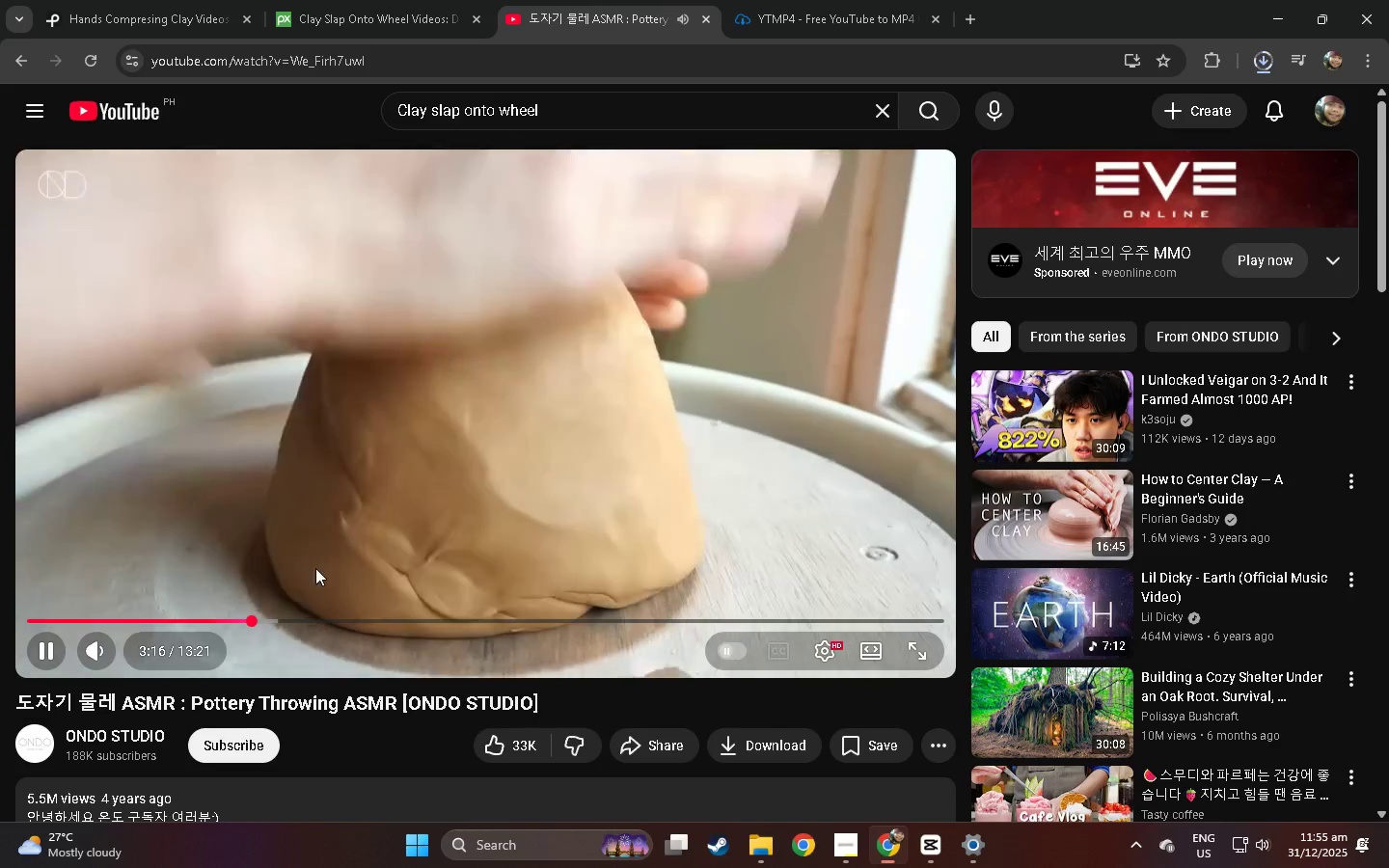 
left_click([268, 618])
 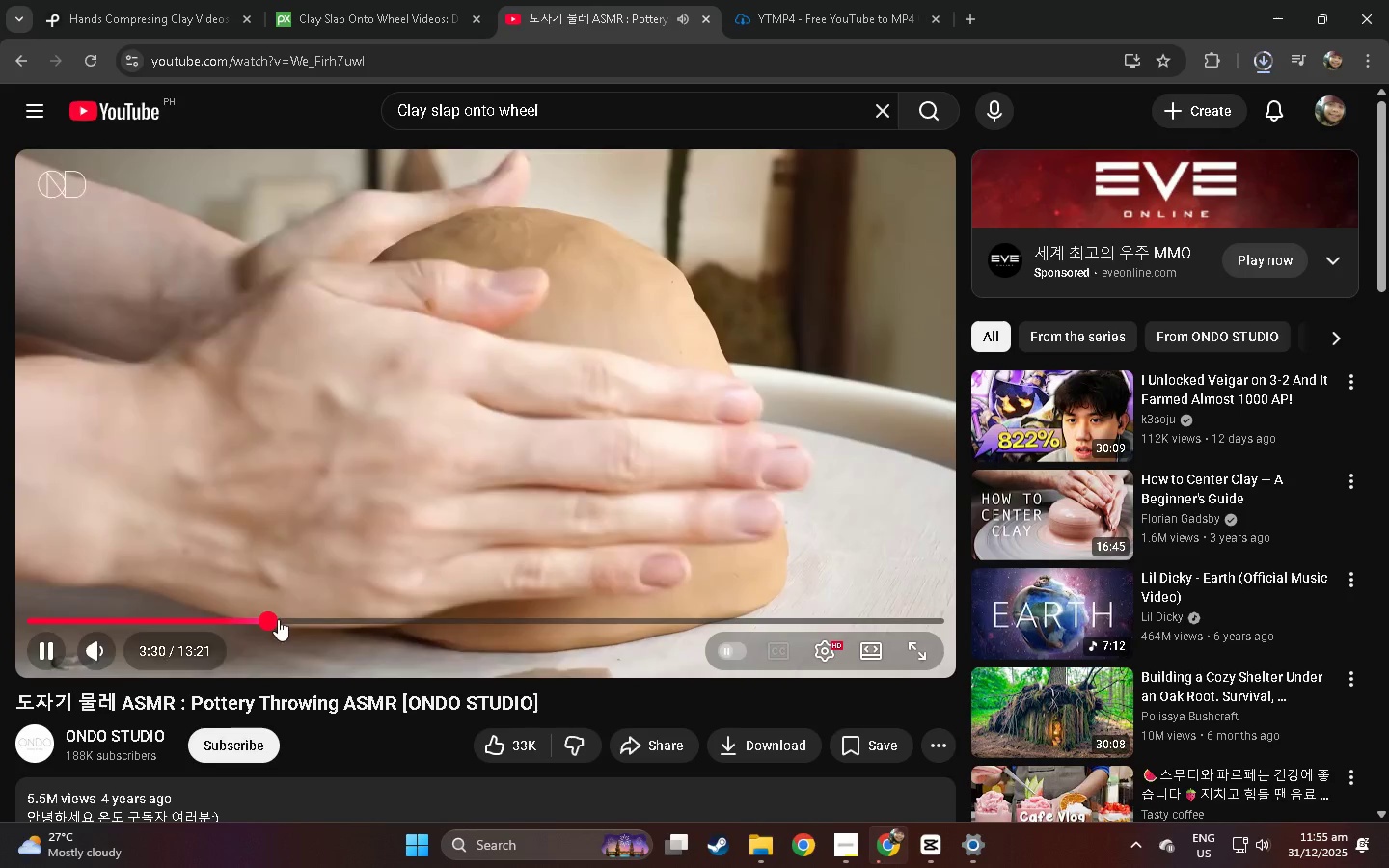 
left_click([289, 619])
 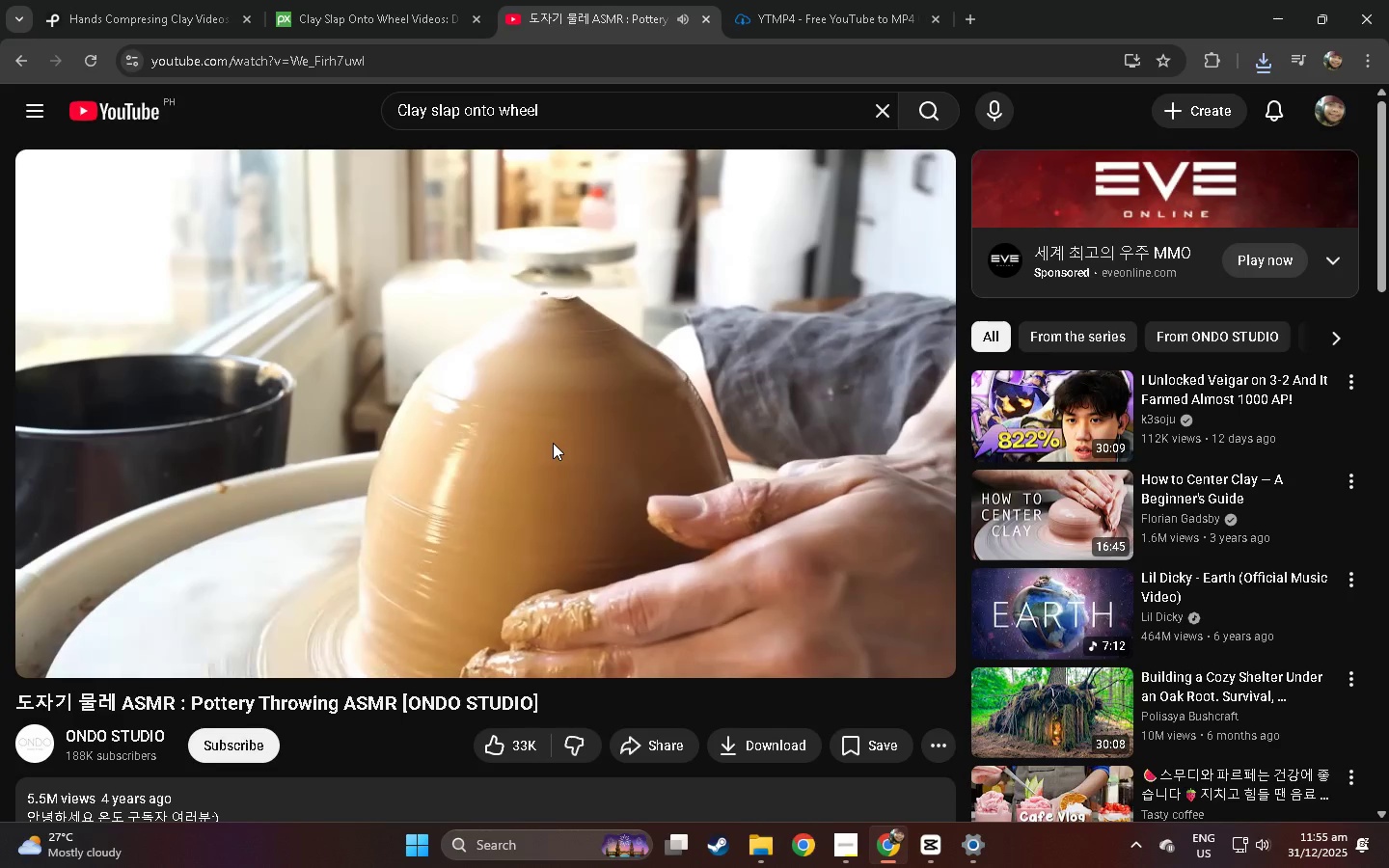 
wait(34.28)
 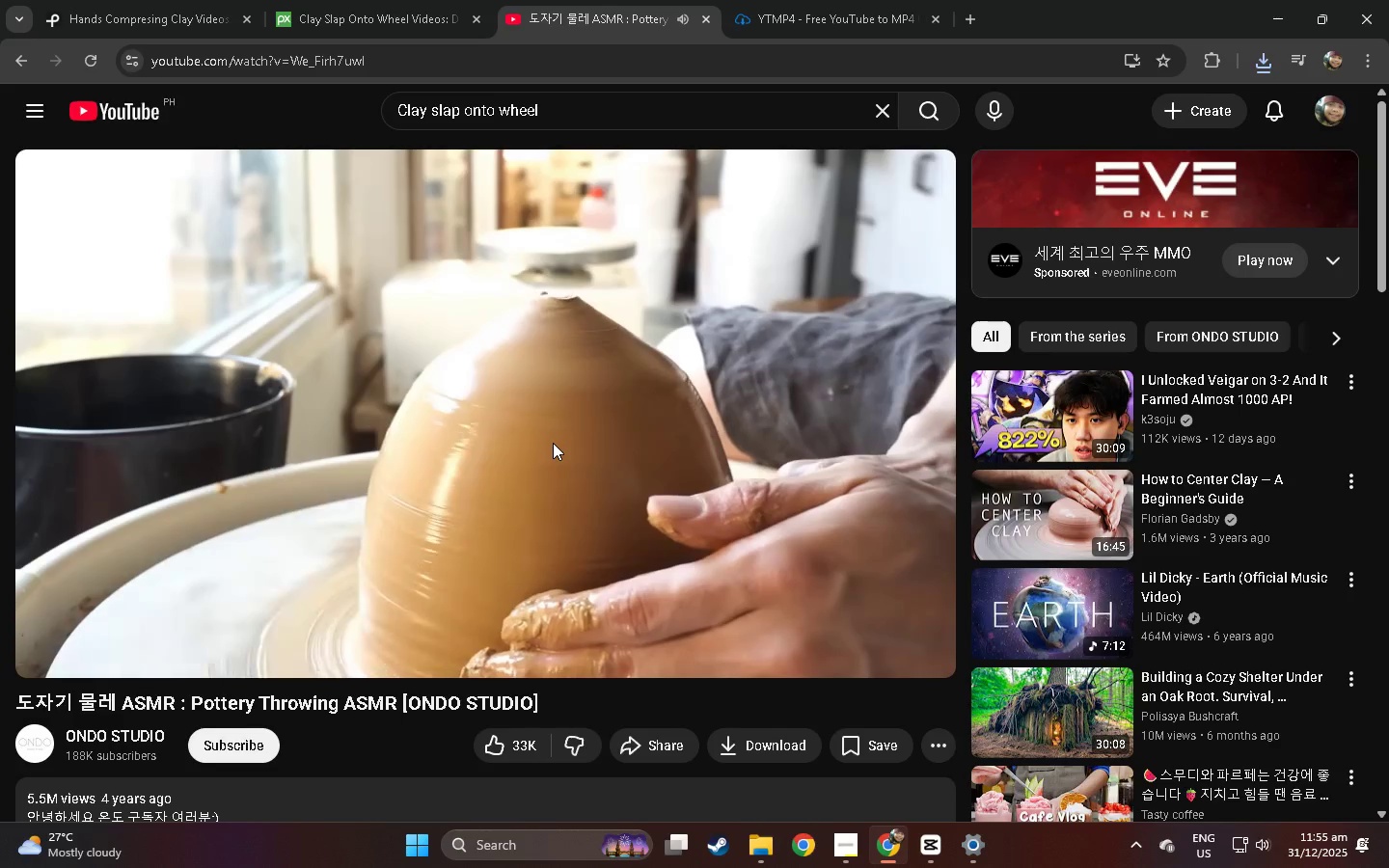 
left_click([476, 288])
 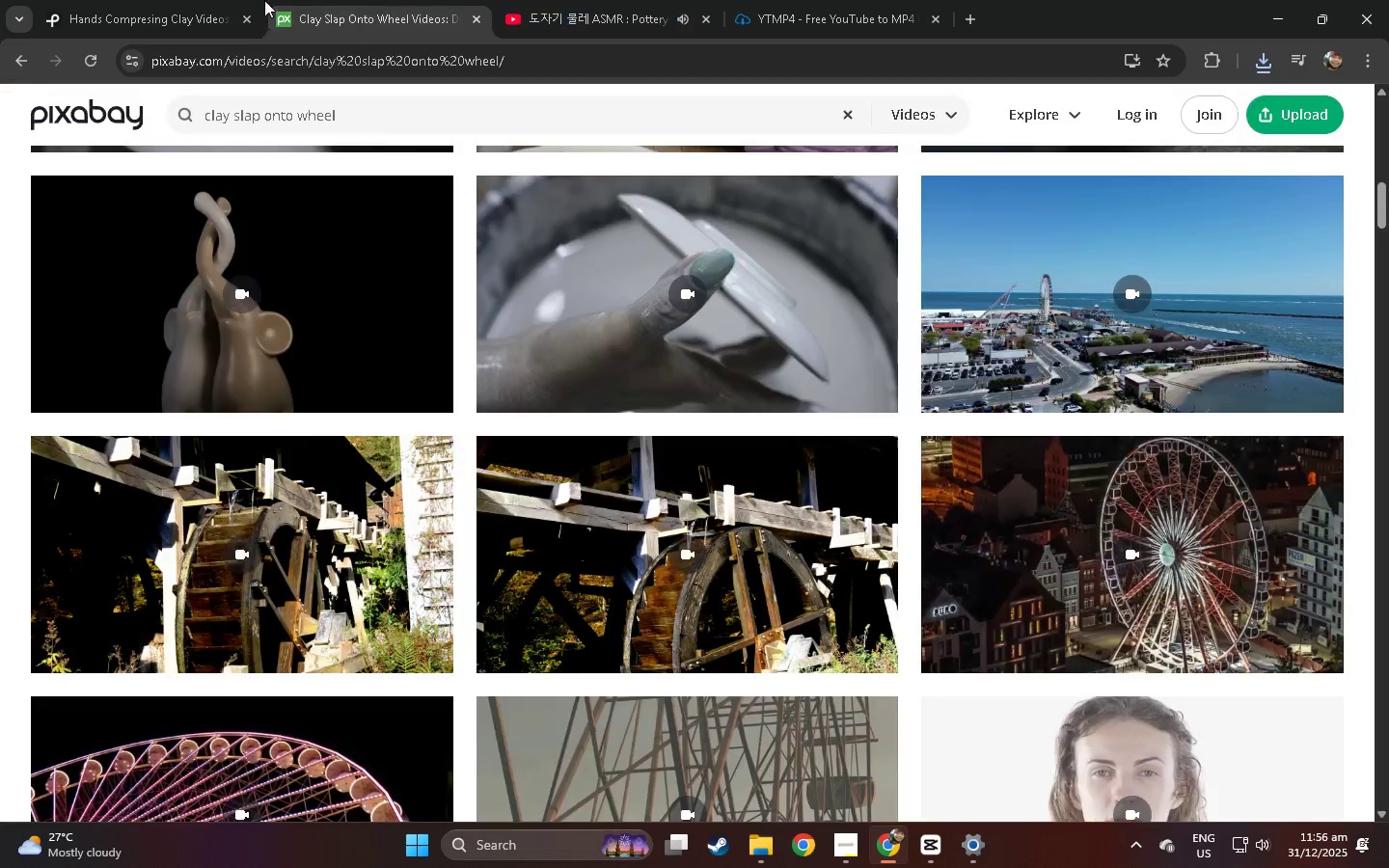 
double_click([134, 0])
 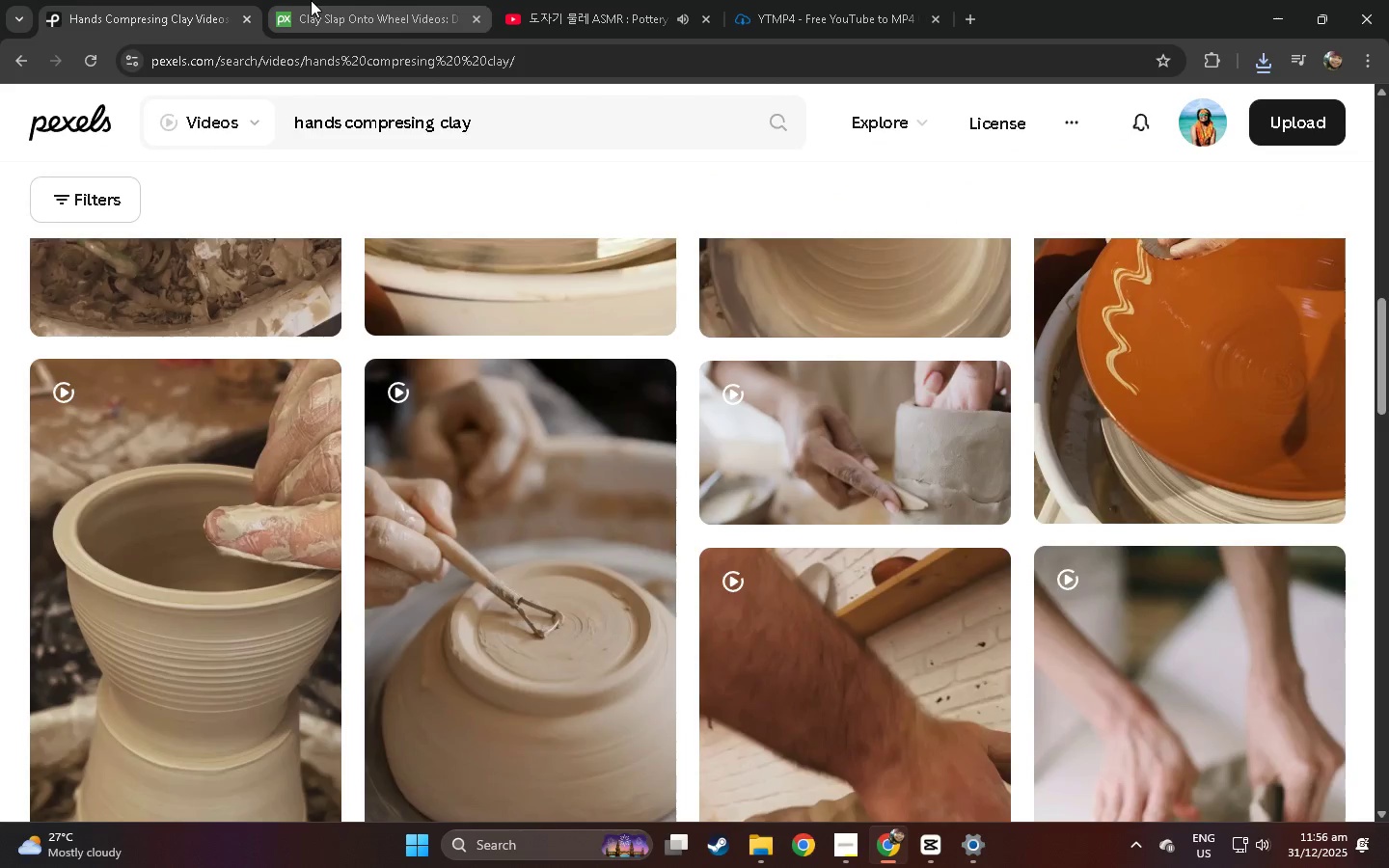 
left_click([315, 0])
 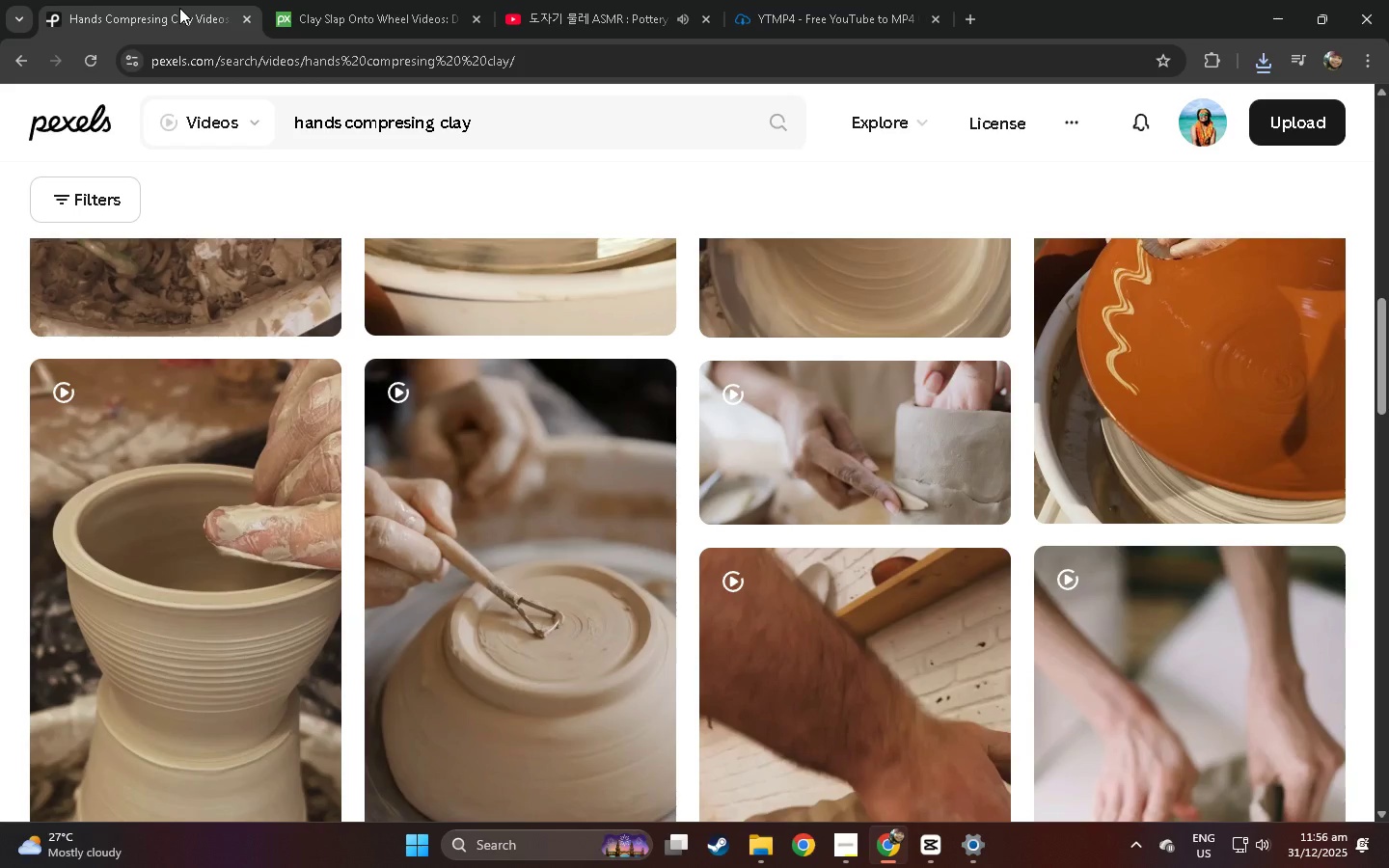 
mouse_move([233, 150])
 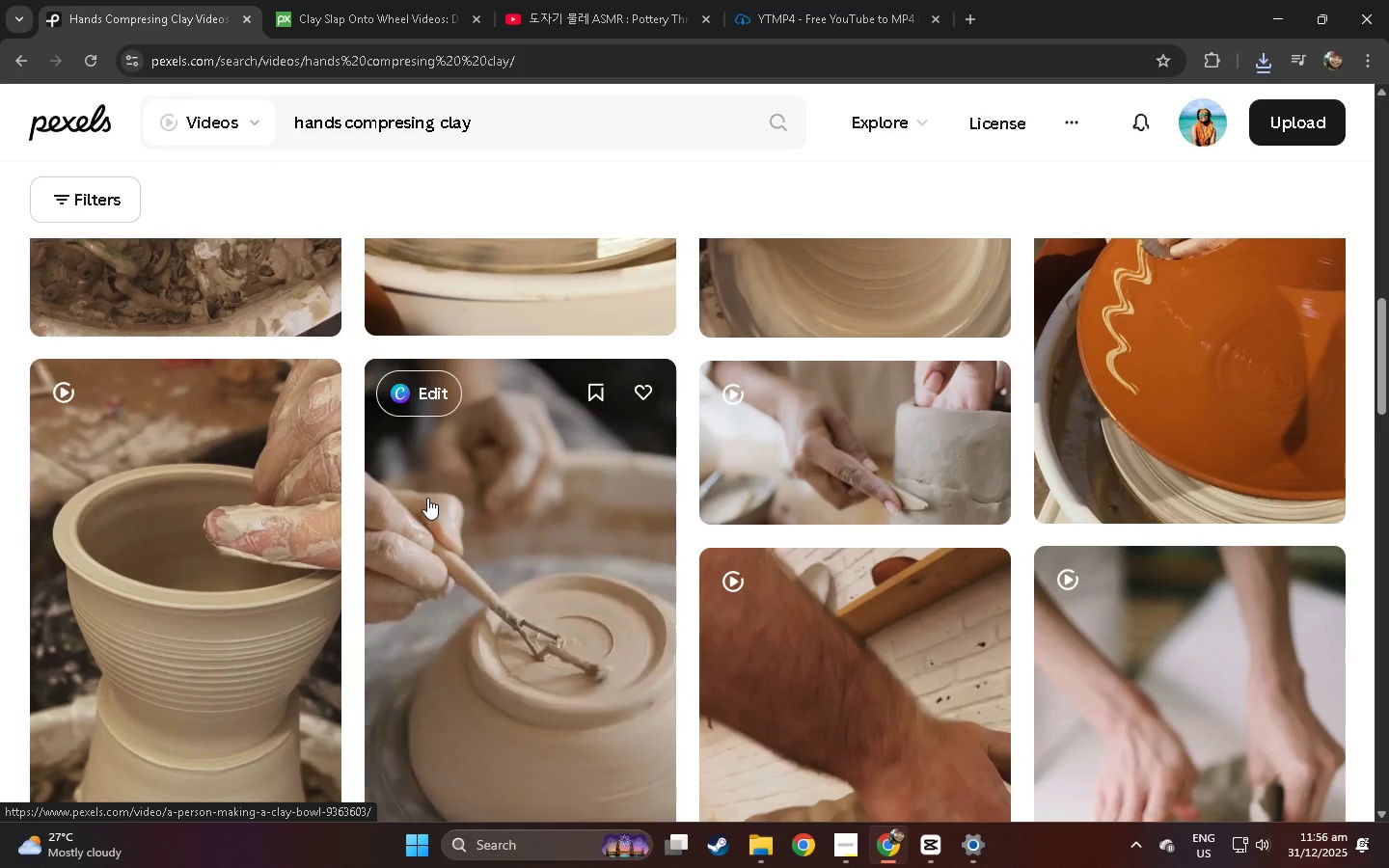 
wait(6.78)
 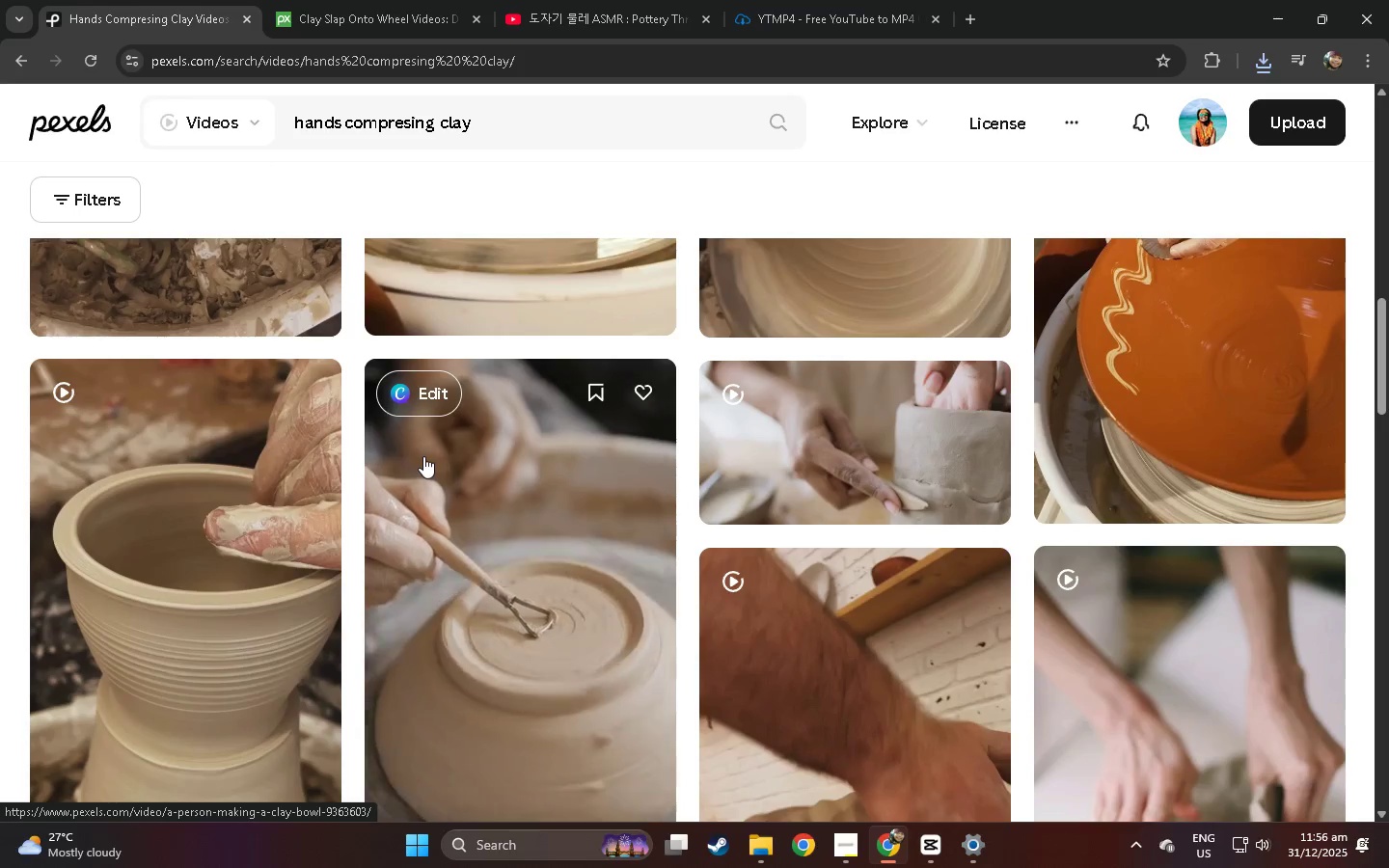 
scroll: coordinate [290, 423], scroll_direction: up, amount: 11.0
 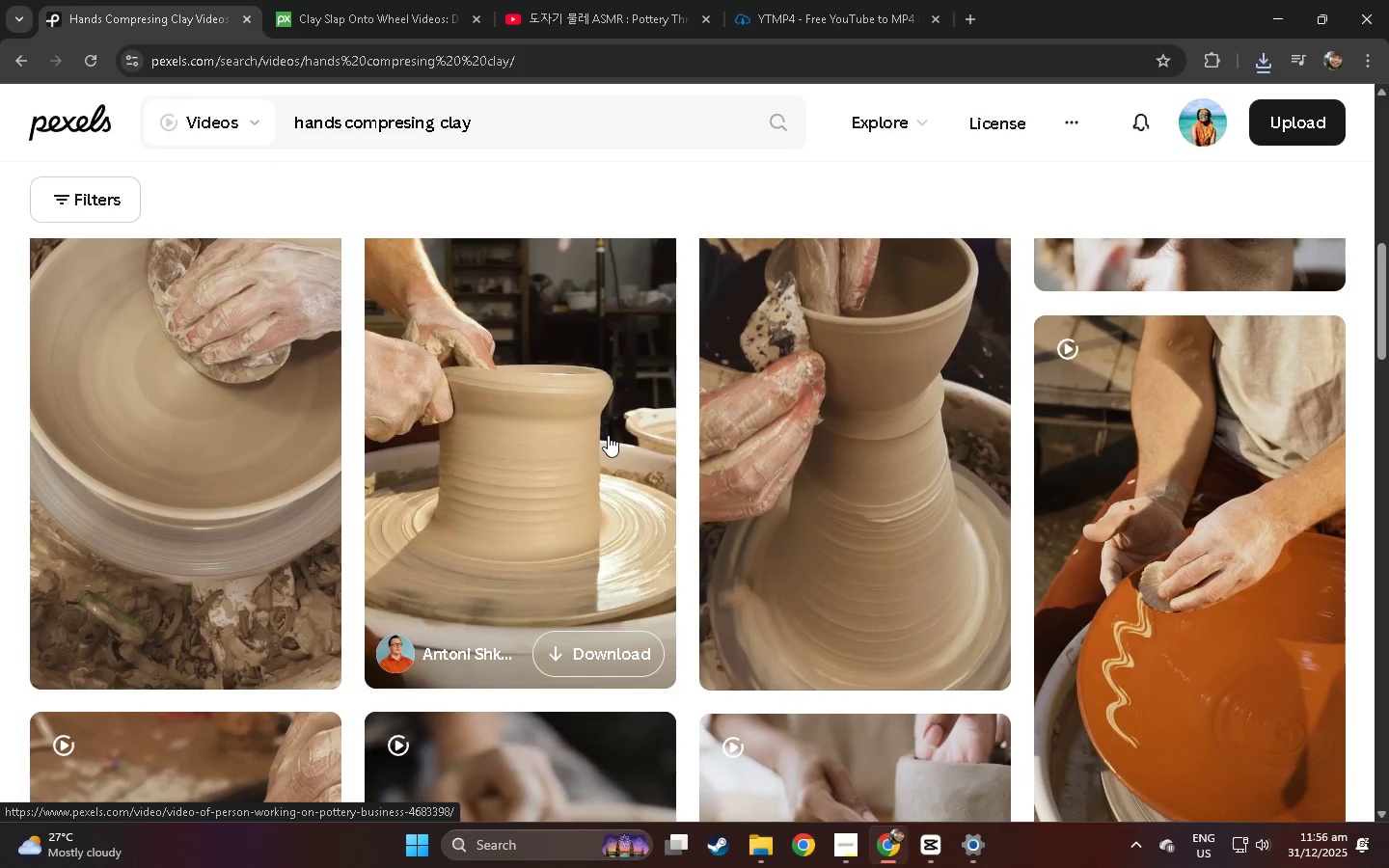 
left_click([554, 434])
 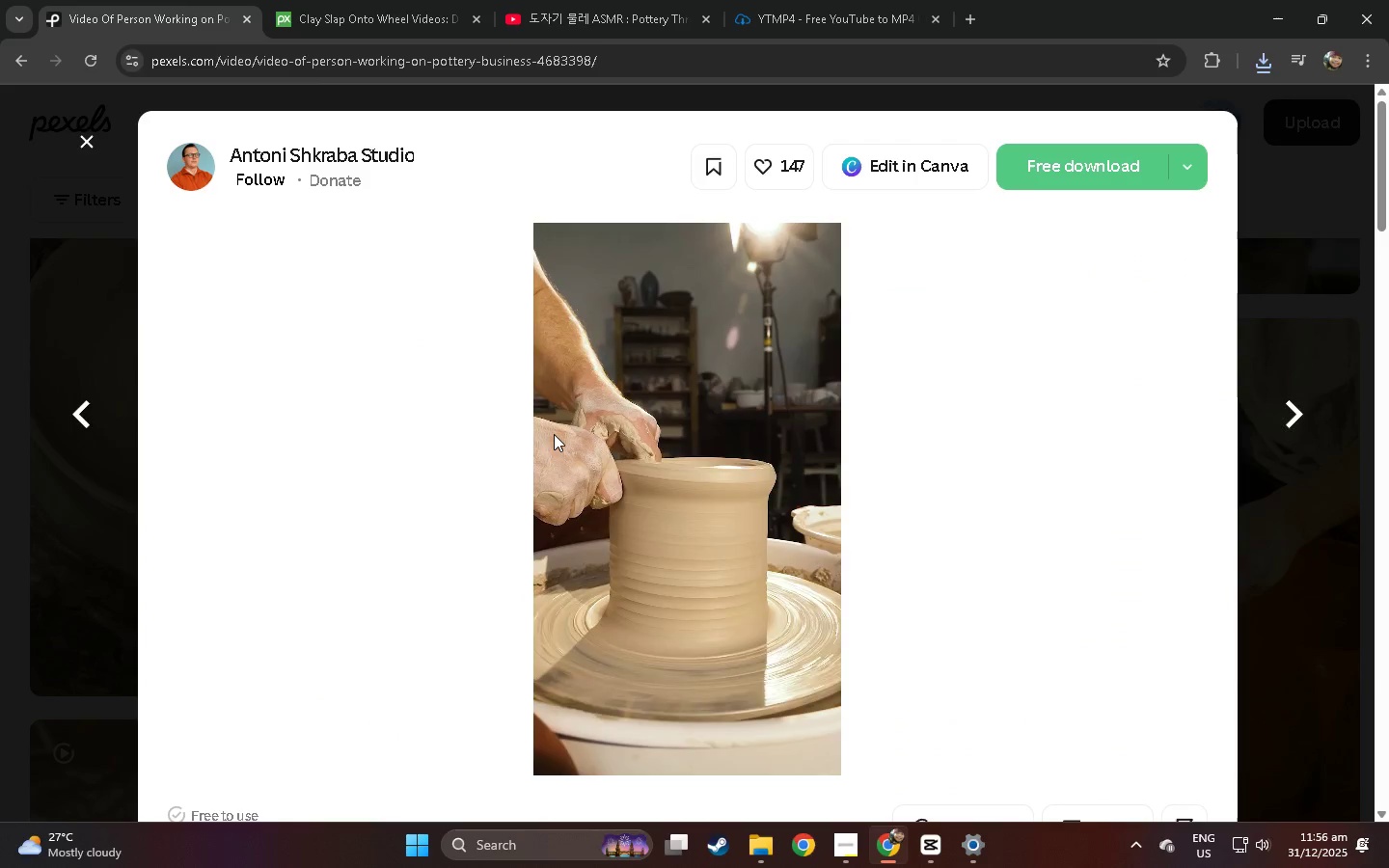 
left_click([1084, 164])
 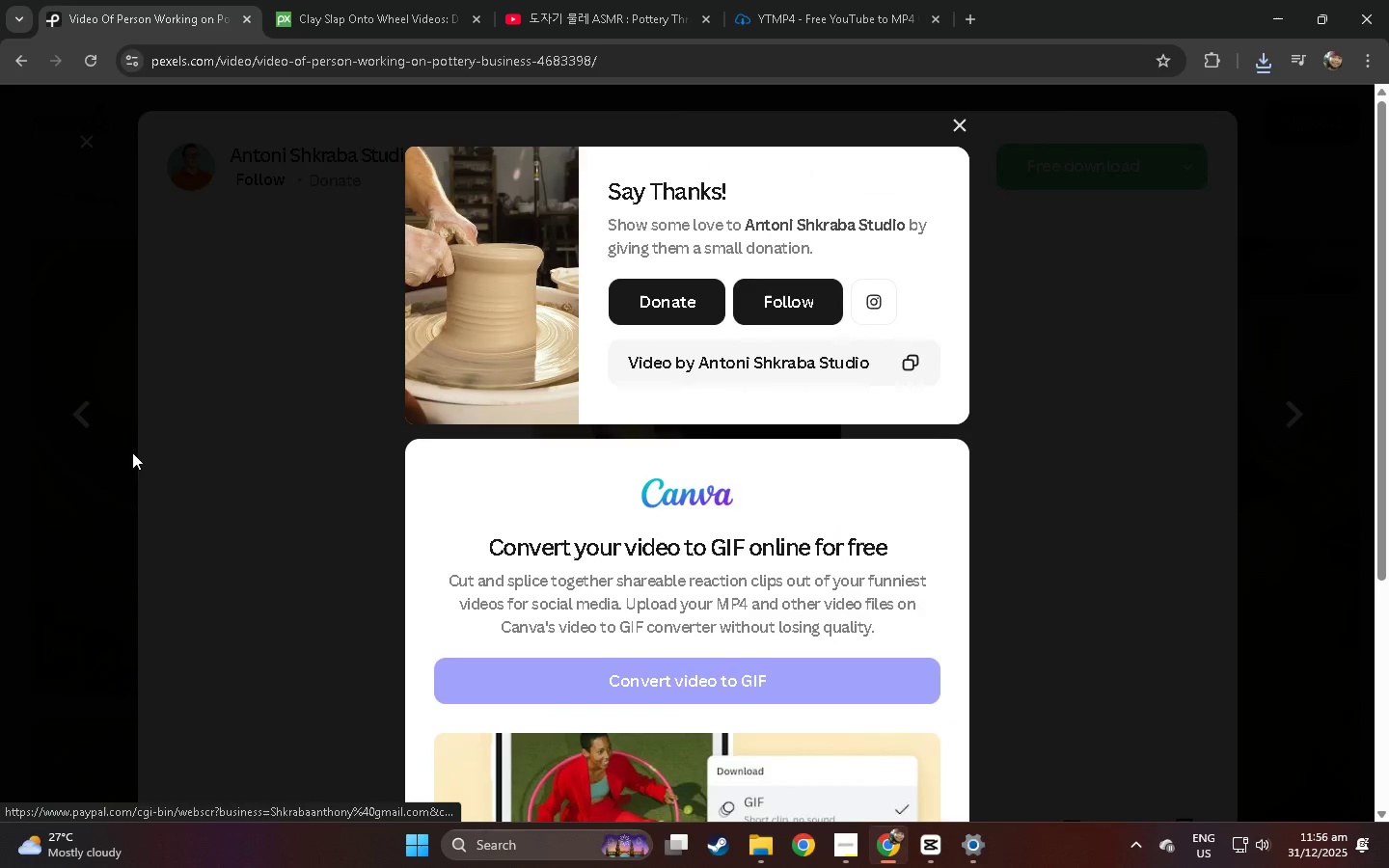 
left_click([53, 467])
 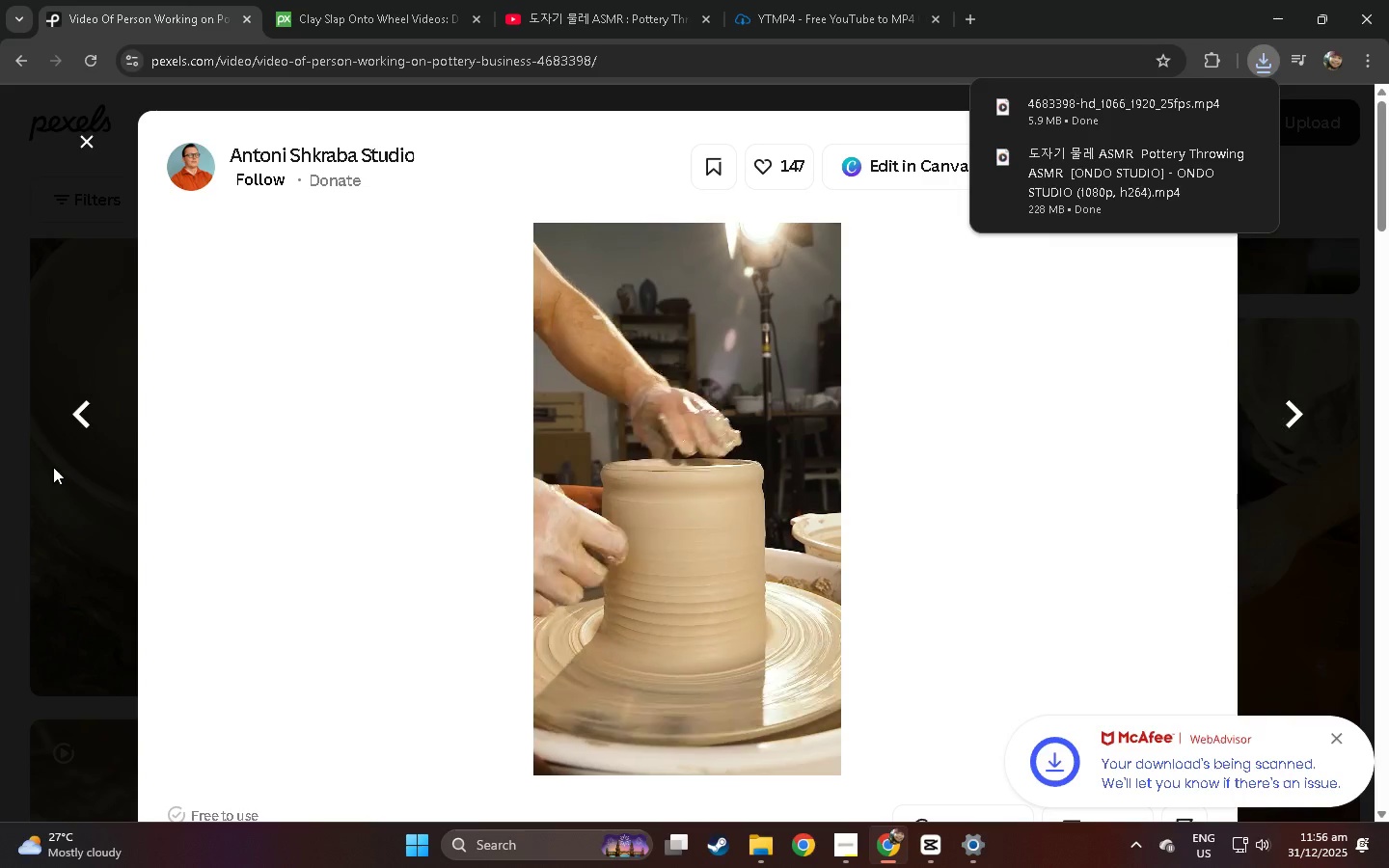 
left_click([53, 467])
 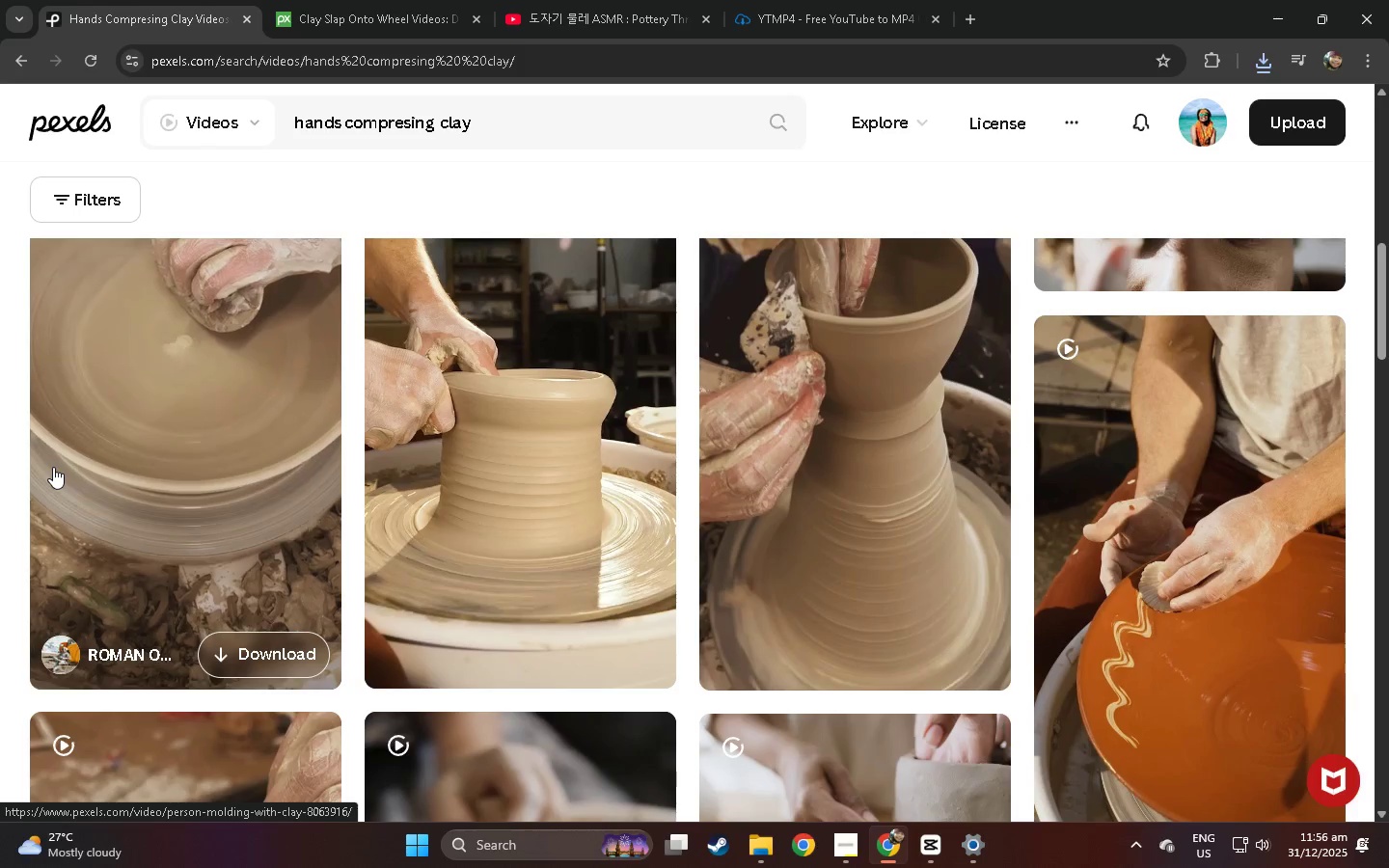 
wait(5.38)
 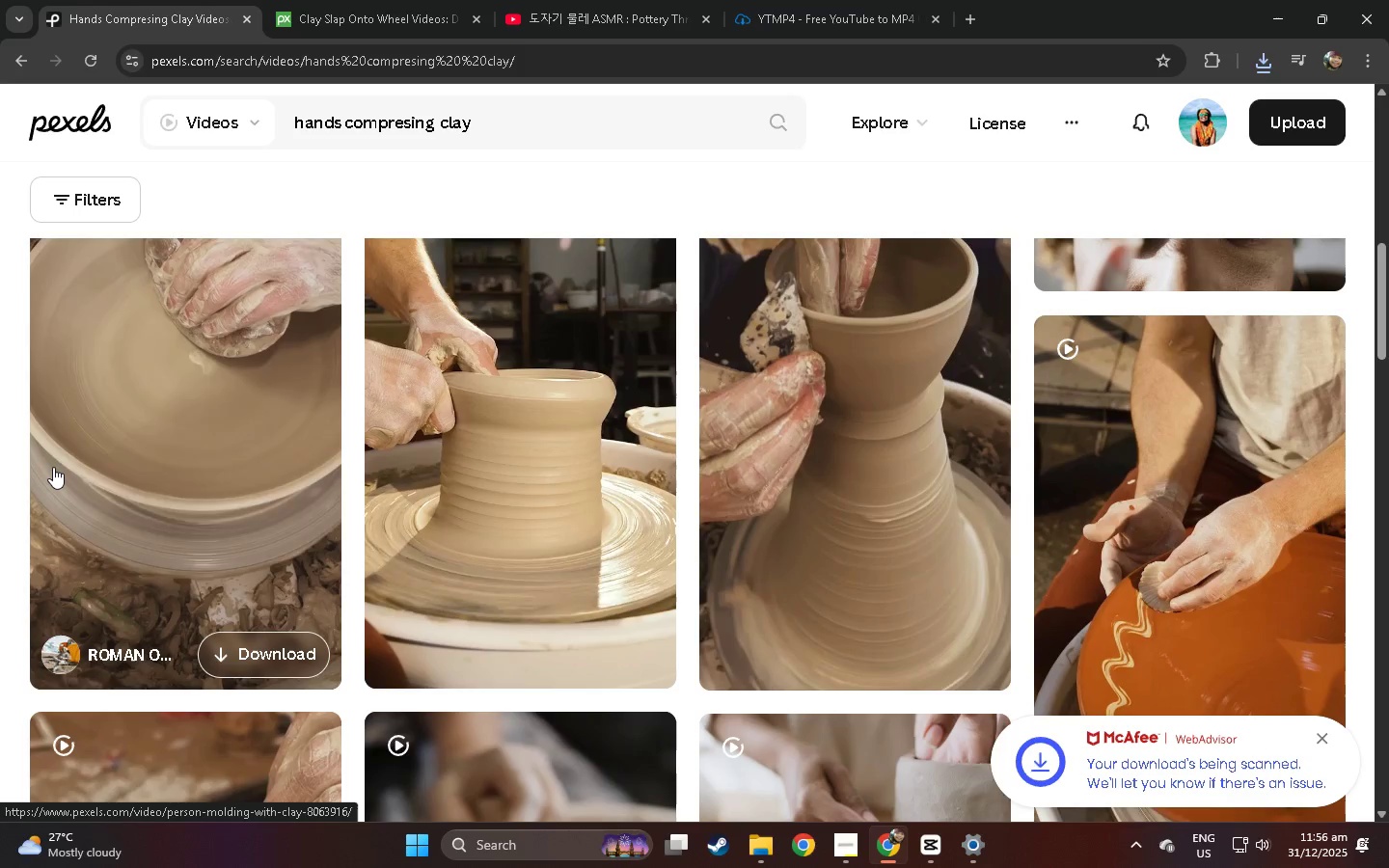 
scroll: coordinate [184, 483], scroll_direction: down, amount: 8.0
 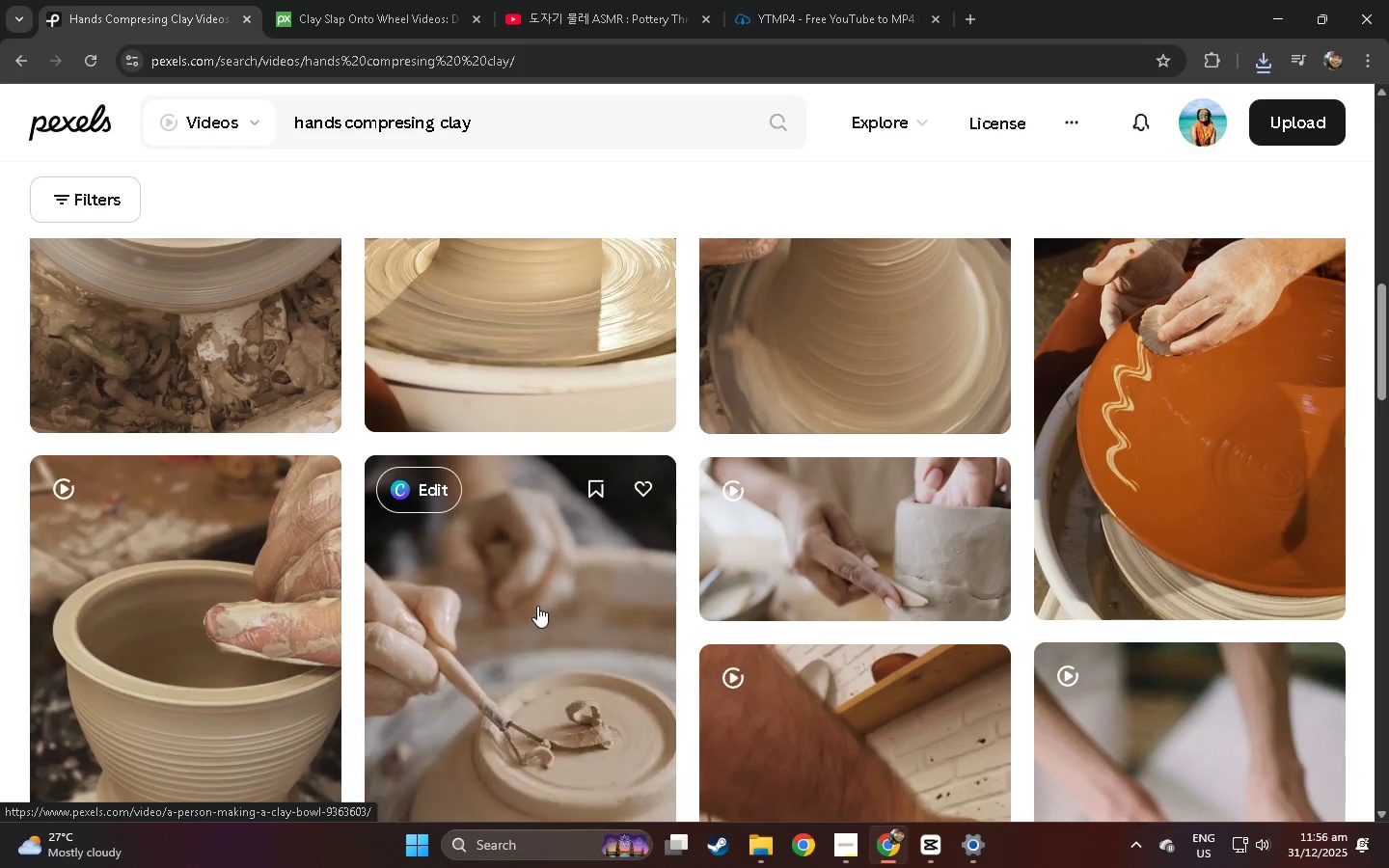 
left_click([541, 606])
 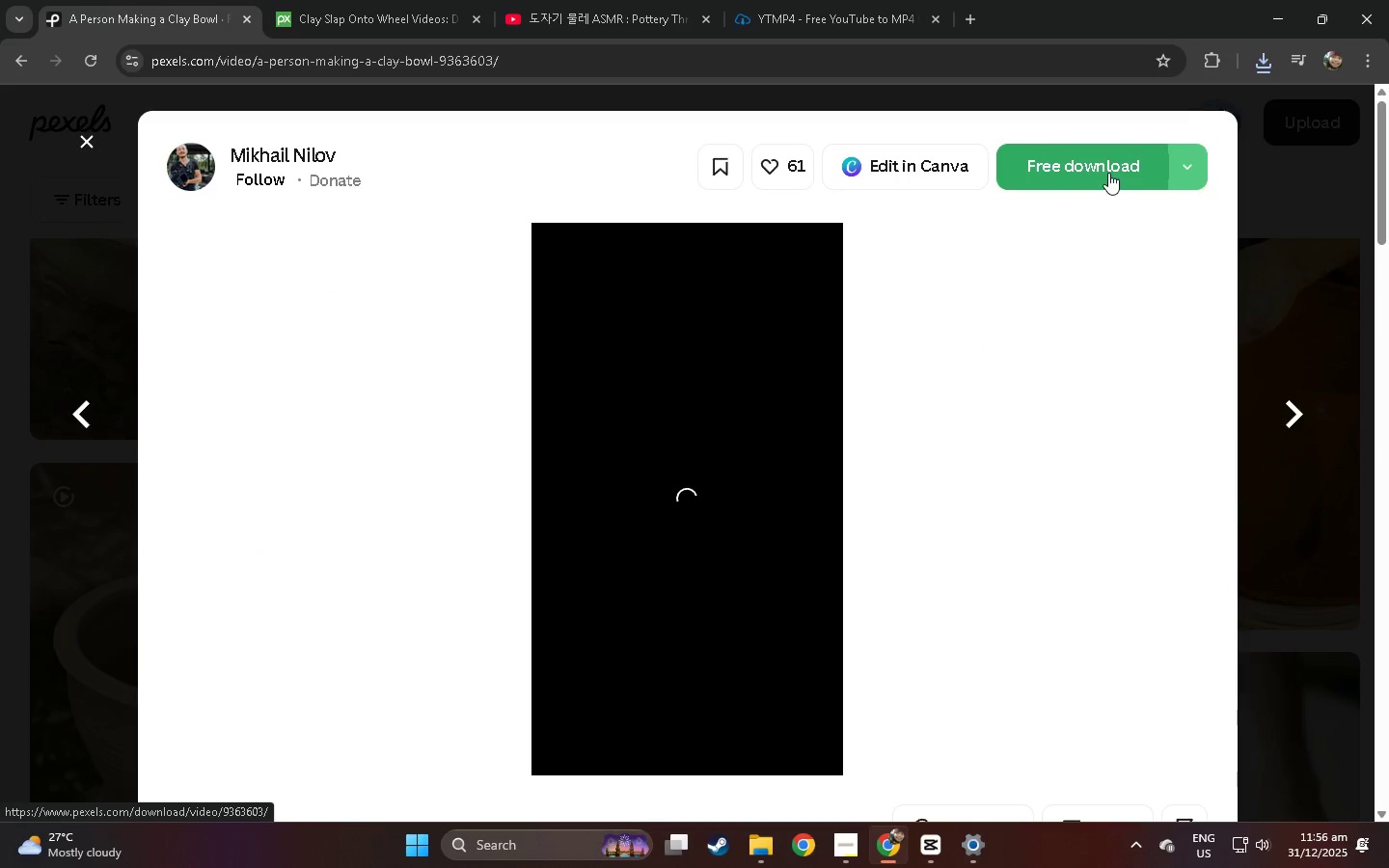 
left_click([1108, 173])
 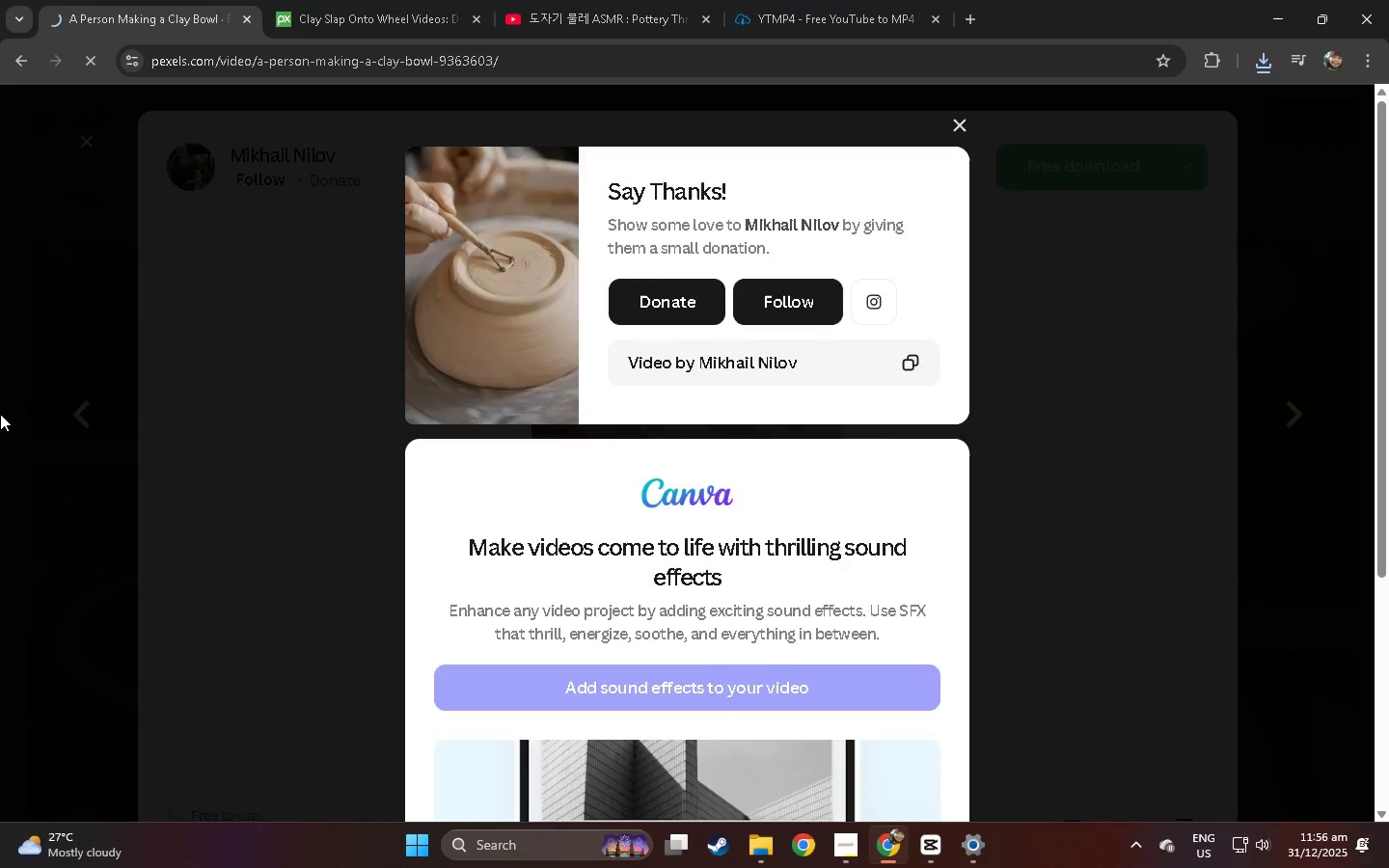 
double_click([0, 414])
 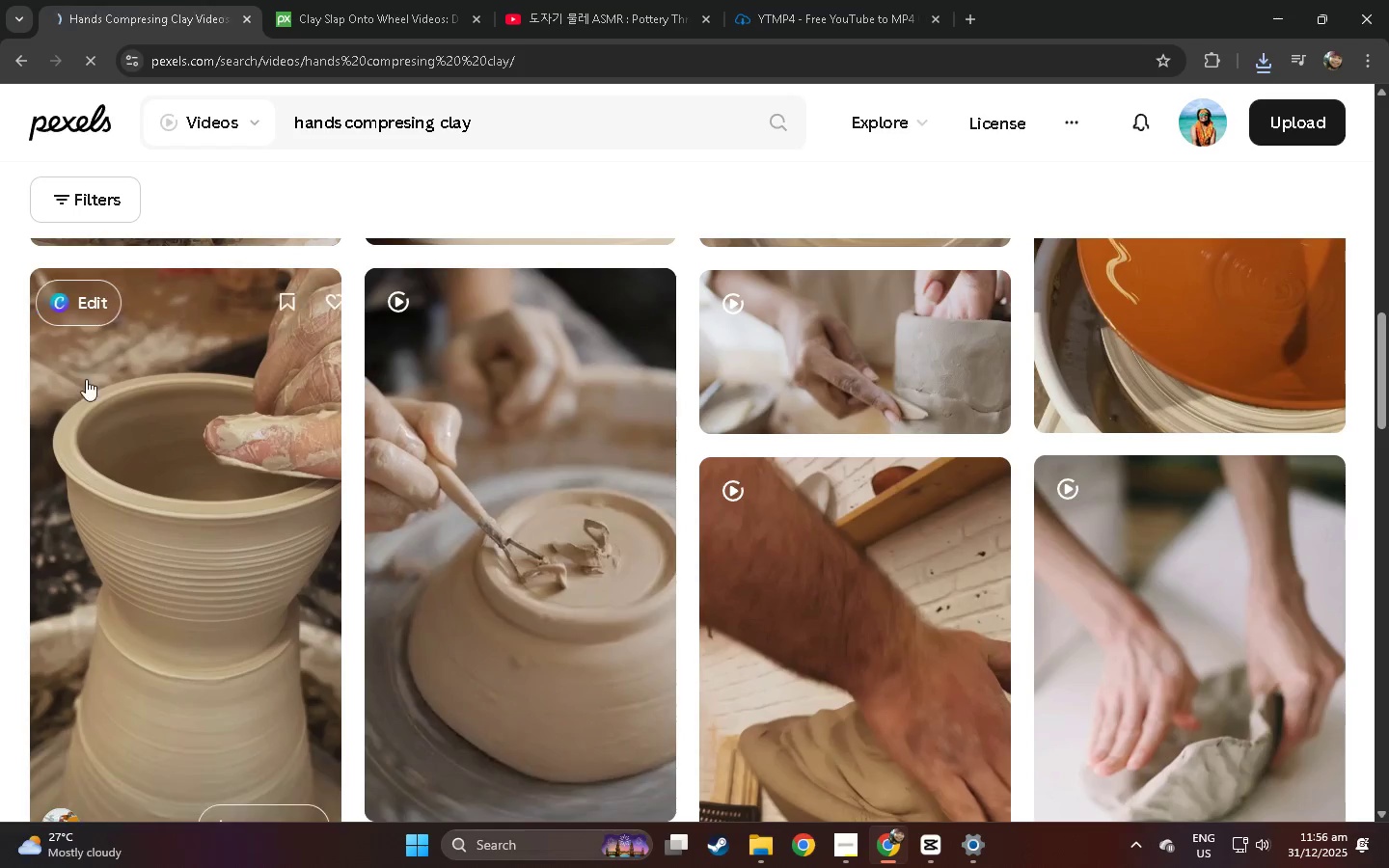 
scroll: coordinate [86, 379], scroll_direction: up, amount: 2.0
 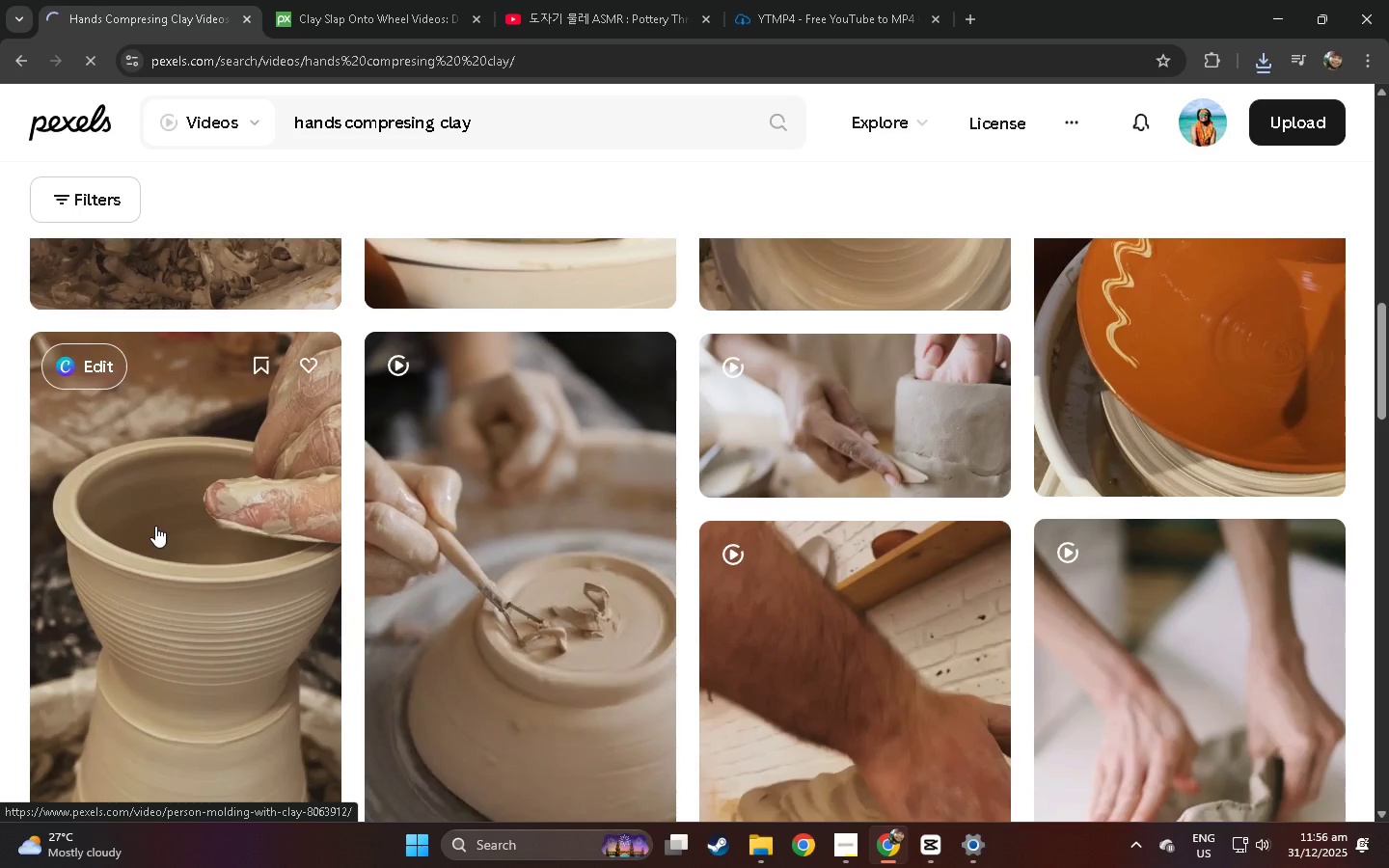 
left_click([177, 513])
 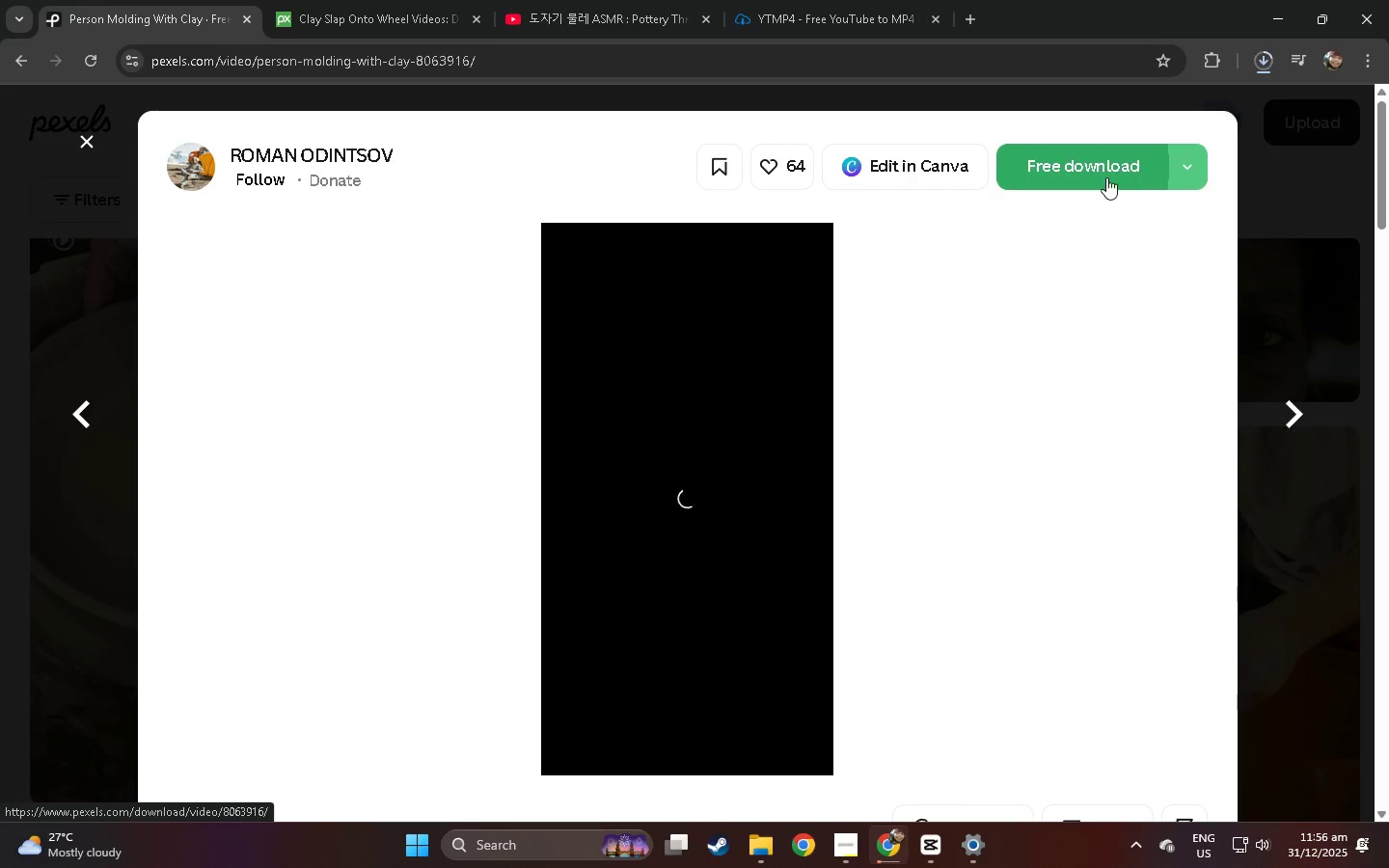 
scroll: coordinate [176, 516], scroll_direction: up, amount: 15.0
 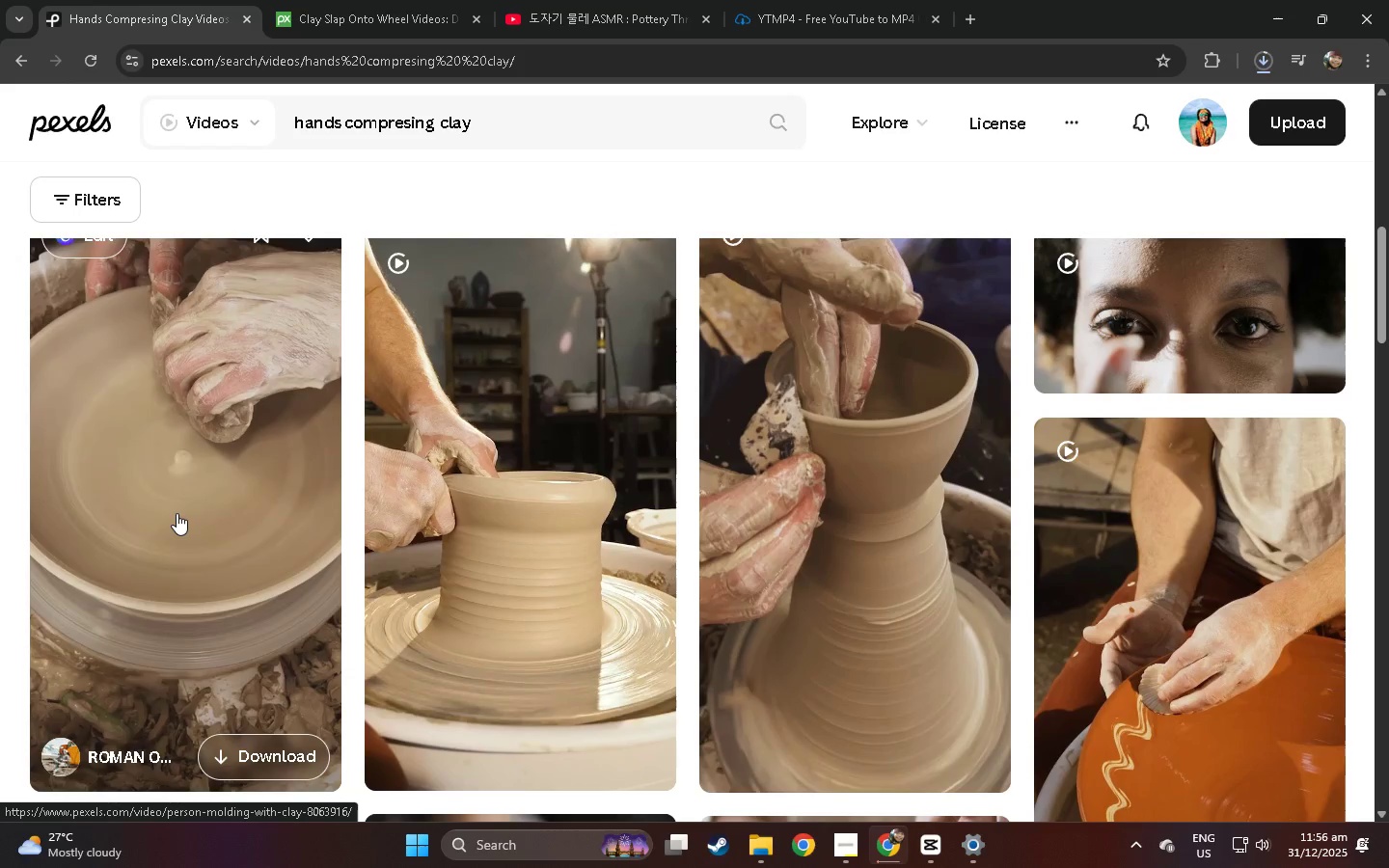 
left_click([1103, 176])
 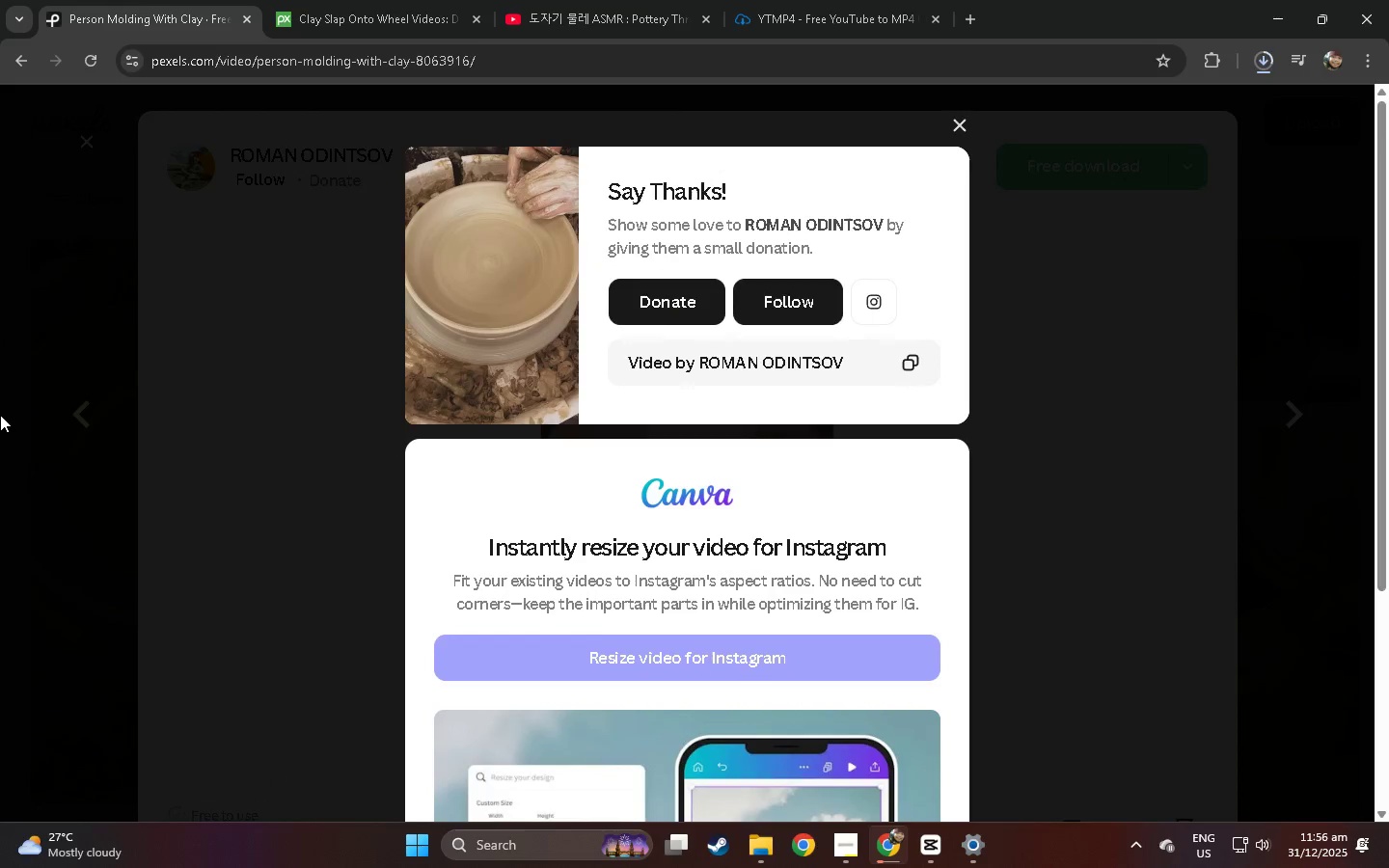 
double_click([0, 415])
 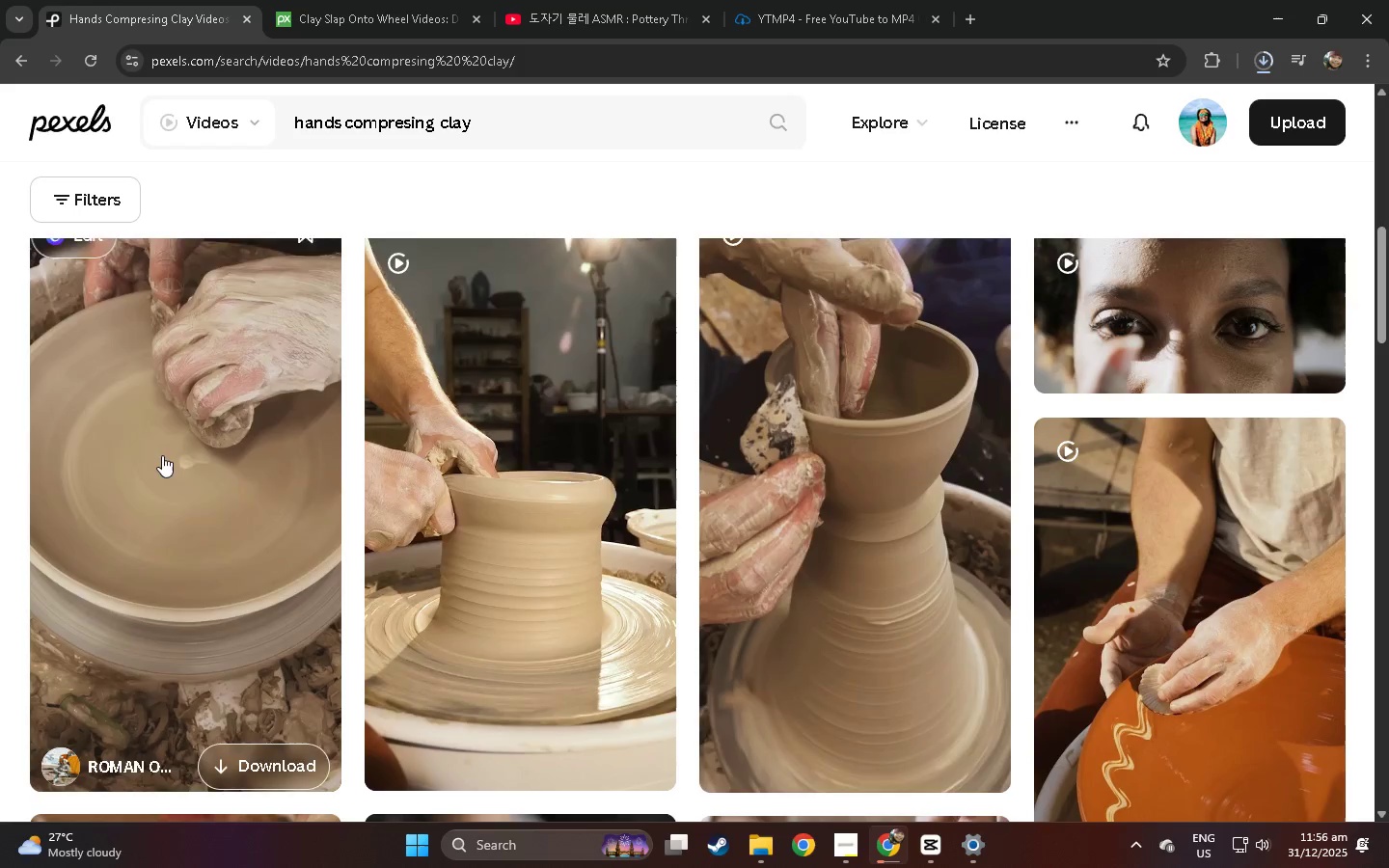 
scroll: coordinate [298, 521], scroll_direction: down, amount: 30.0
 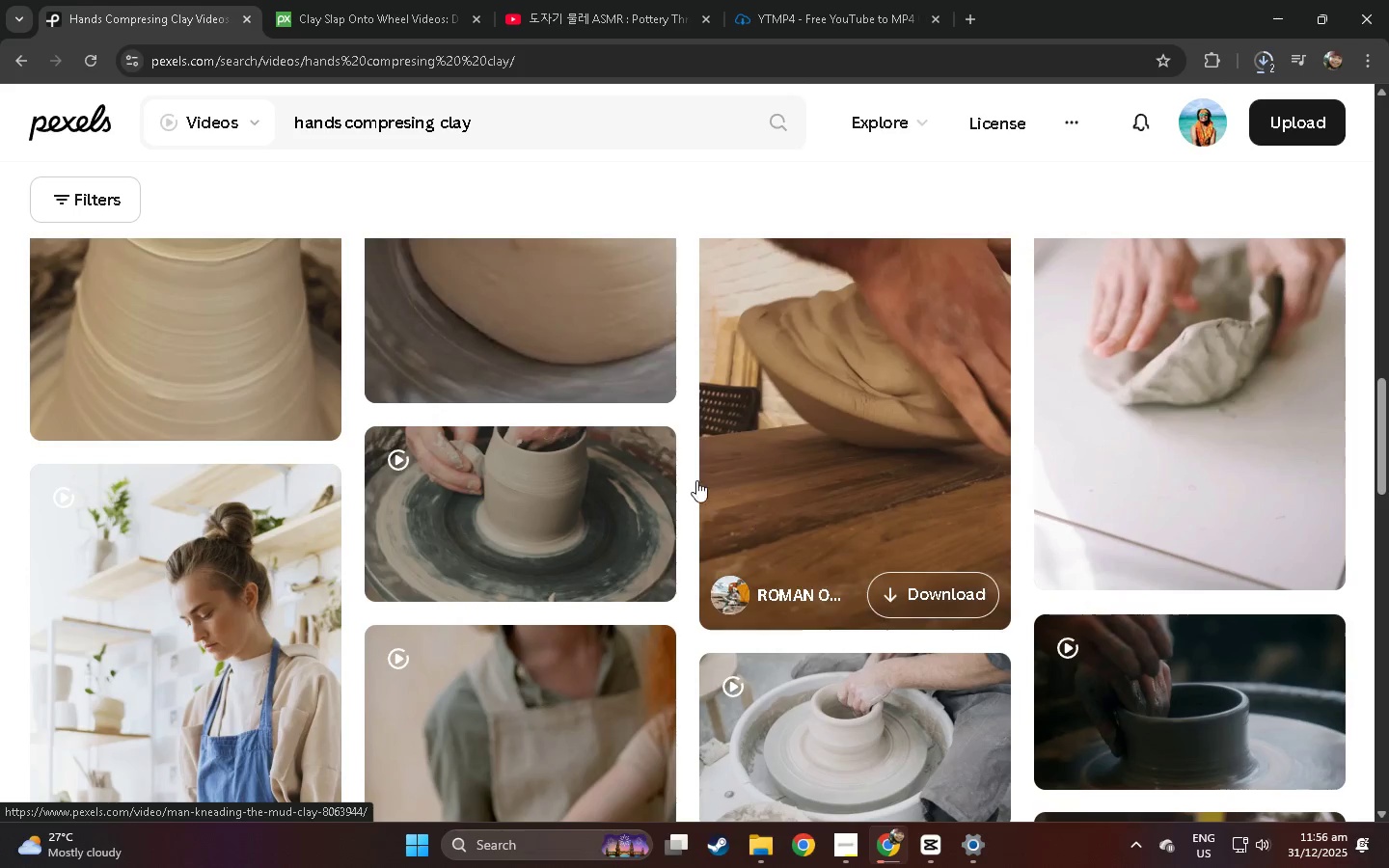 
scroll: coordinate [399, 419], scroll_direction: up, amount: 9.0
 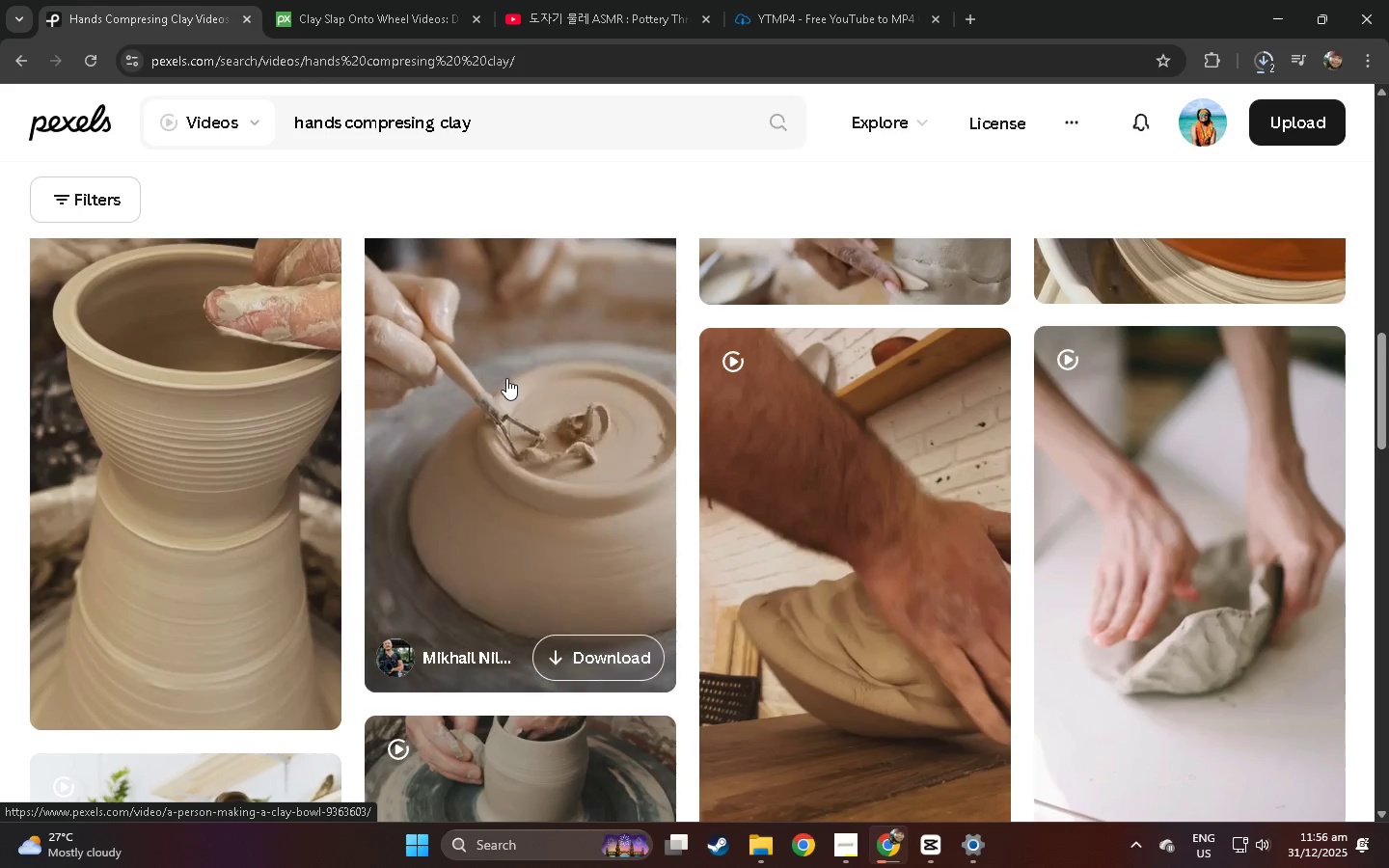 
left_click([509, 376])
 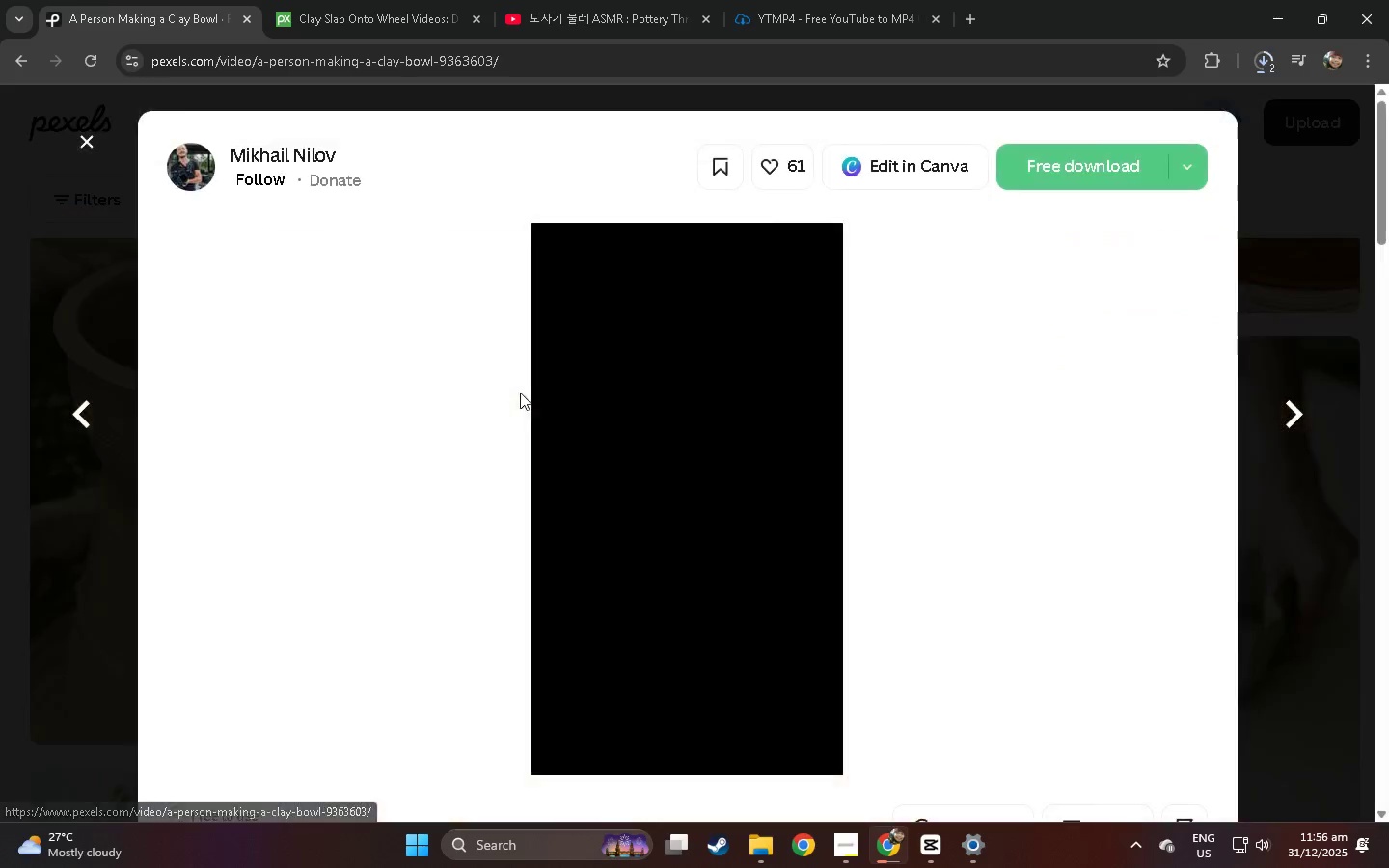 
scroll: coordinate [352, 454], scroll_direction: down, amount: 56.0
 